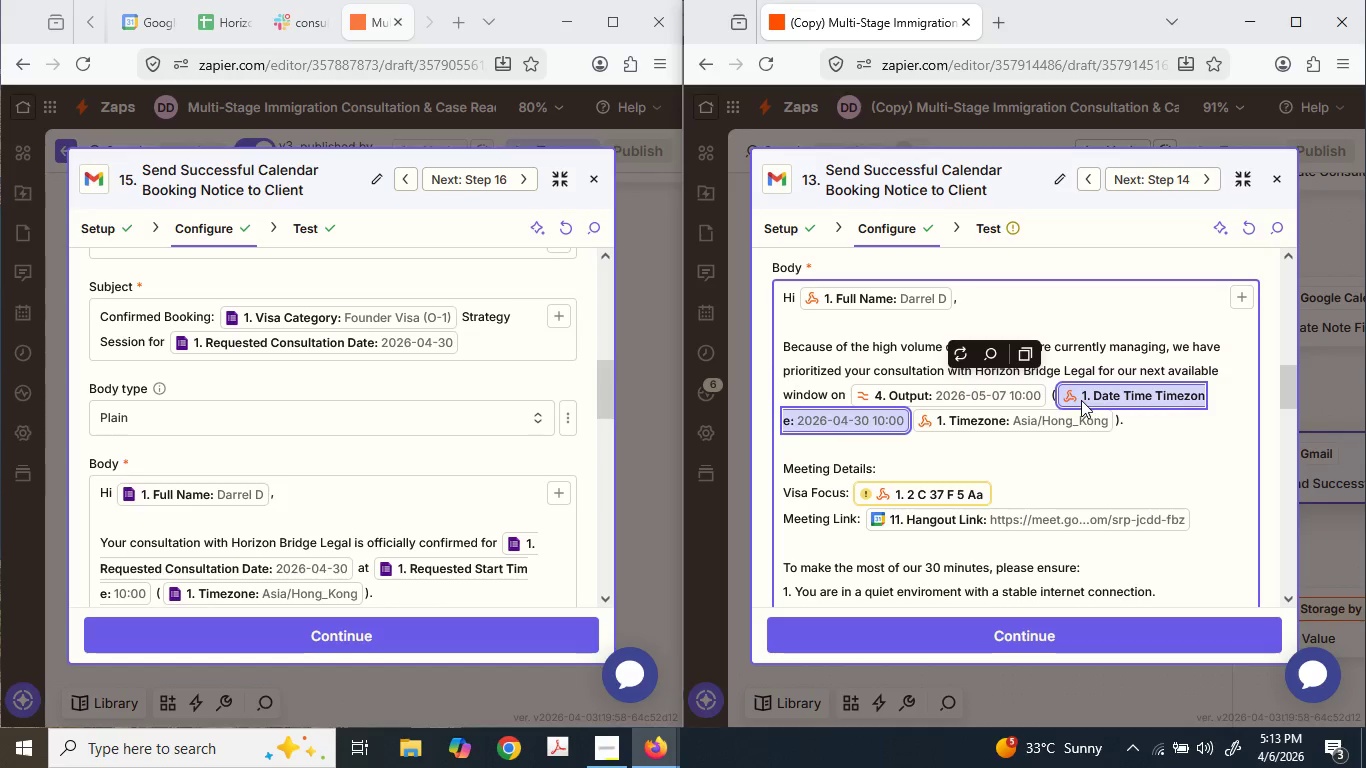 
key(Backspace)
 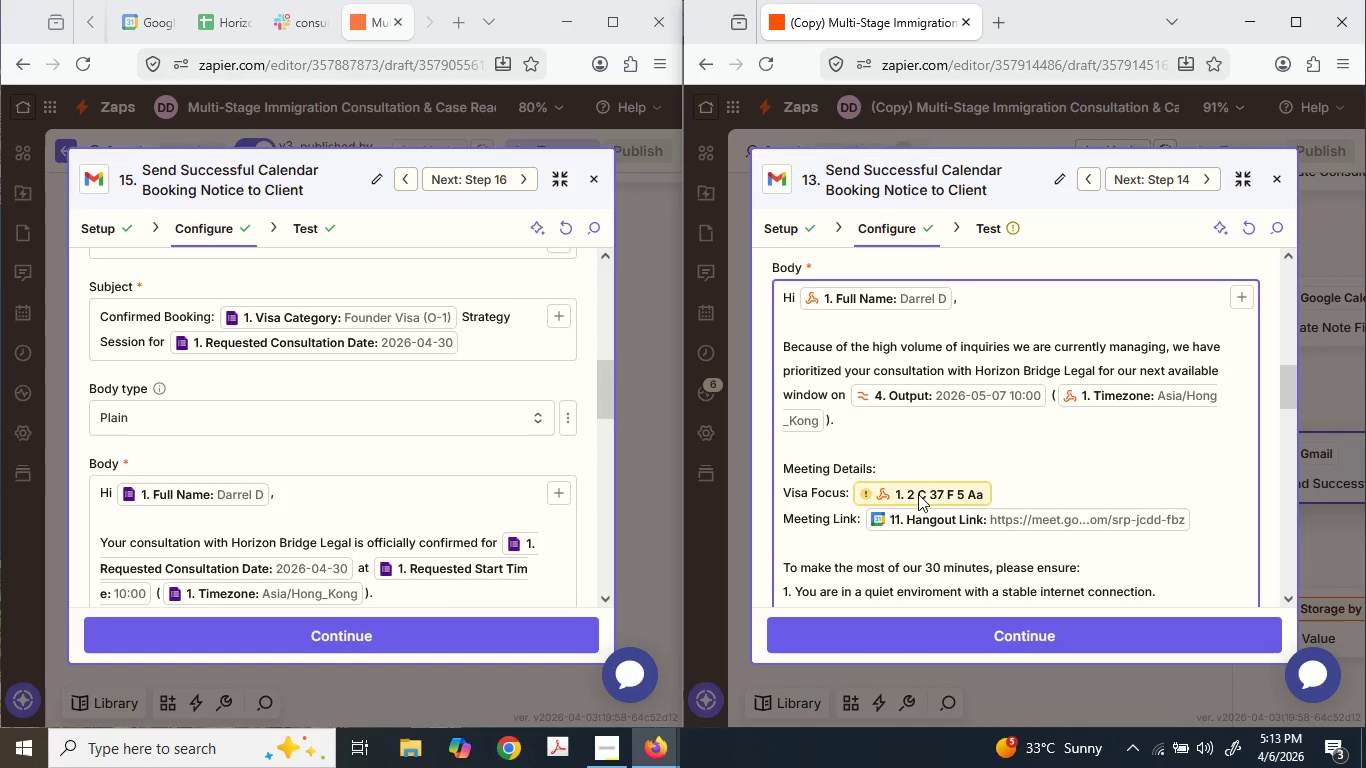 
left_click([918, 491])
 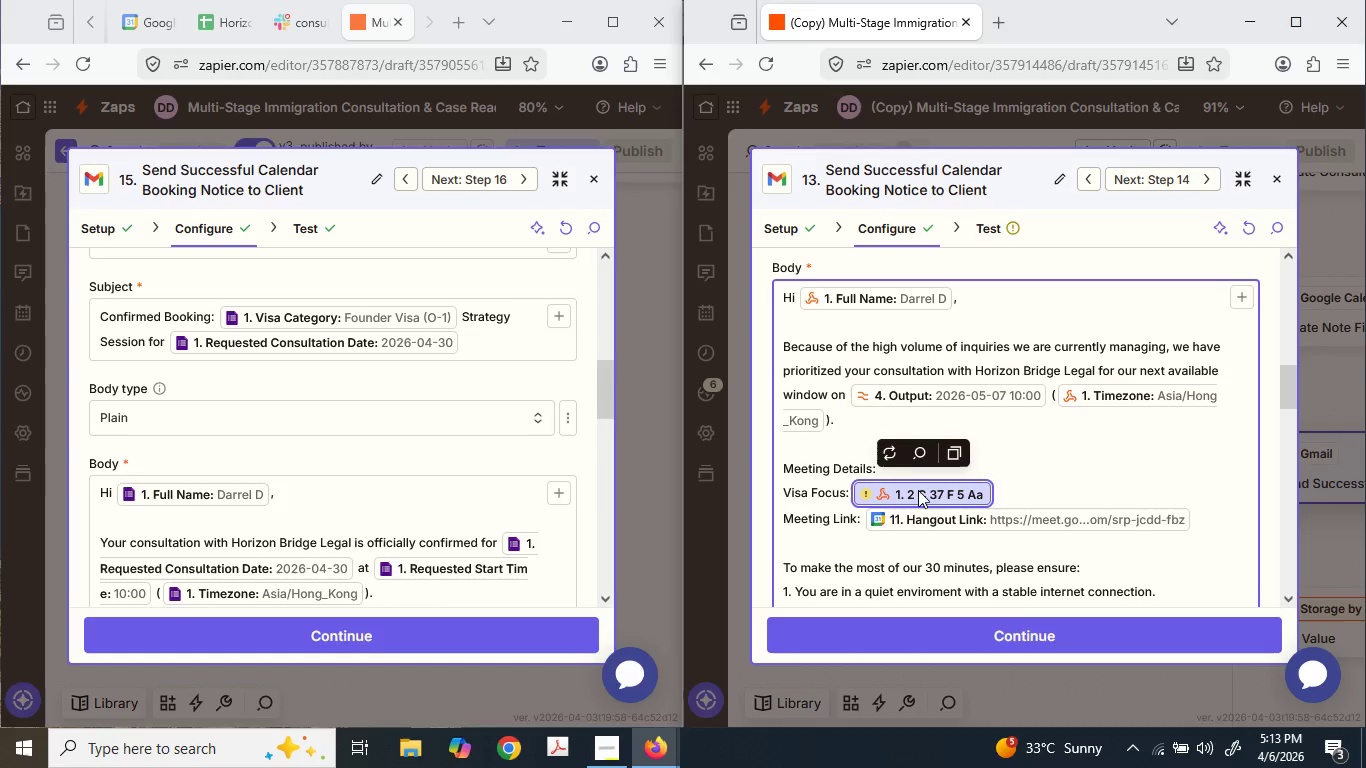 
key(Delete)
 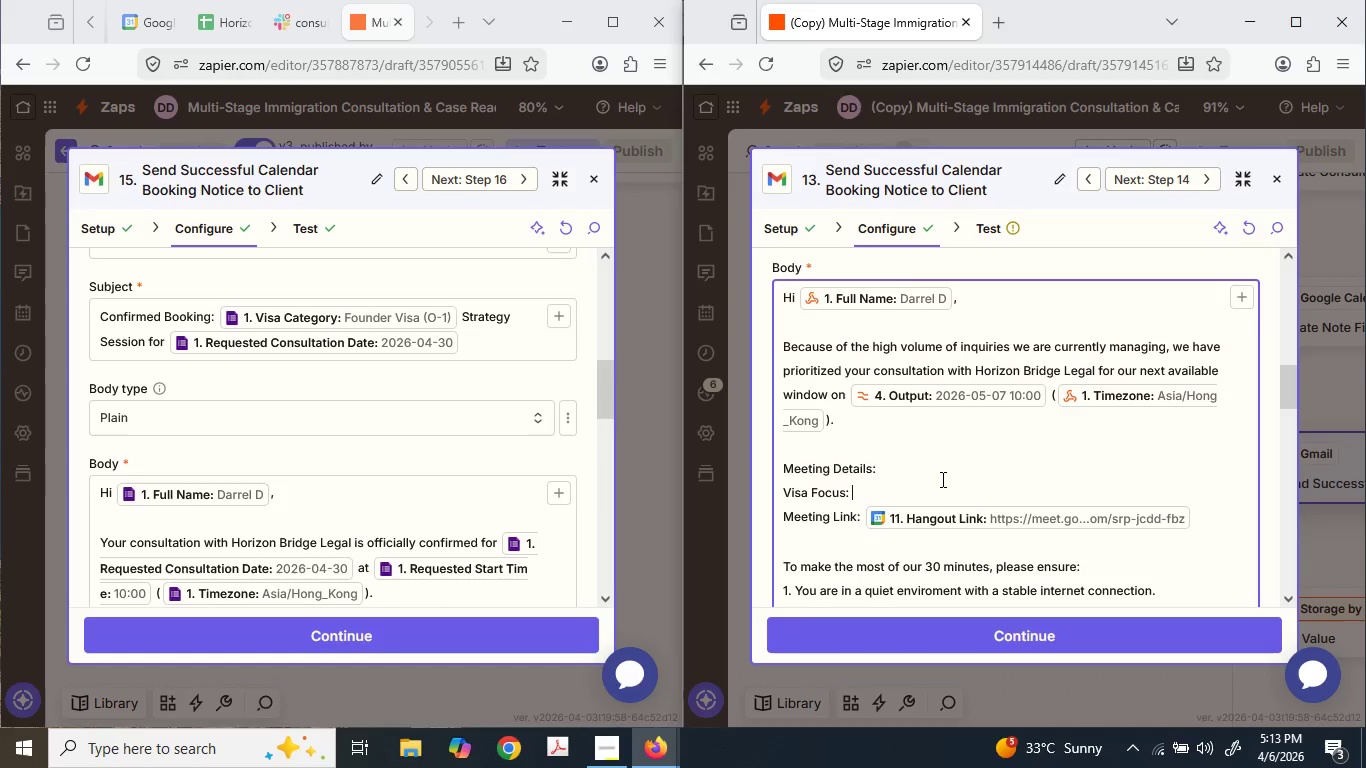 
scroll: coordinate [969, 334], scroll_direction: up, amount: 2.0
 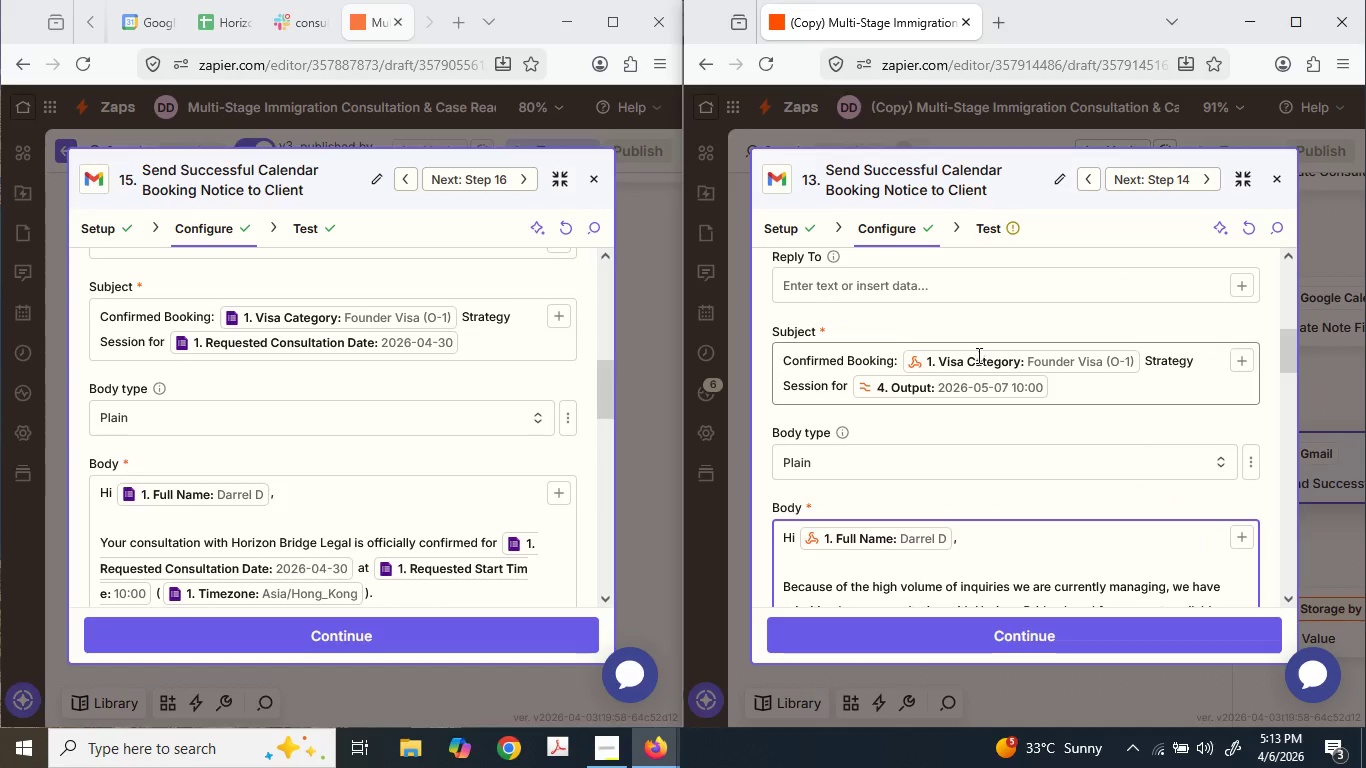 
left_click([978, 360])
 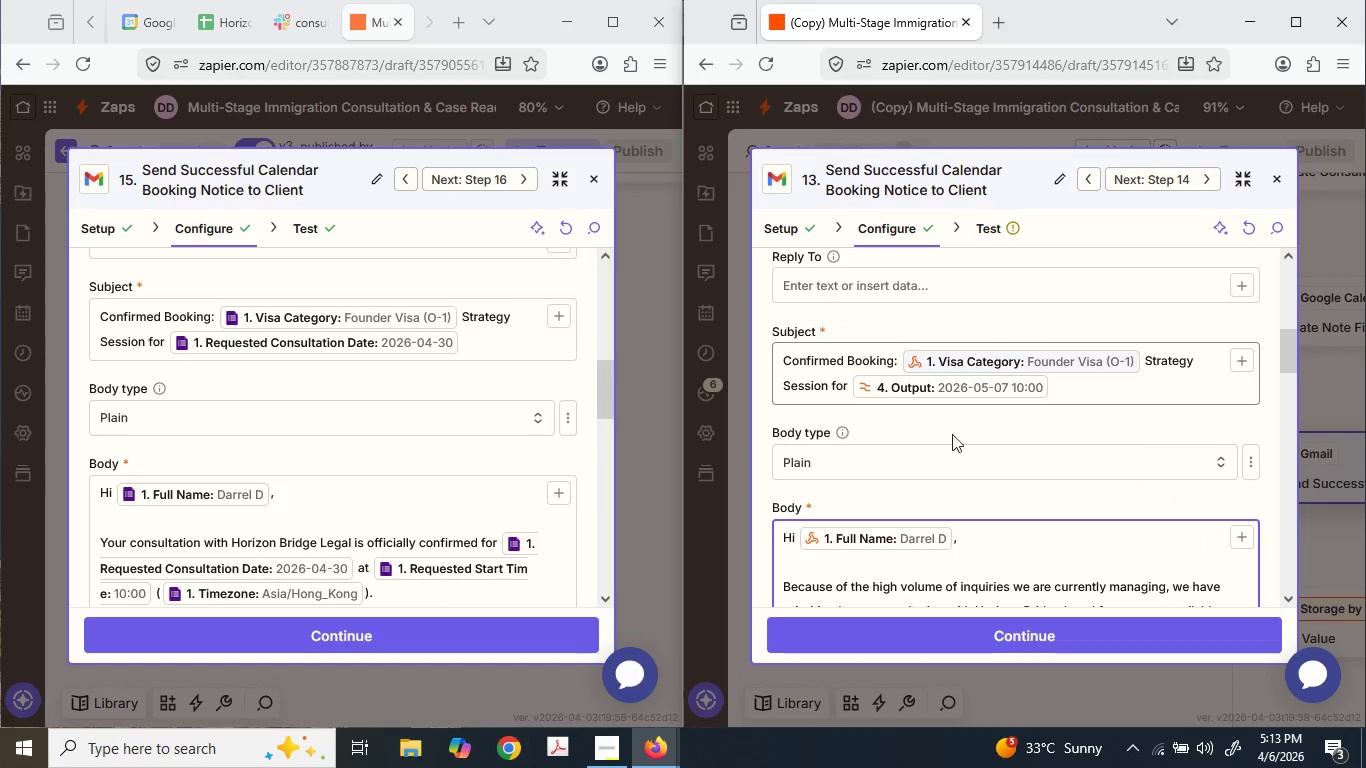 
key(Control+ControlLeft)
 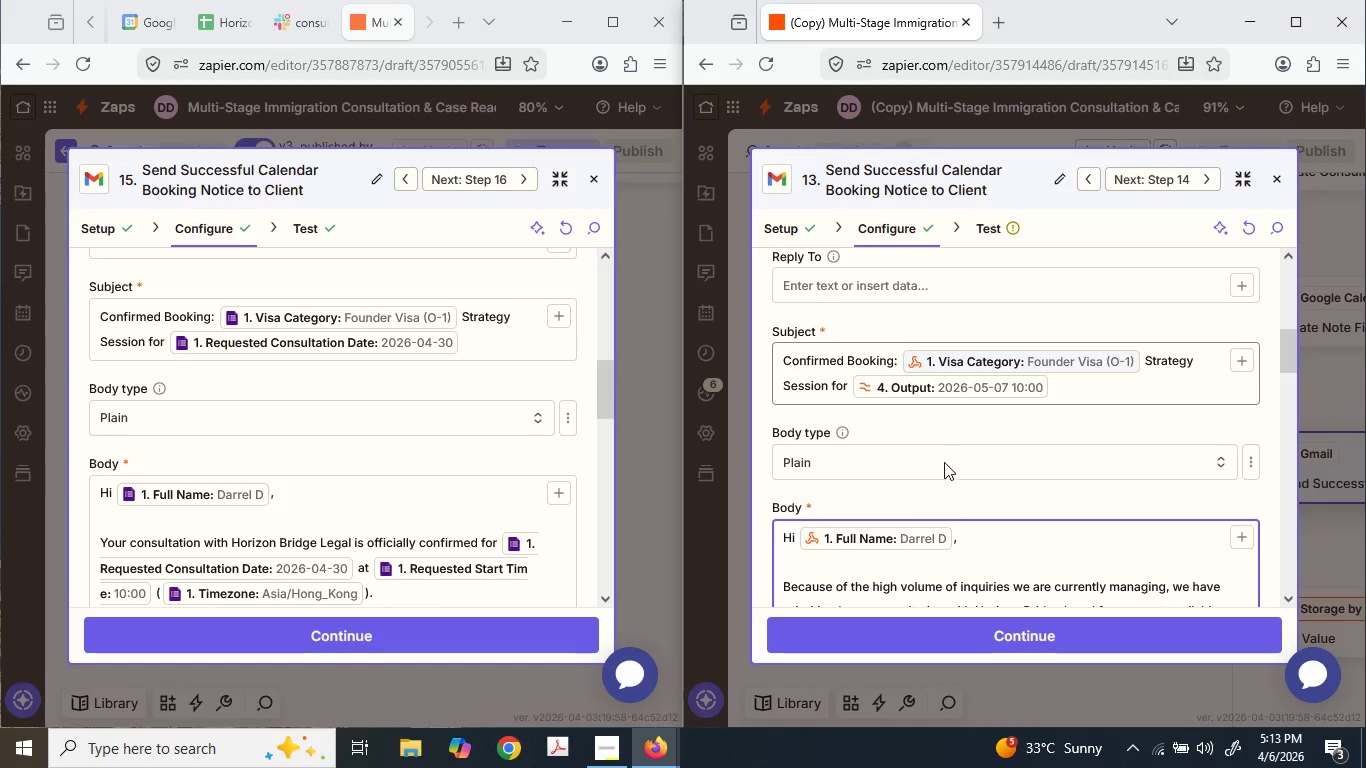 
key(Control+C)
 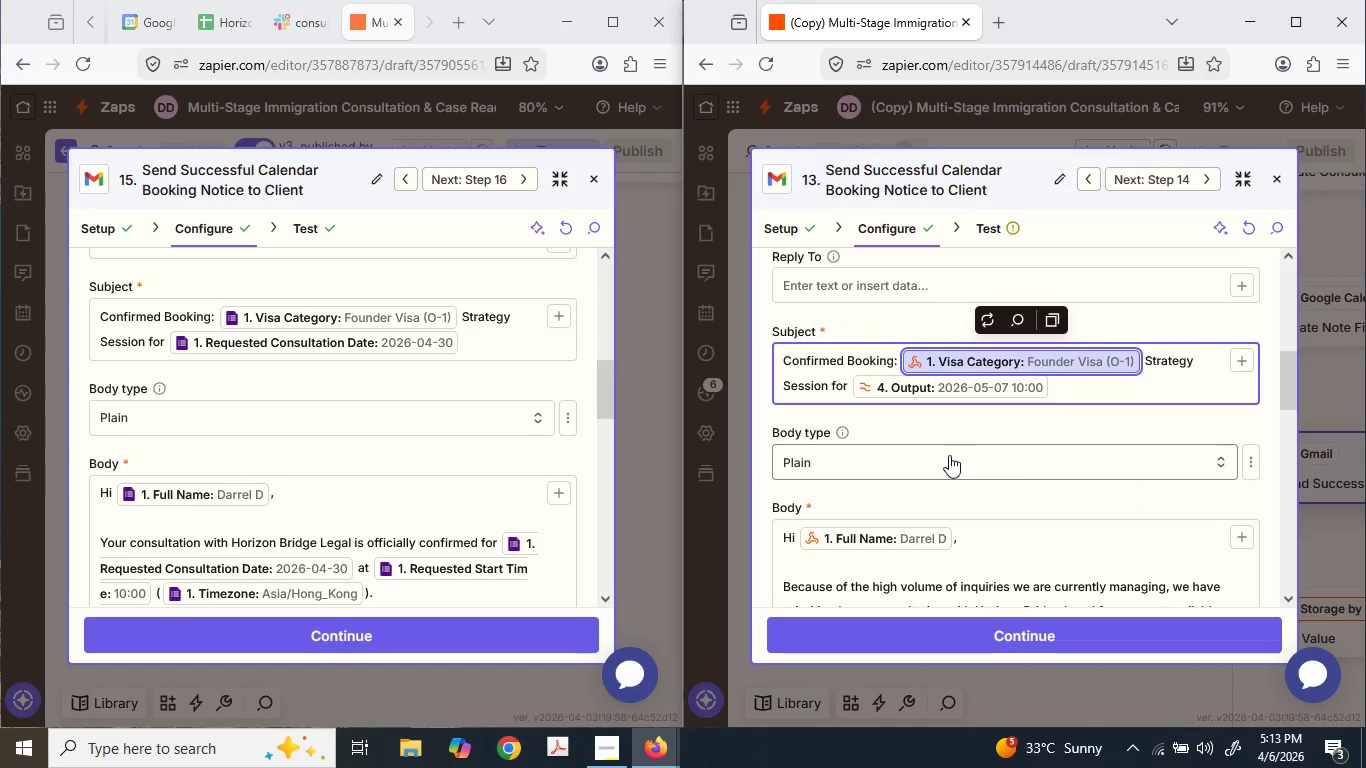 
scroll: coordinate [949, 455], scroll_direction: down, amount: 2.0
 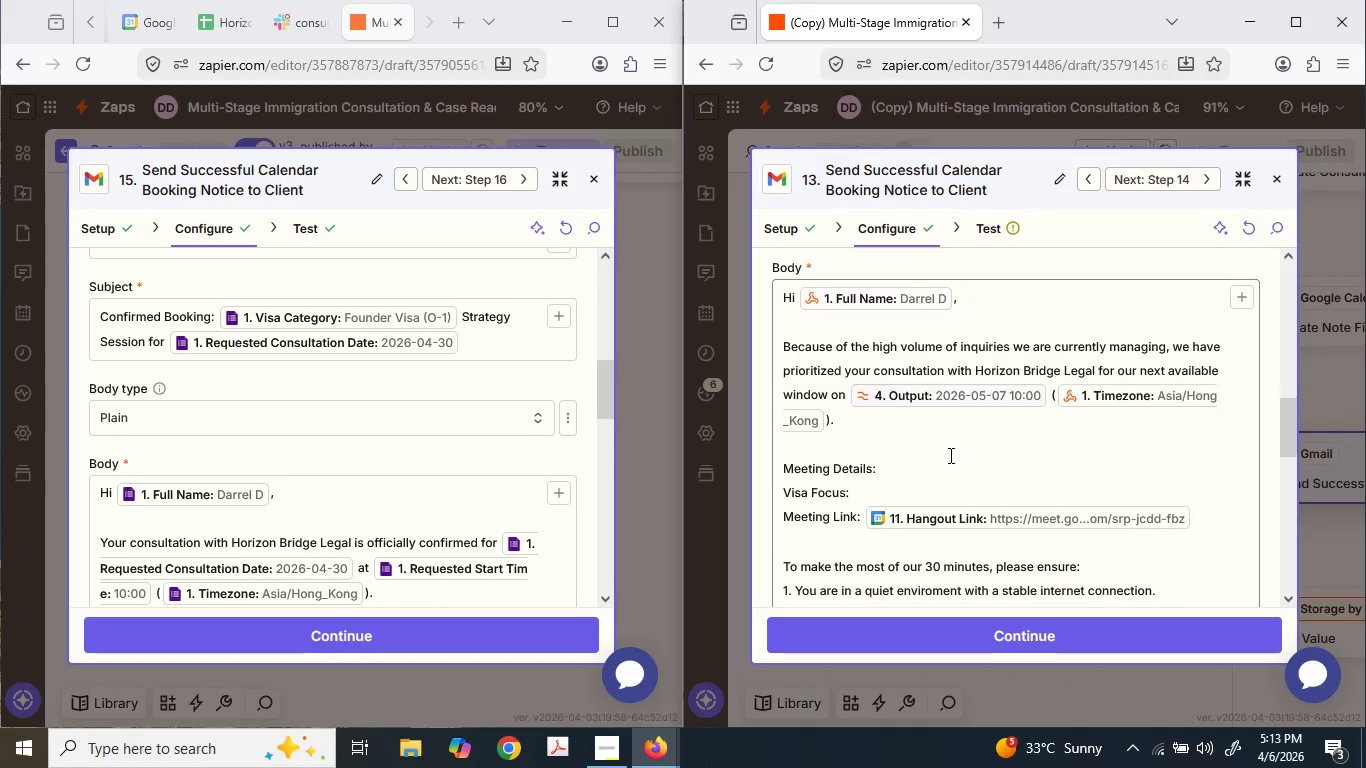 
key(Control+ControlLeft)
 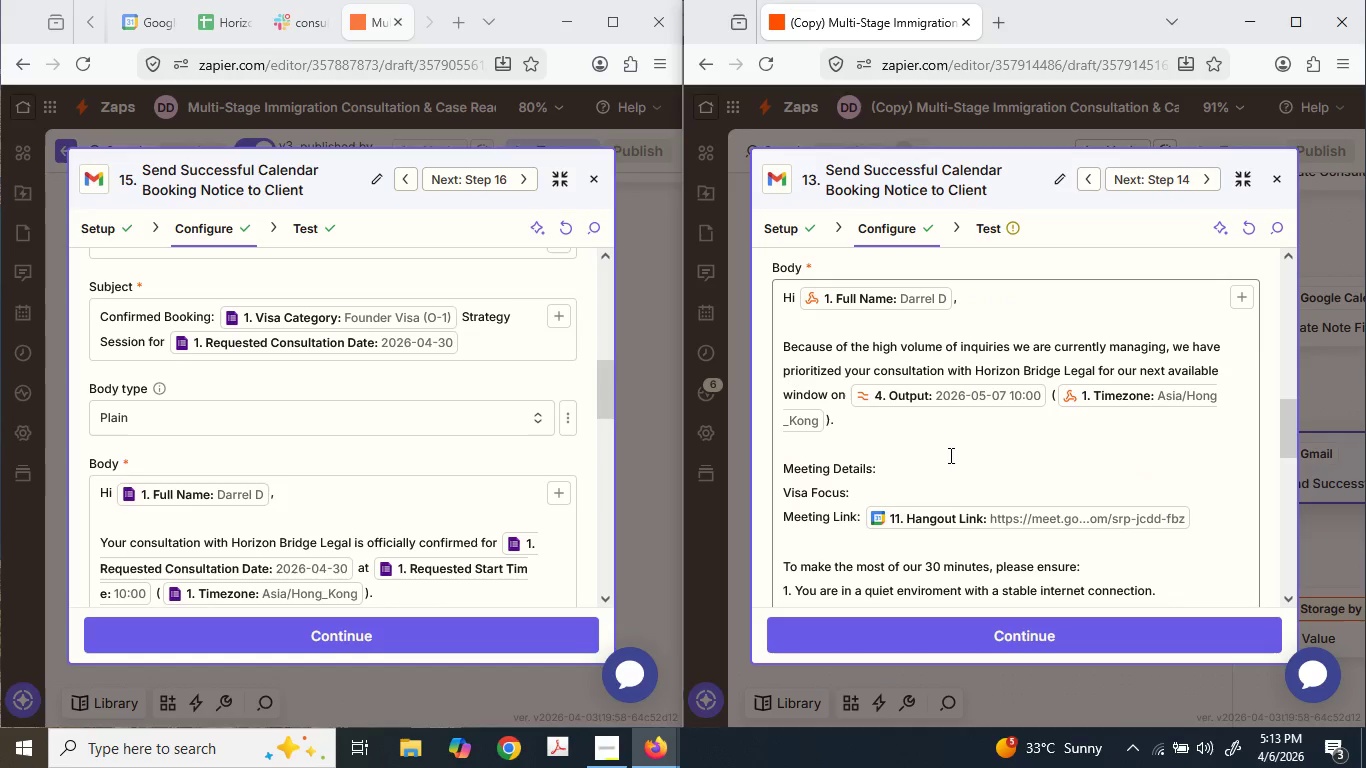 
key(Control+C)
 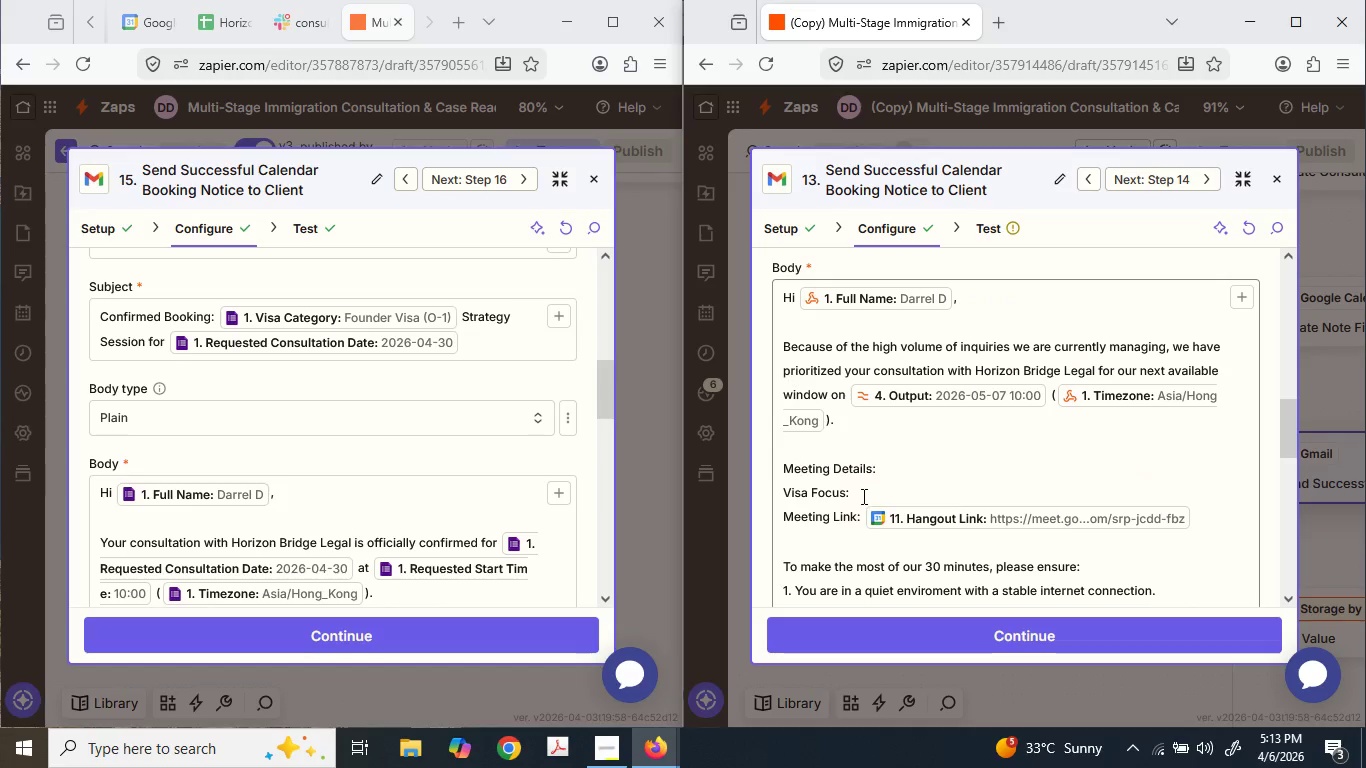 
key(Control+ControlLeft)
 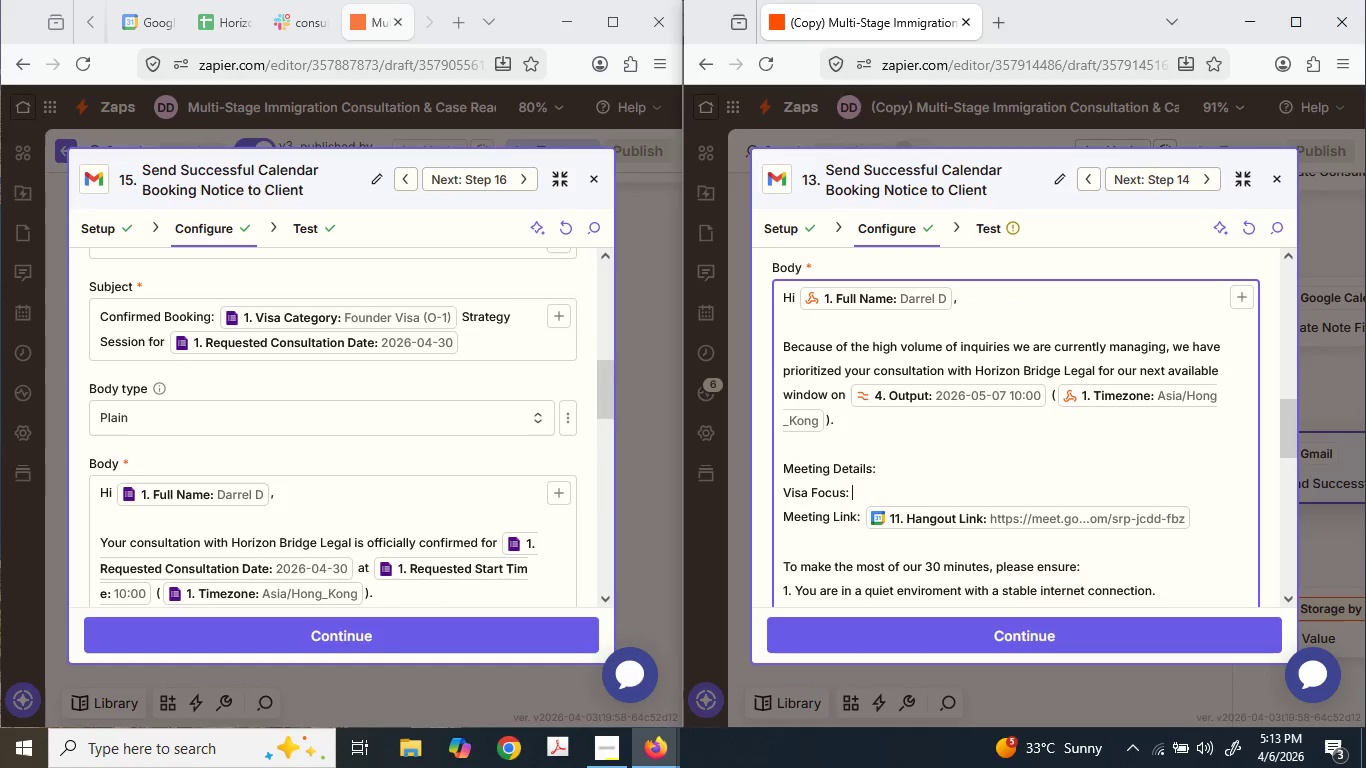 
key(Control+V)
 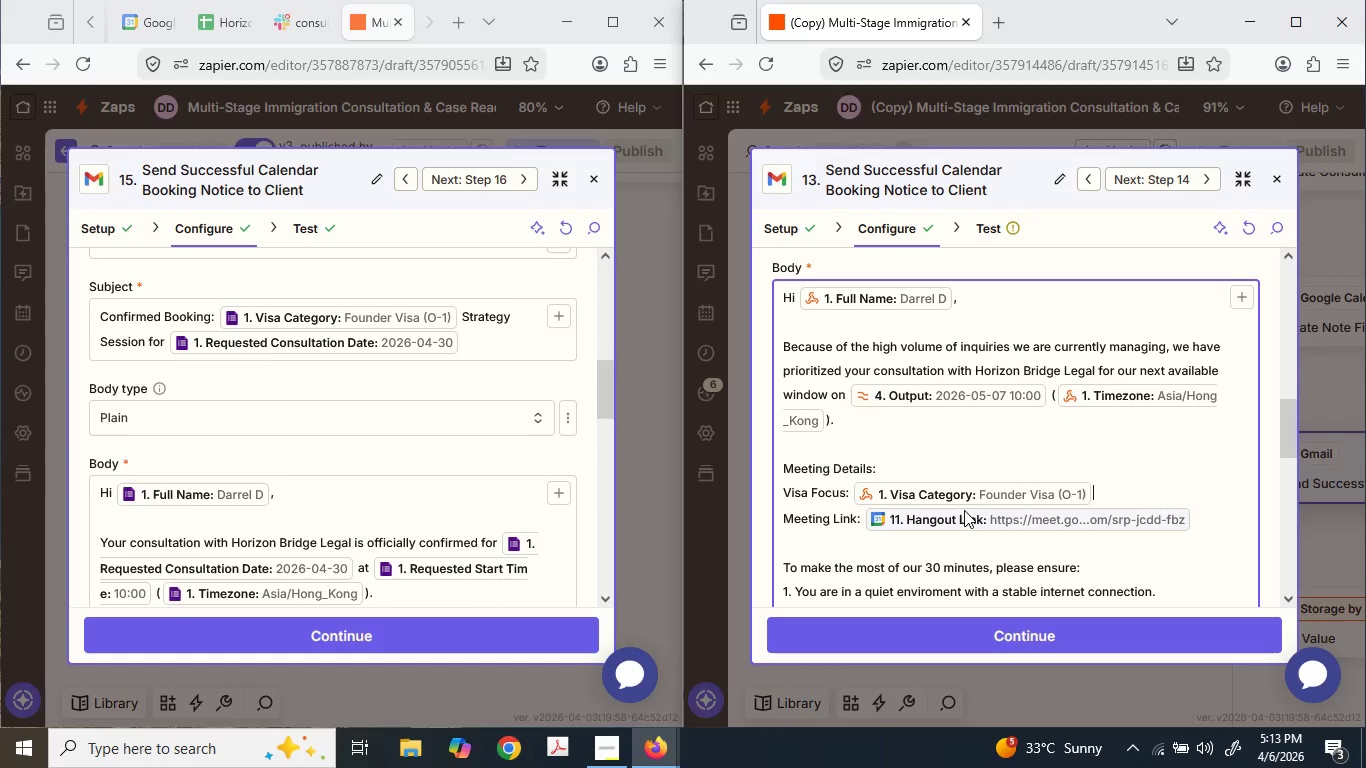 
left_click([965, 510])
 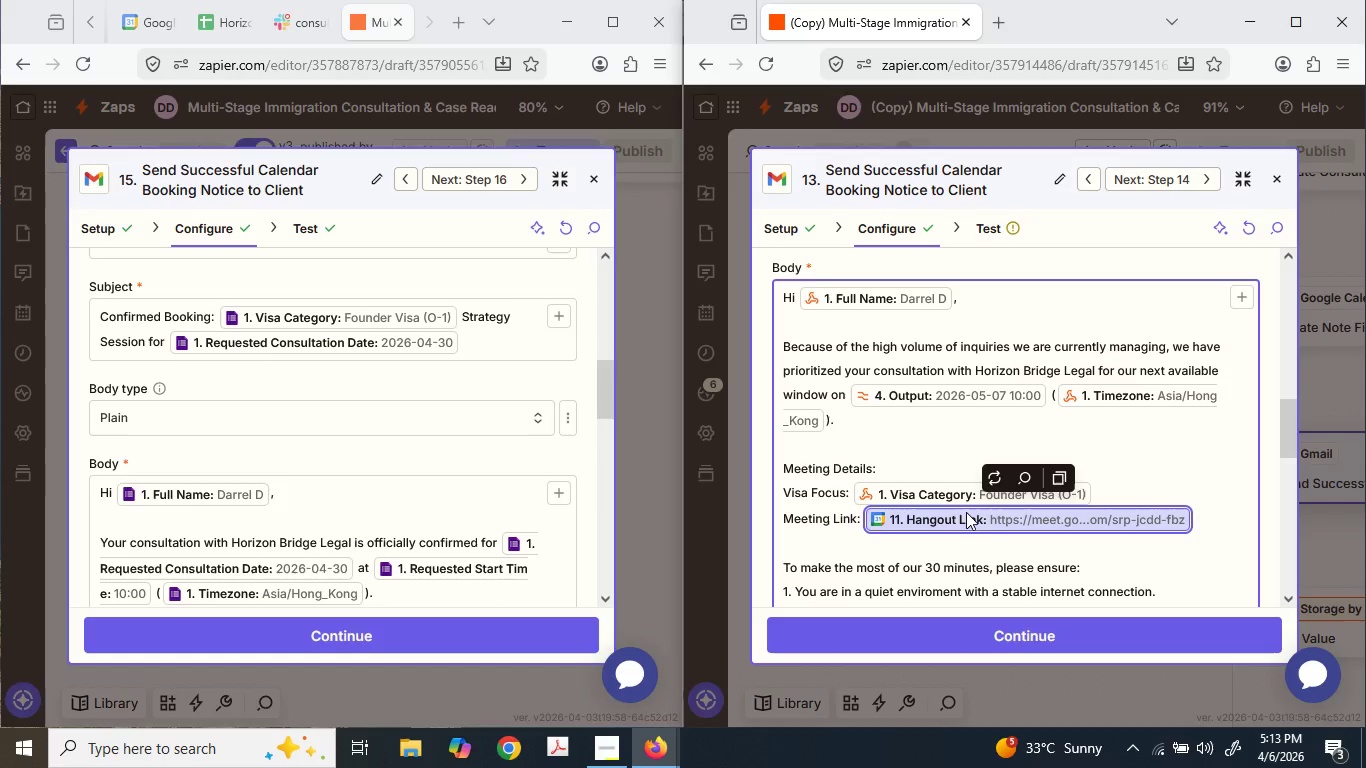 
scroll: coordinate [956, 562], scroll_direction: down, amount: 6.0
 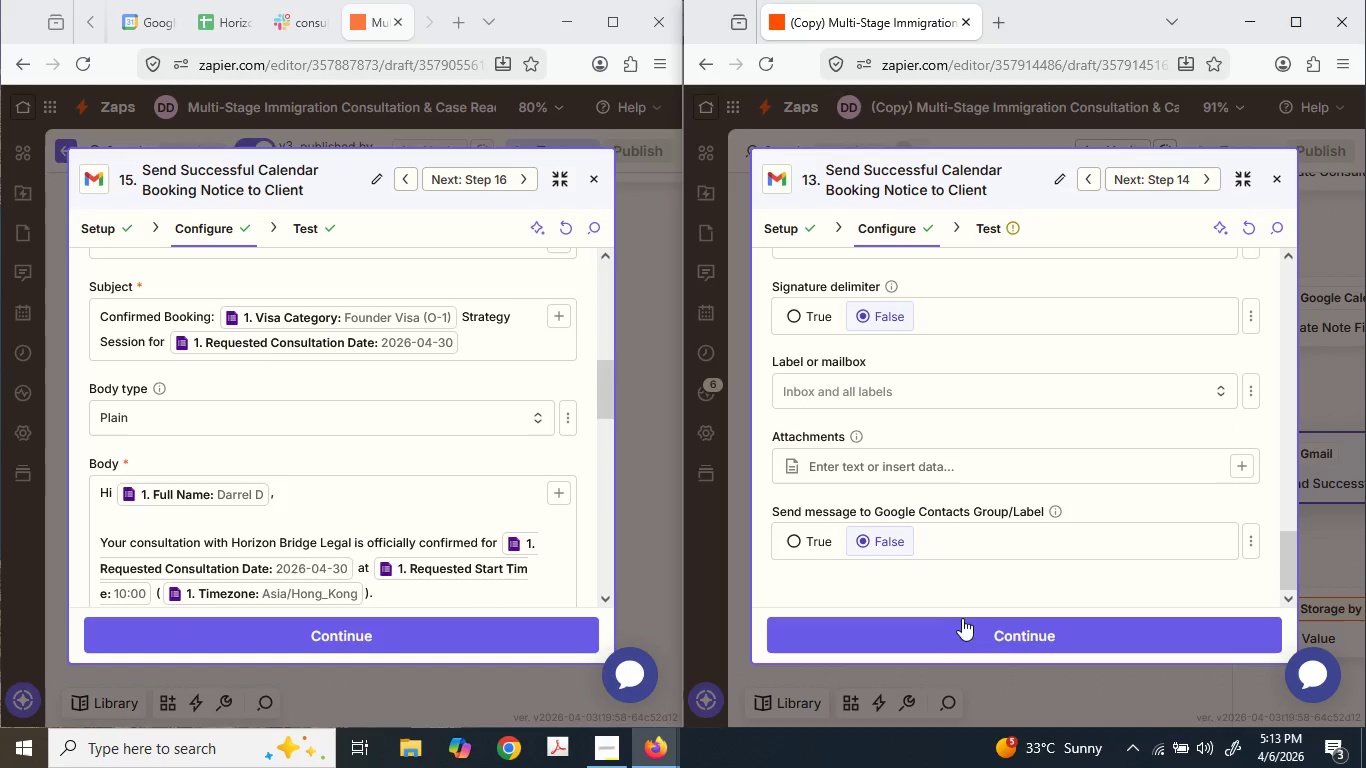 
left_click([958, 624])
 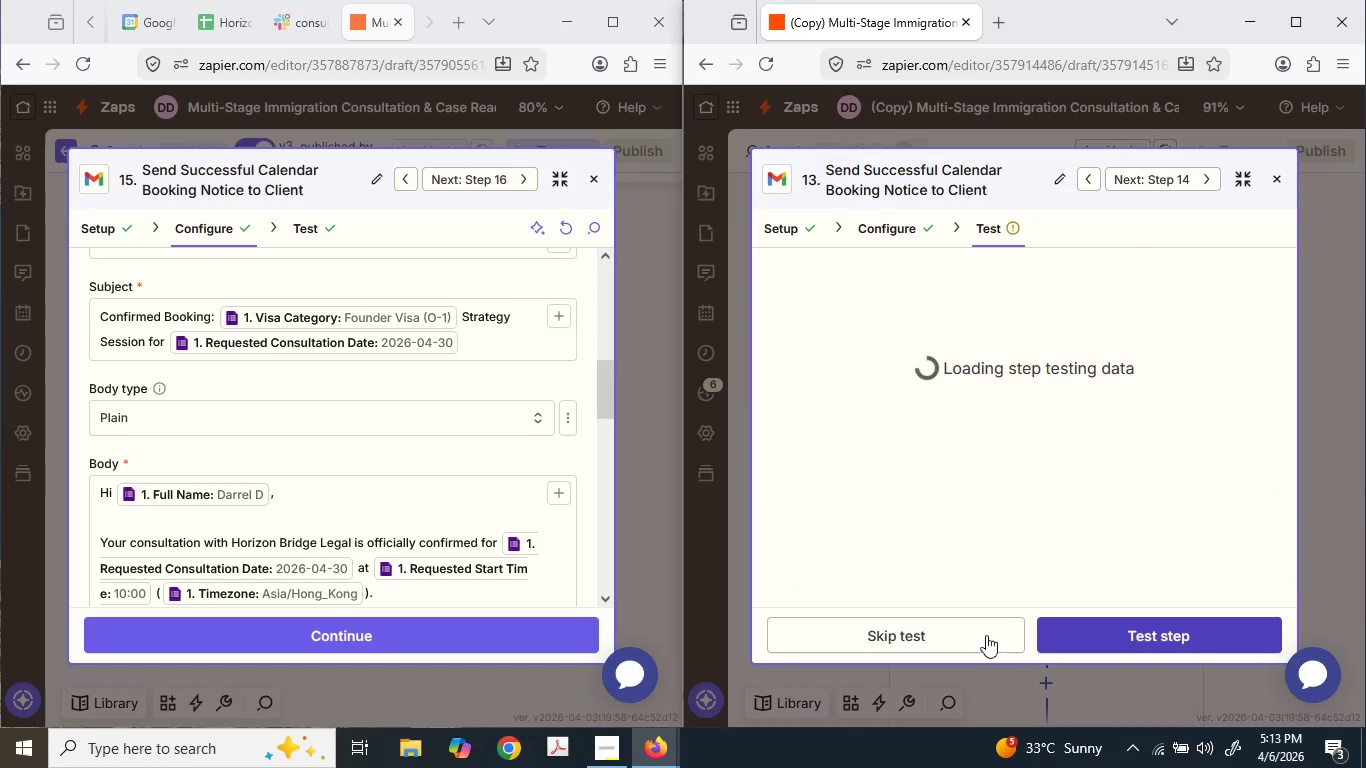 
left_click_drag(start_coordinate=[1063, 633], to_coordinate=[1036, 550])
 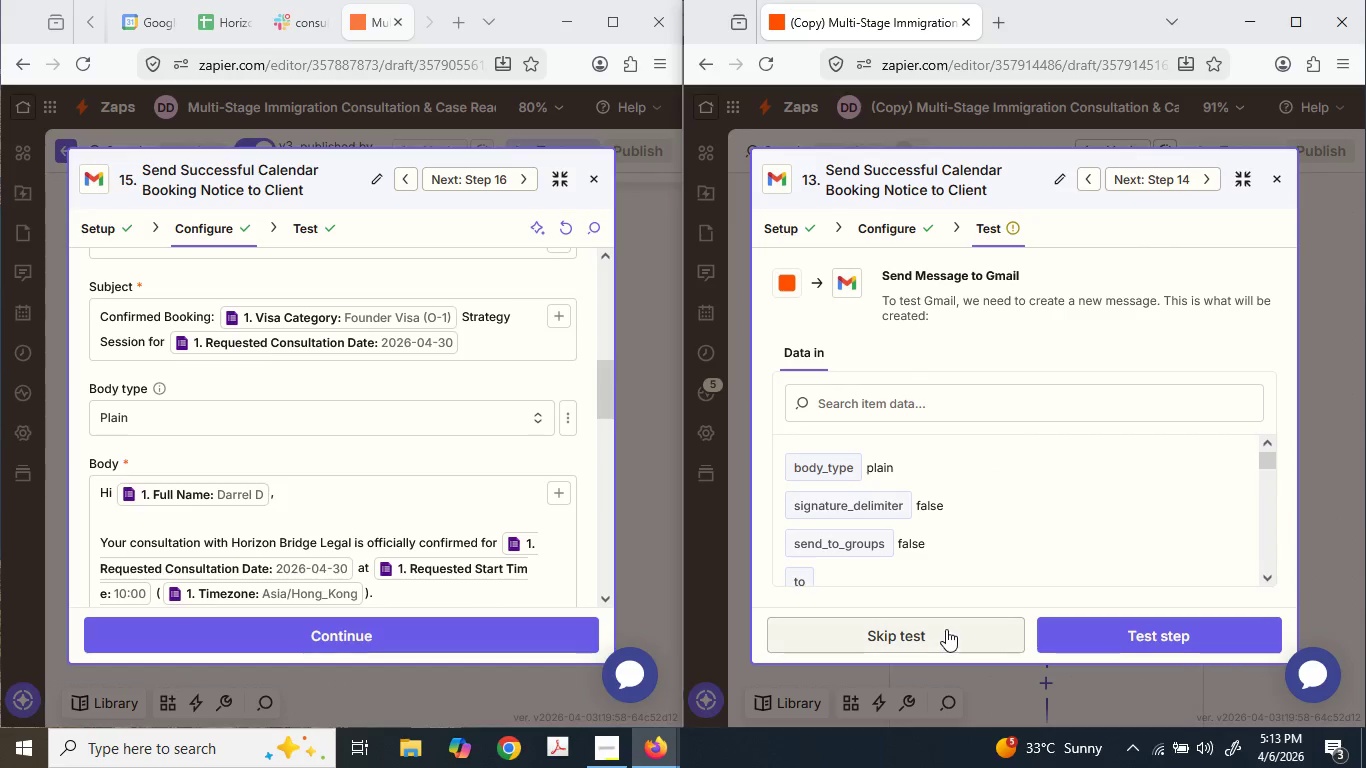 
left_click([946, 629])
 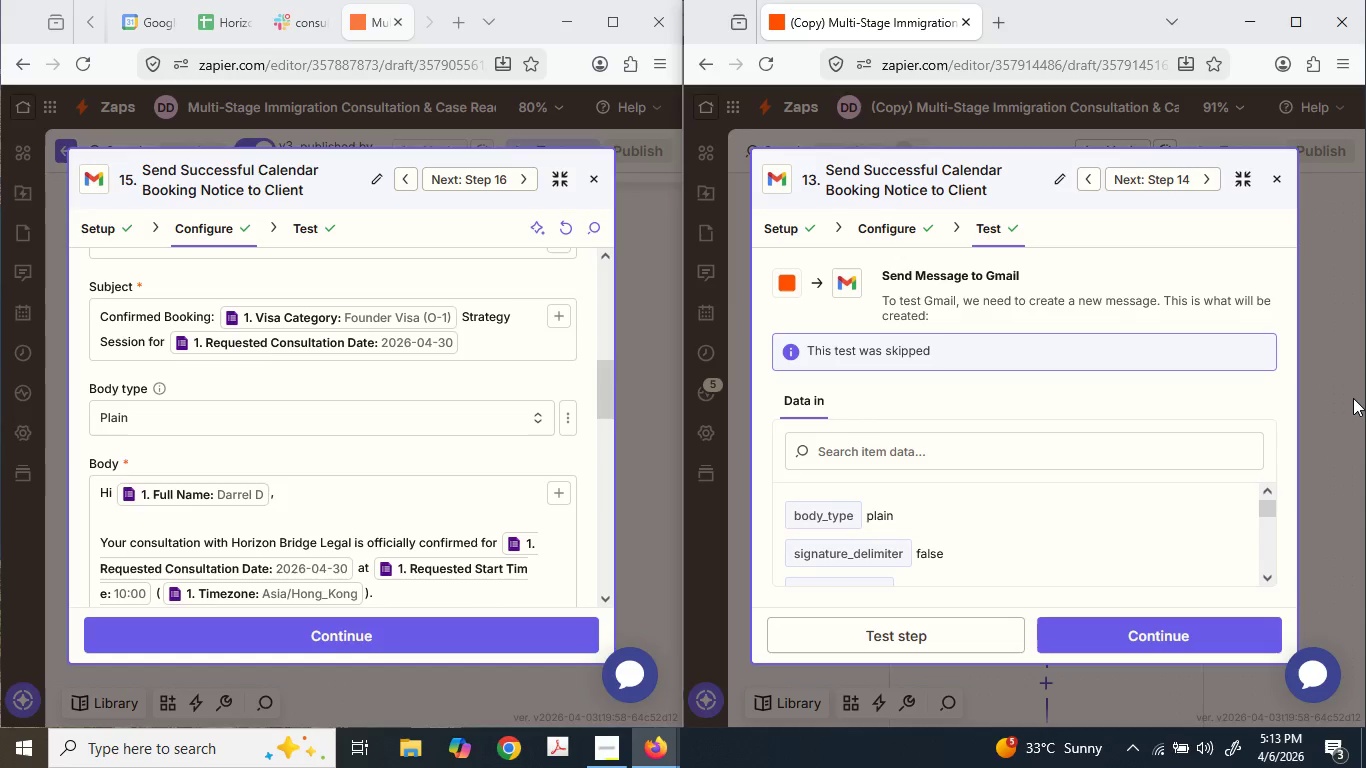 
left_click([1353, 398])
 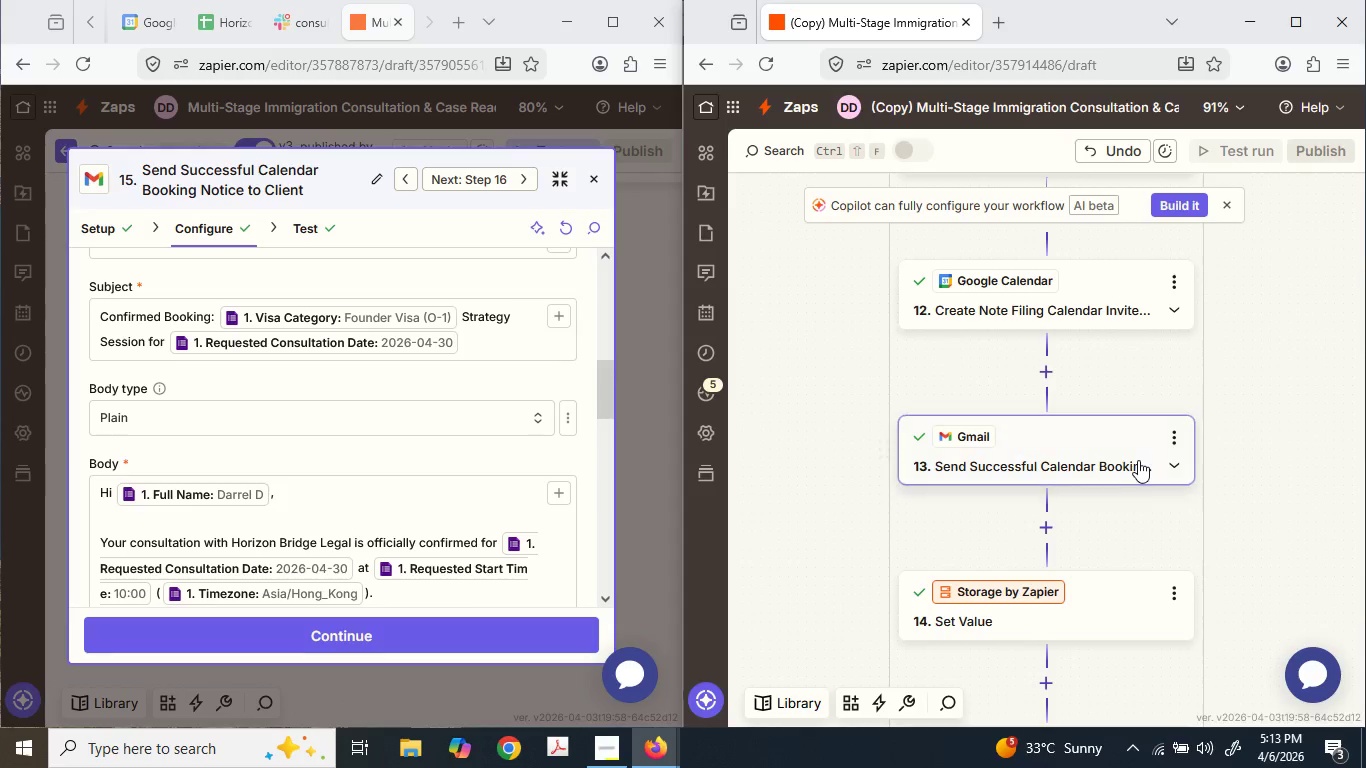 
scroll: coordinate [1066, 473], scroll_direction: down, amount: 6.0
 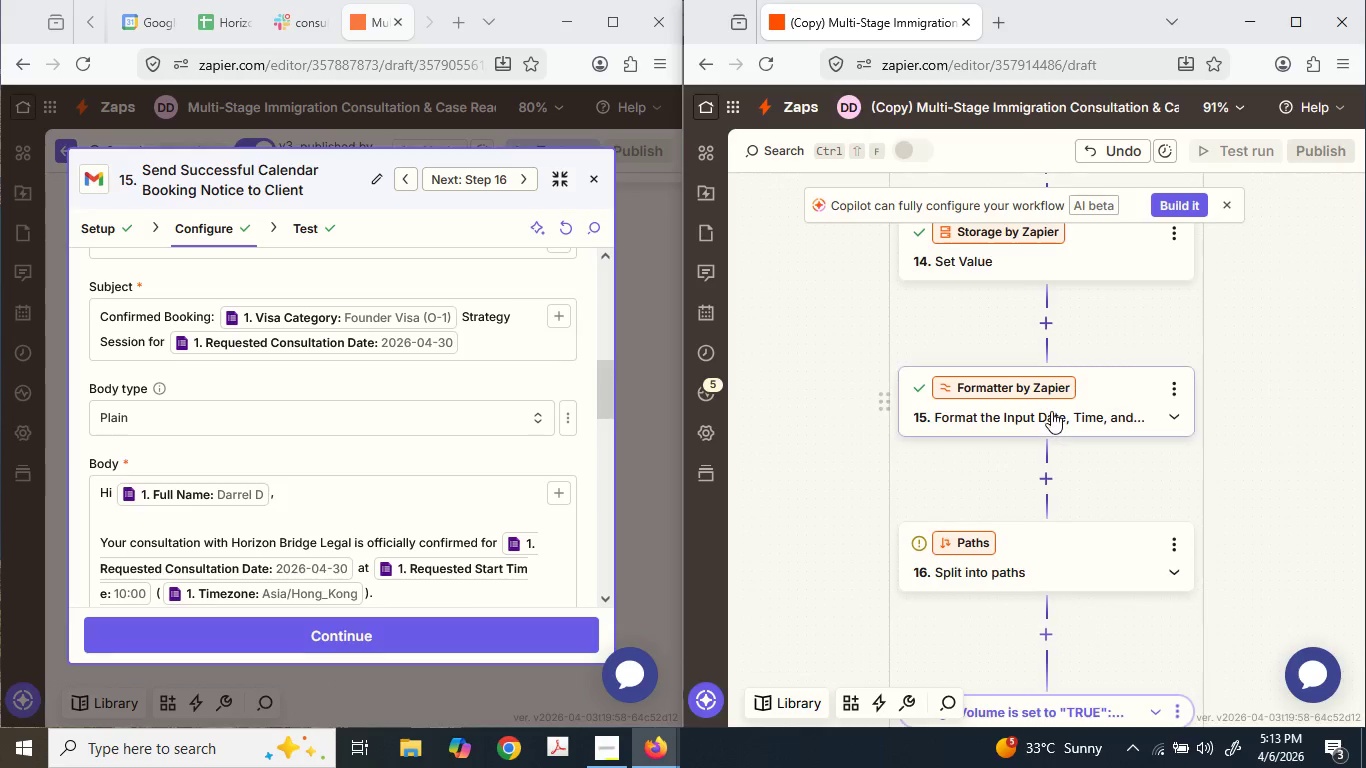 
left_click([1051, 408])
 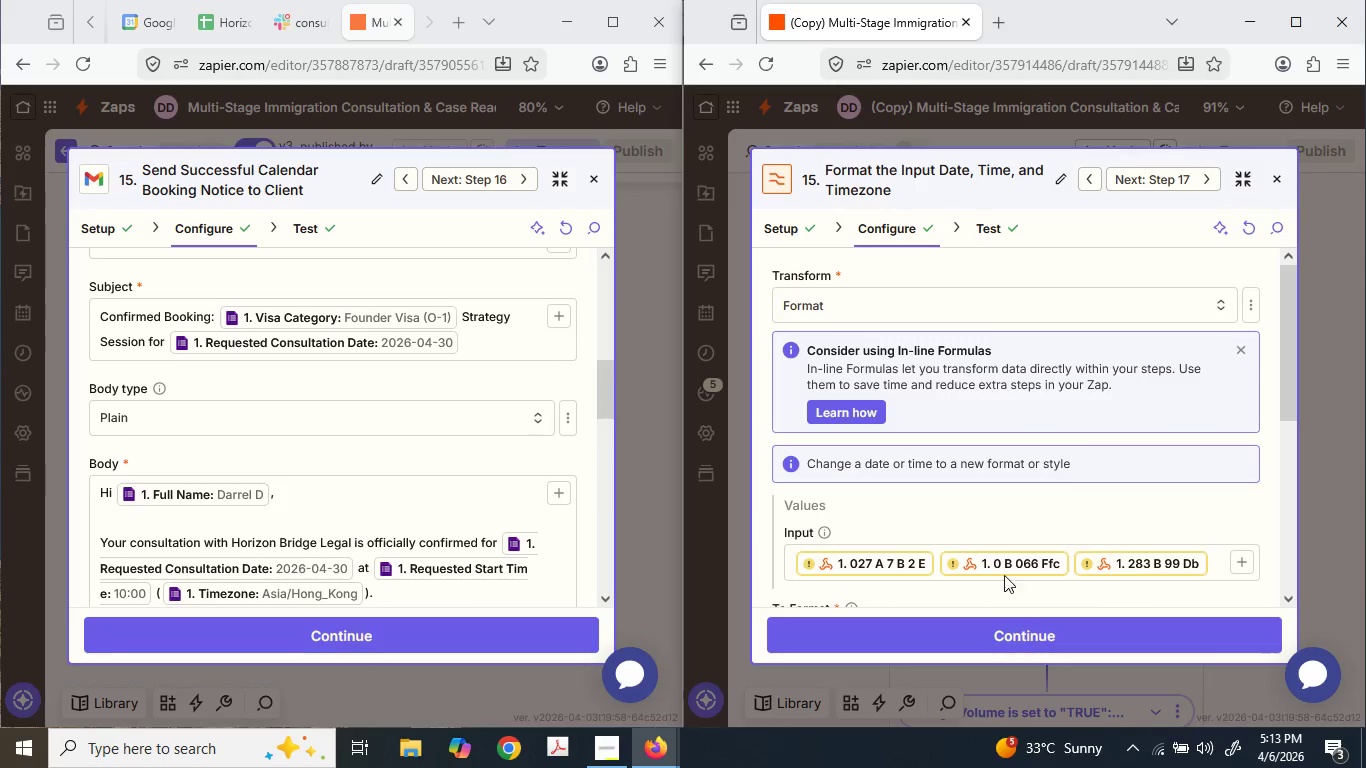 
scroll: coordinate [943, 418], scroll_direction: down, amount: 3.0
 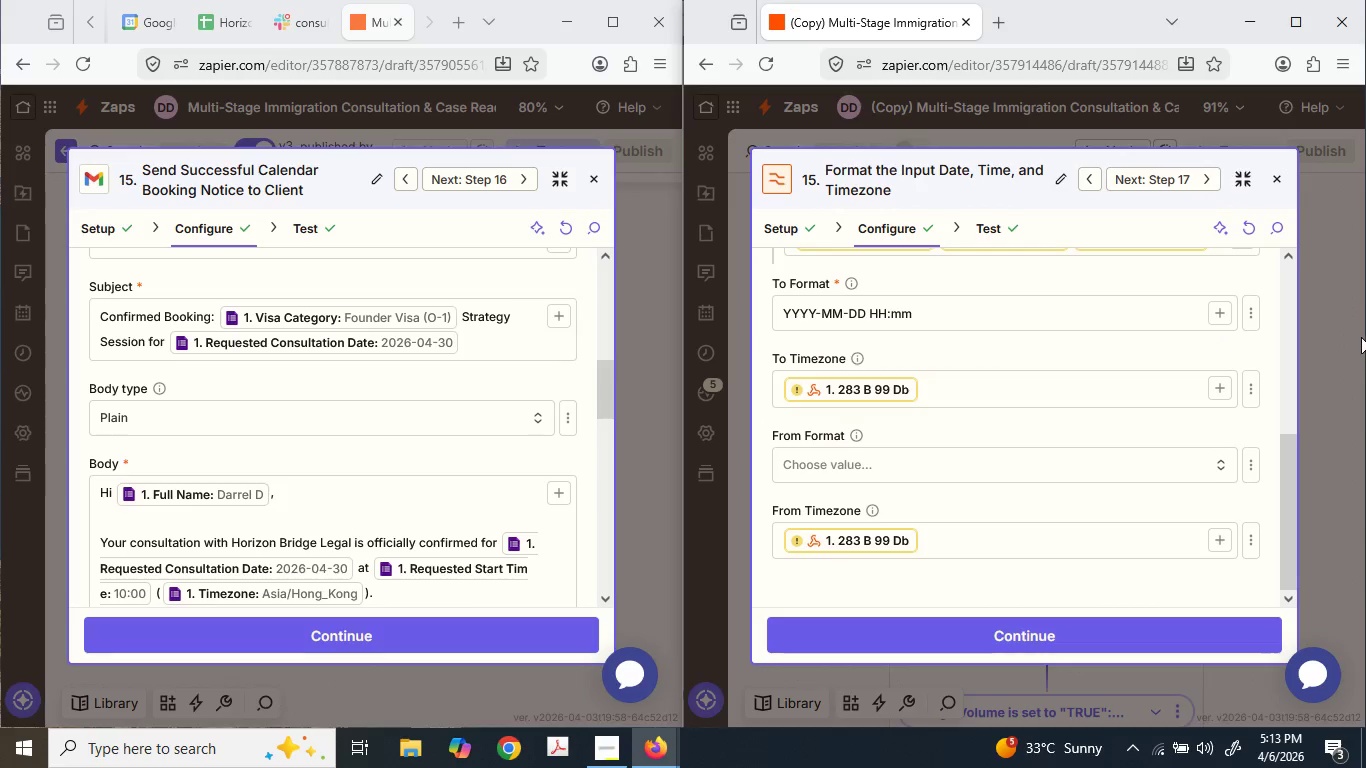 
left_click([1360, 337])
 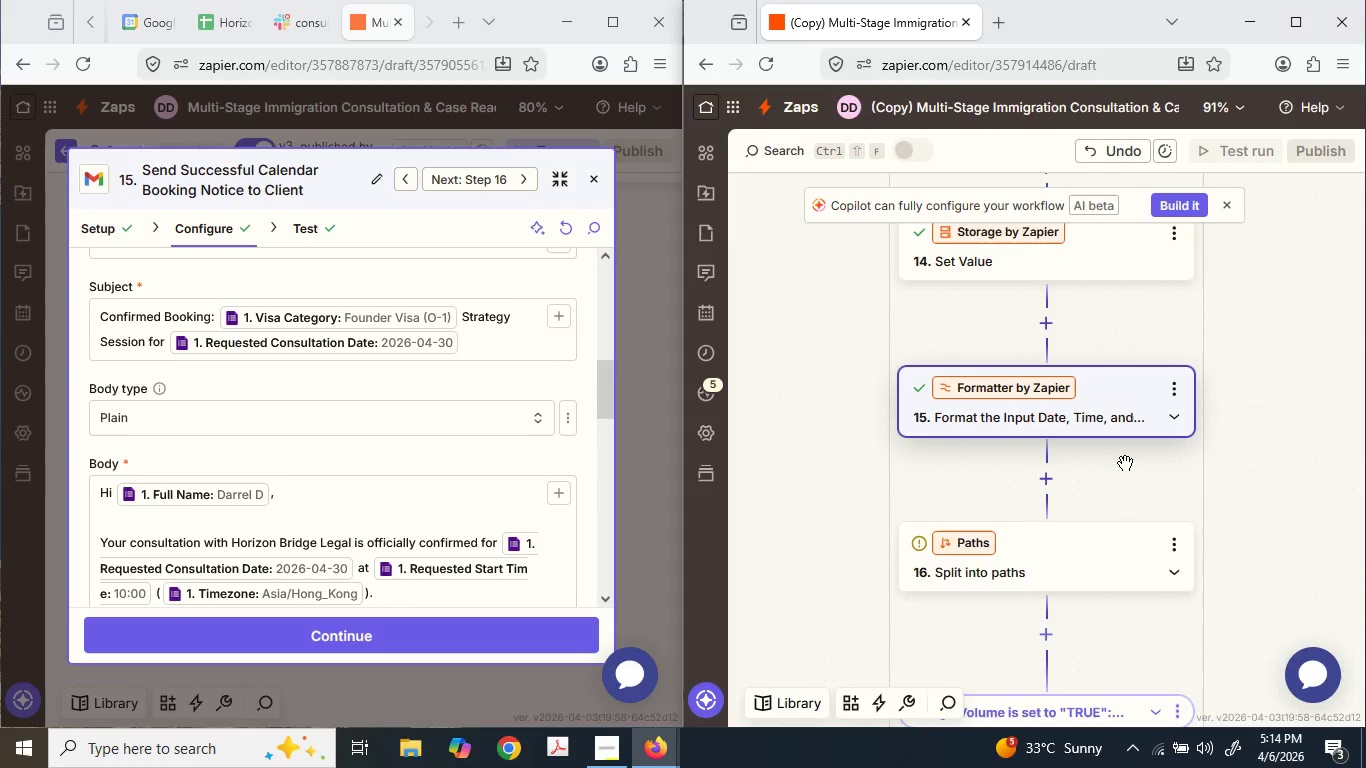 
scroll: coordinate [1125, 463], scroll_direction: down, amount: 1.0
 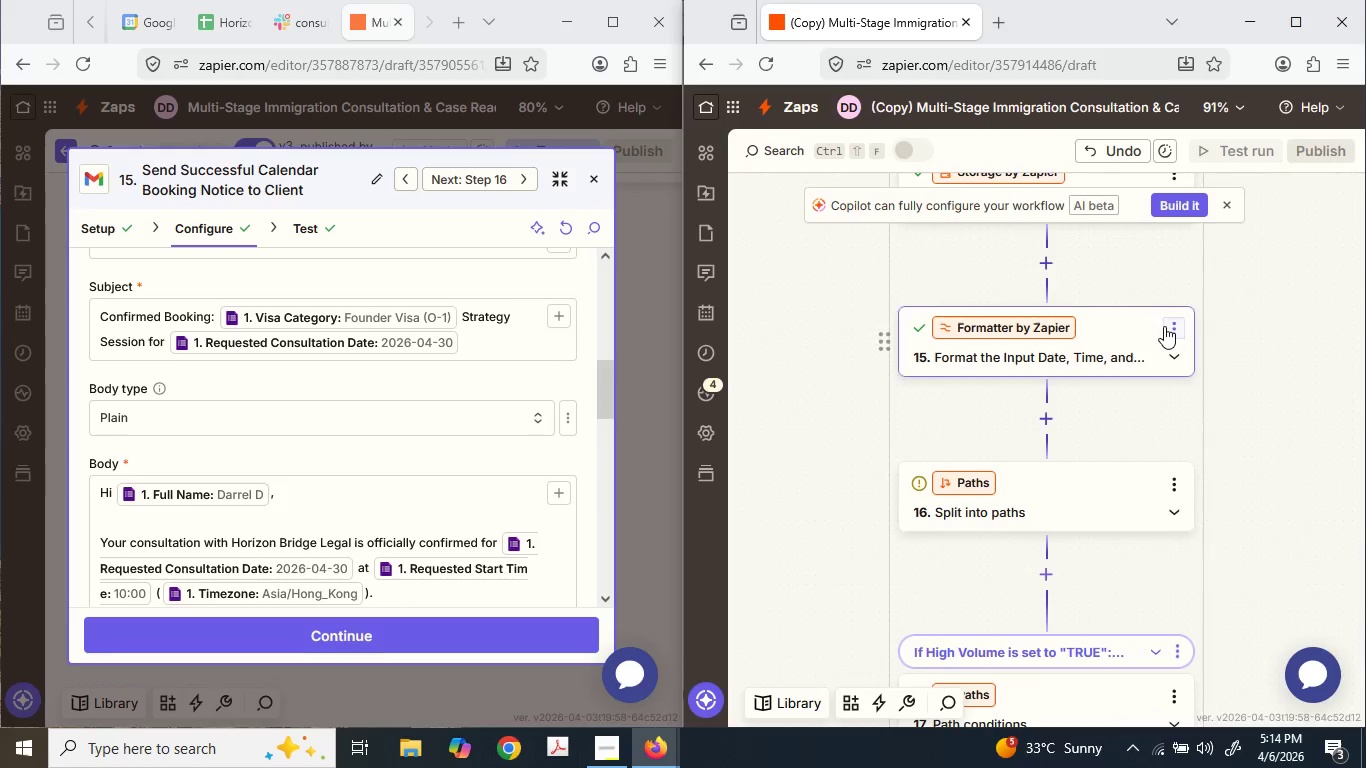 
left_click([1164, 326])
 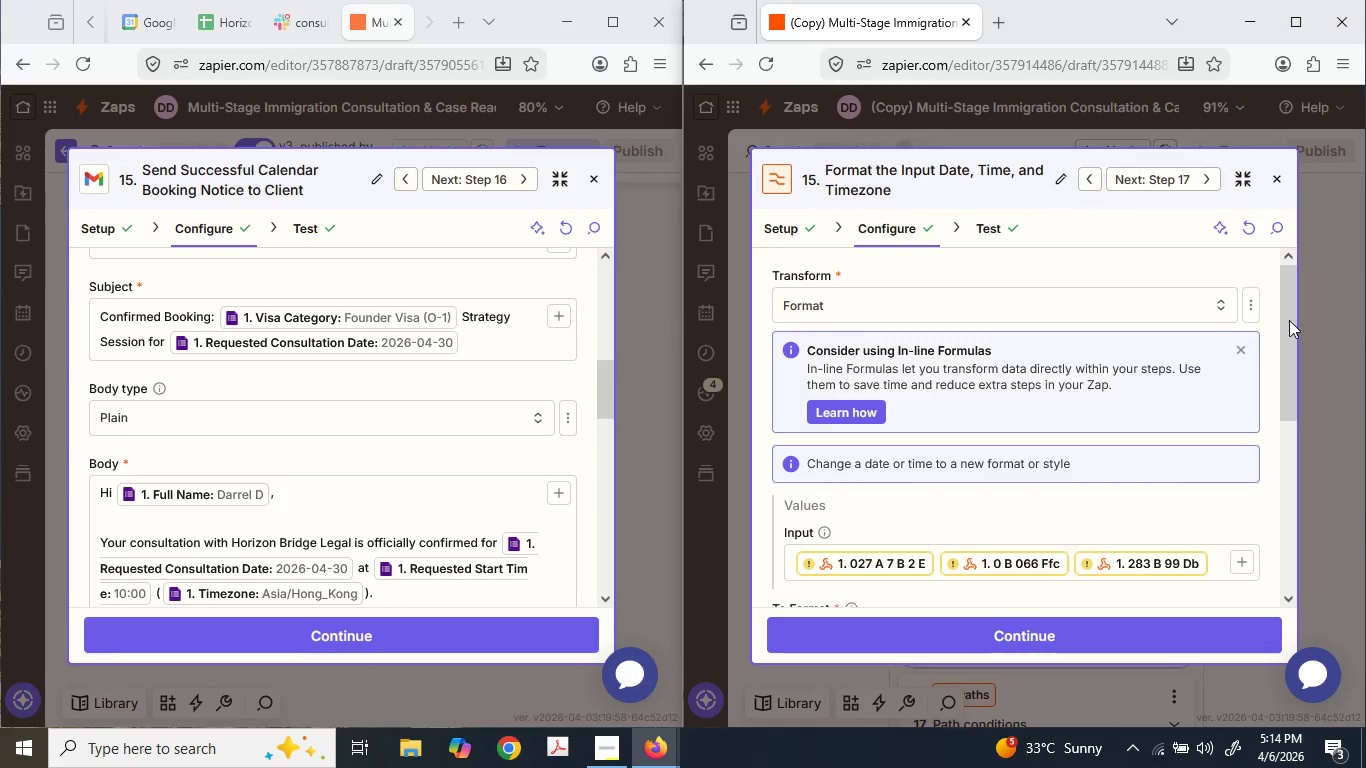 
left_click([1311, 304])
 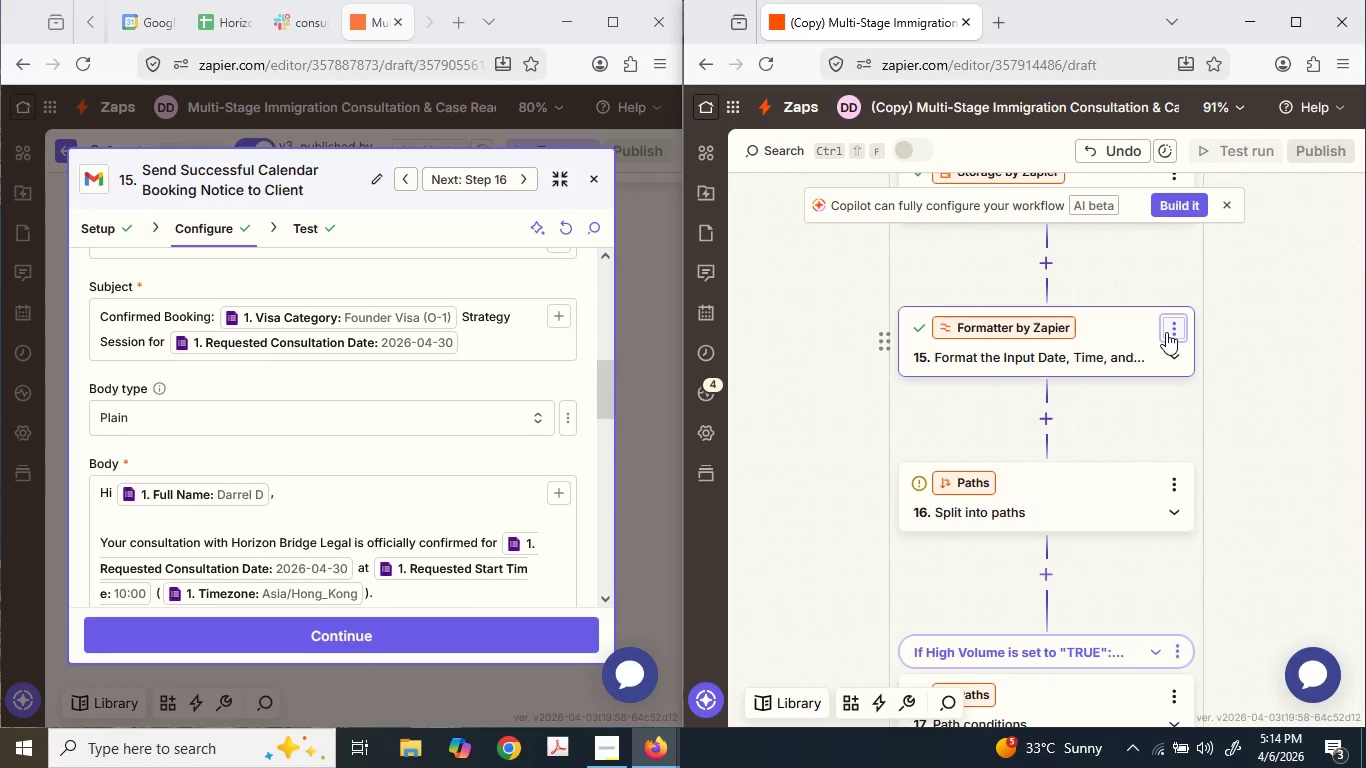 
left_click([1166, 332])
 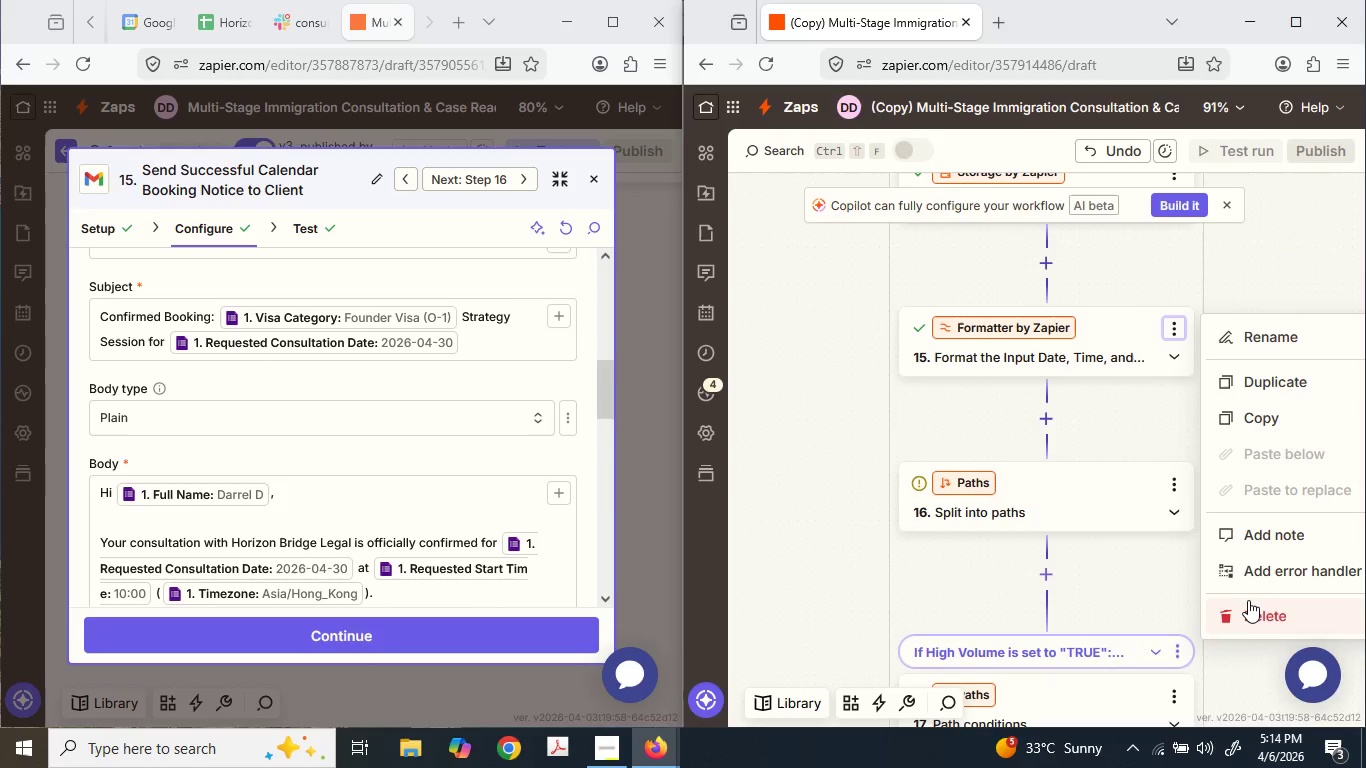 
double_click([1247, 613])
 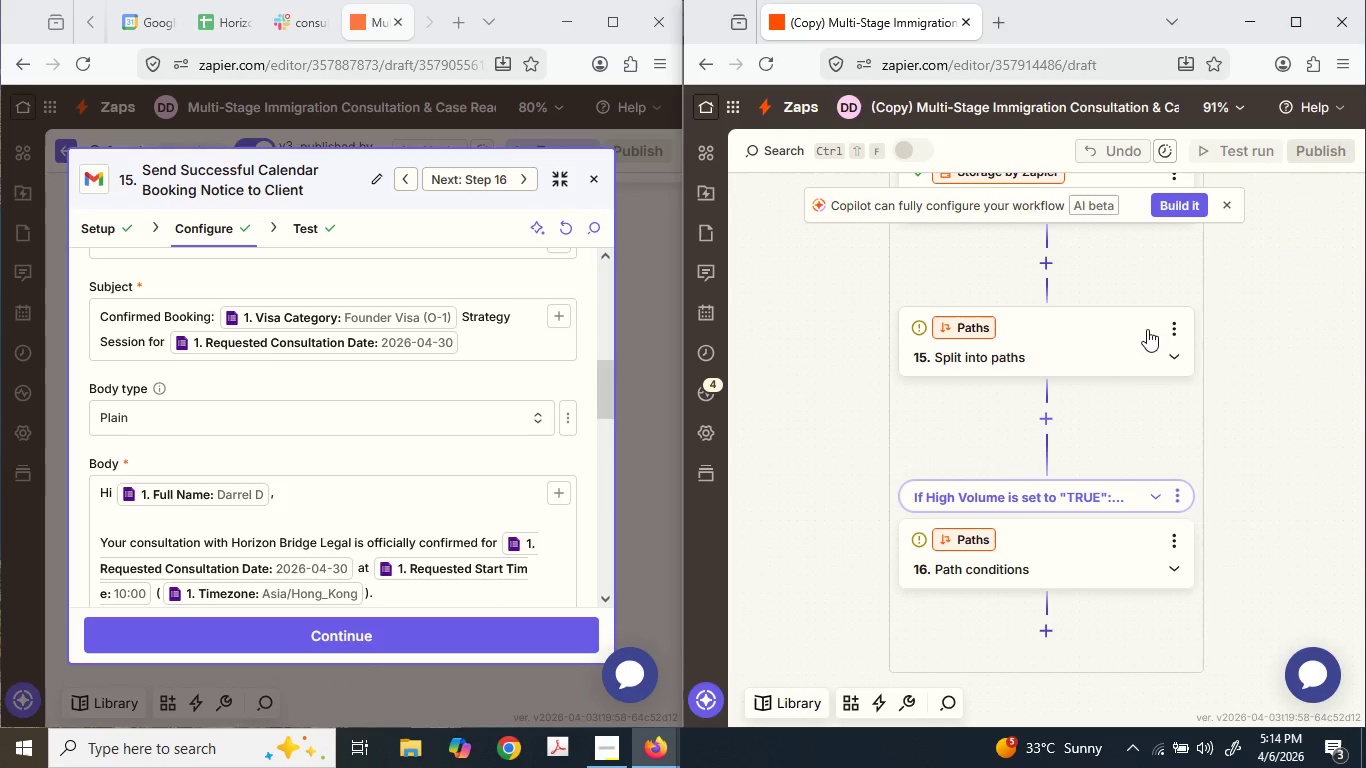 
scroll: coordinate [1156, 452], scroll_direction: up, amount: 1.0
 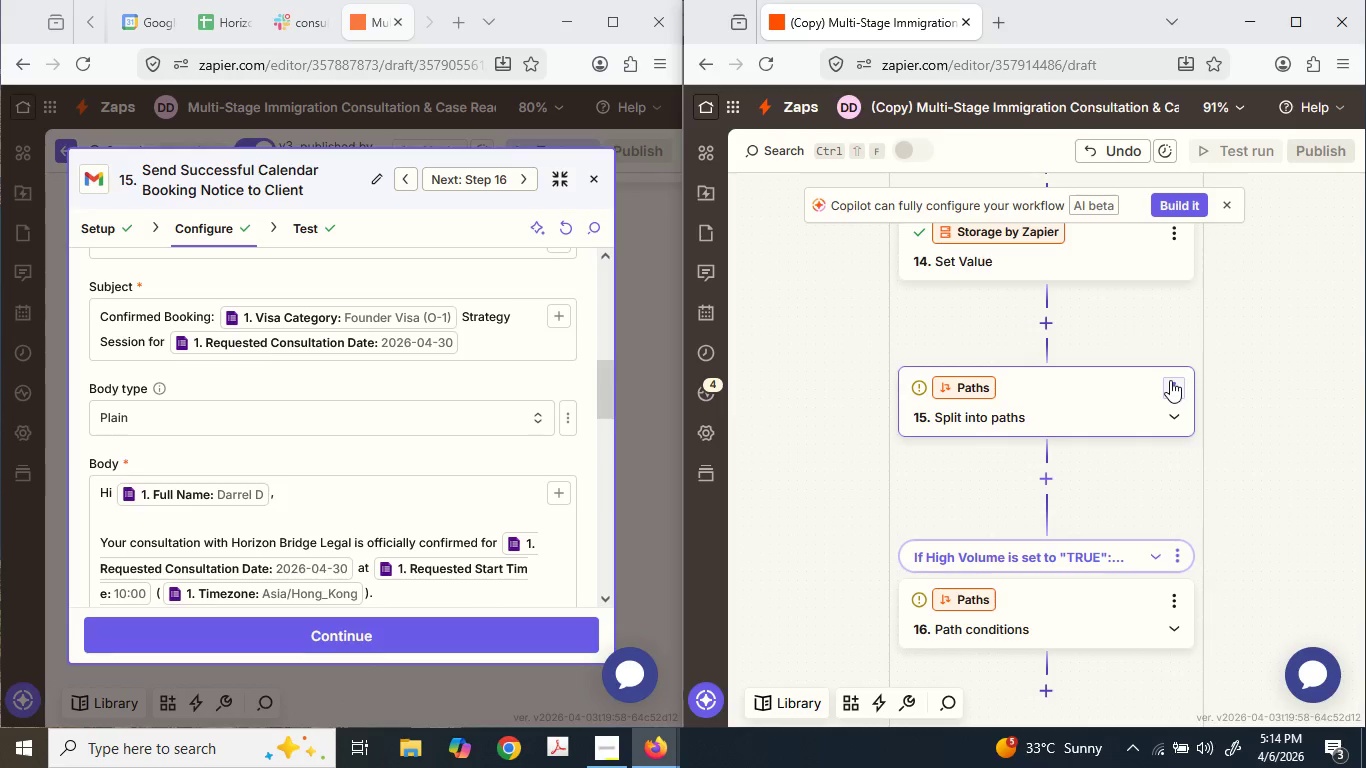 
wait(12.3)
 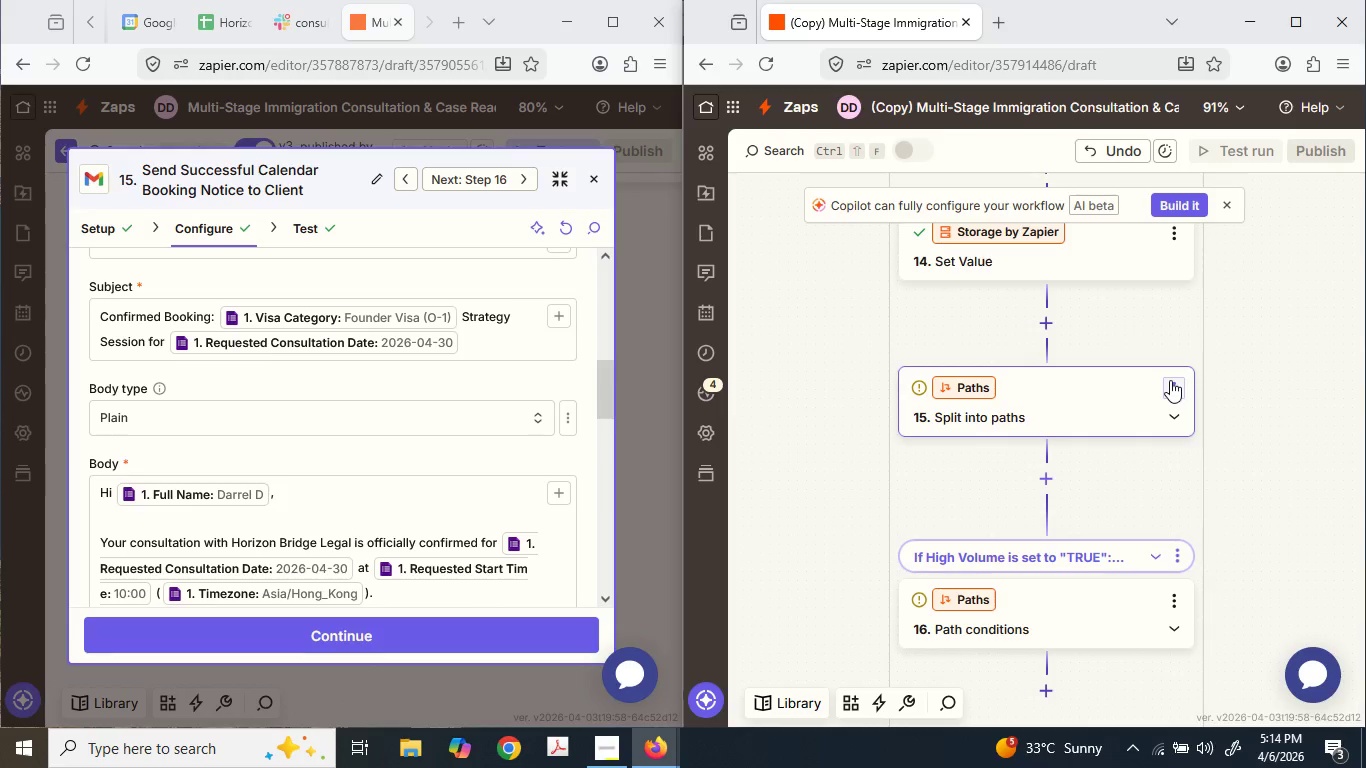 
left_click([1168, 389])
 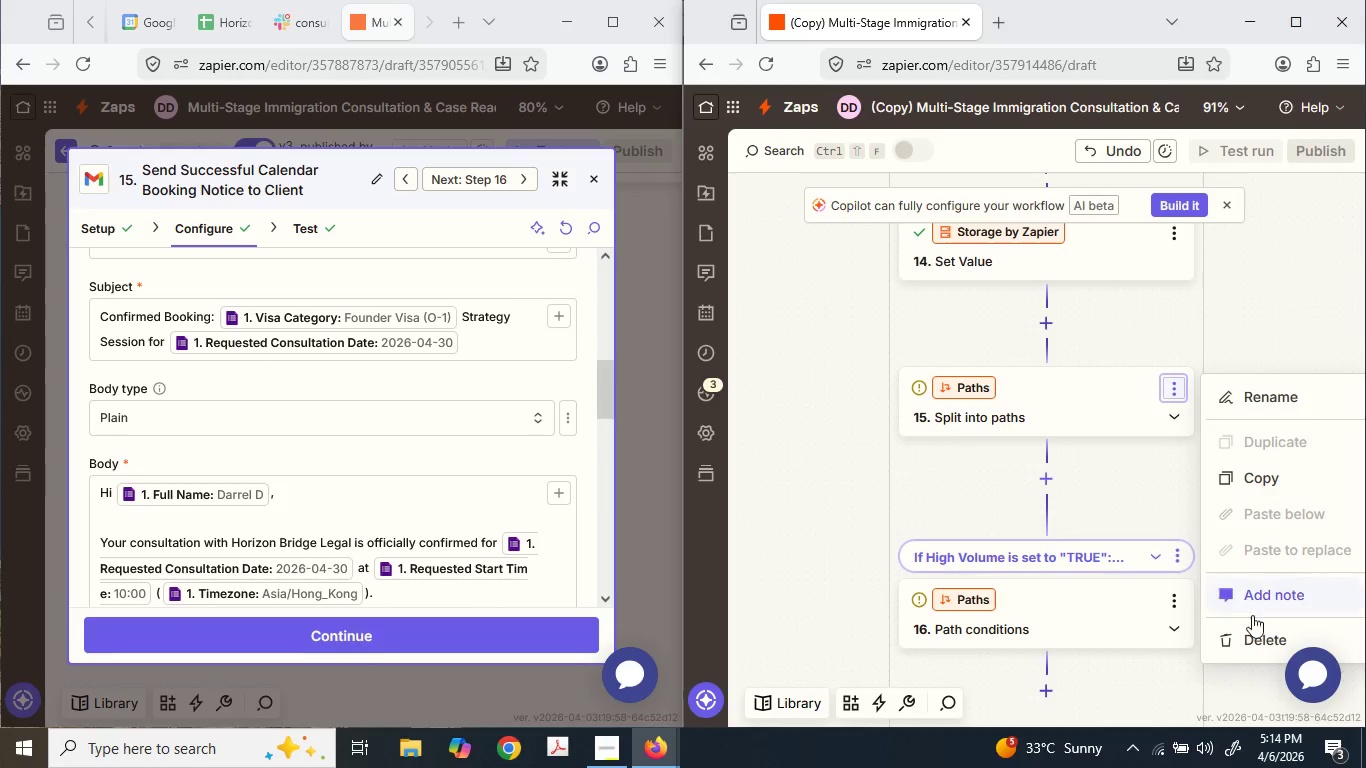 
left_click([1253, 656])
 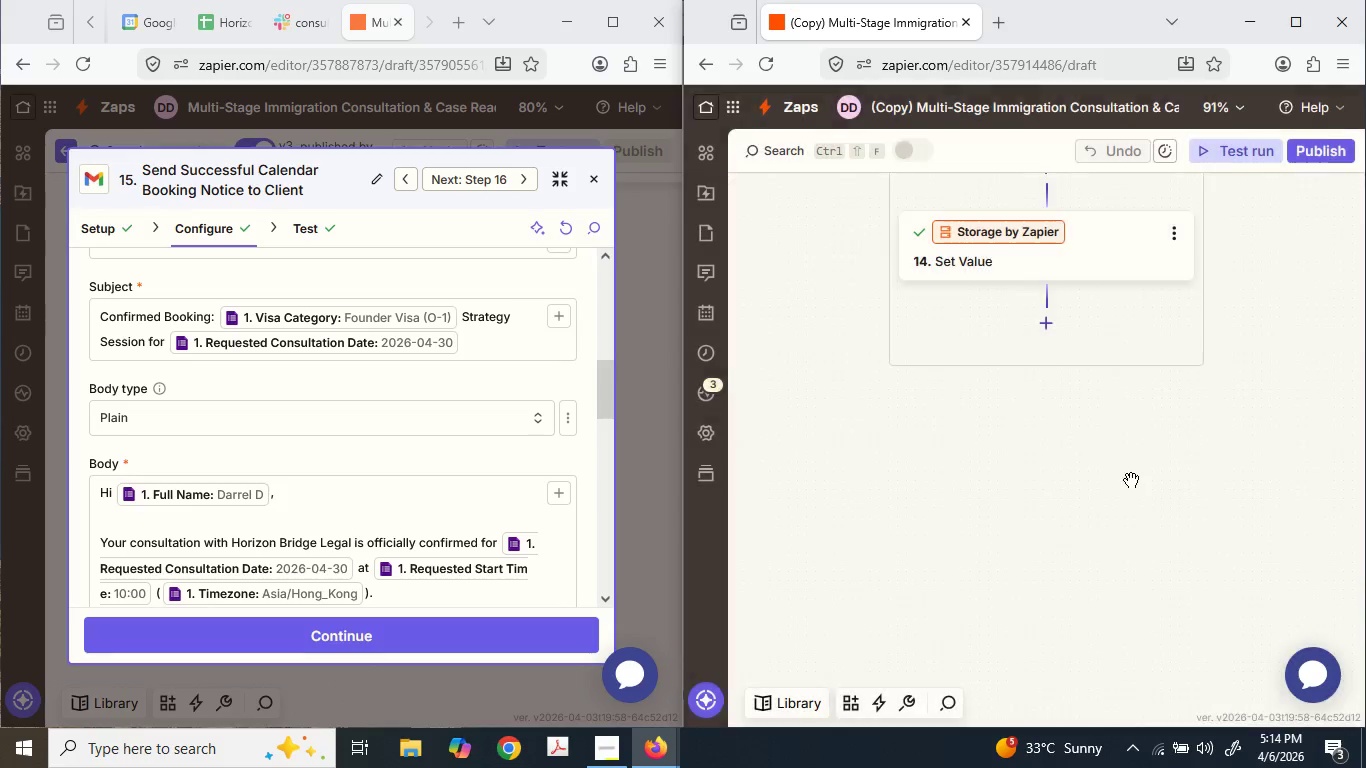 
scroll: coordinate [1131, 474], scroll_direction: up, amount: 5.0
 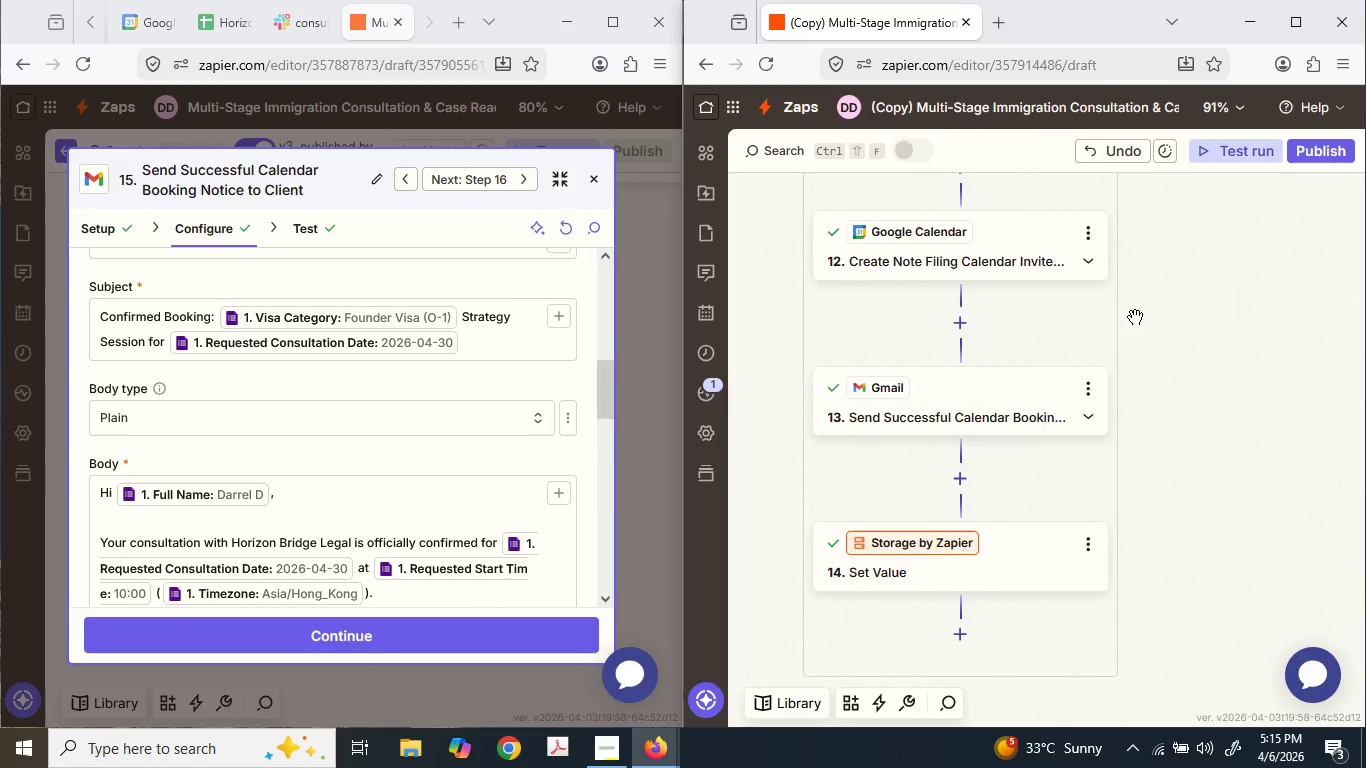 
wait(48.4)
 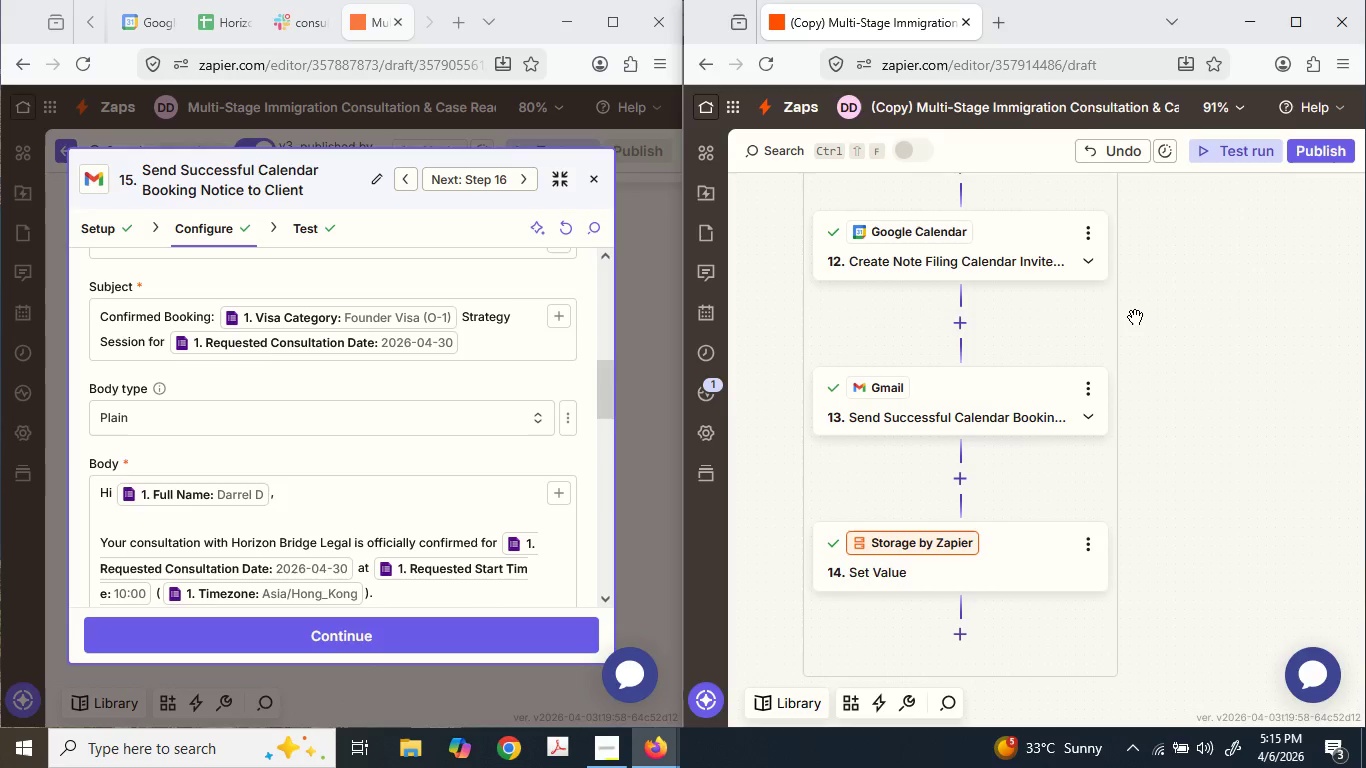 
scroll: coordinate [1191, 344], scroll_direction: up, amount: 11.0
 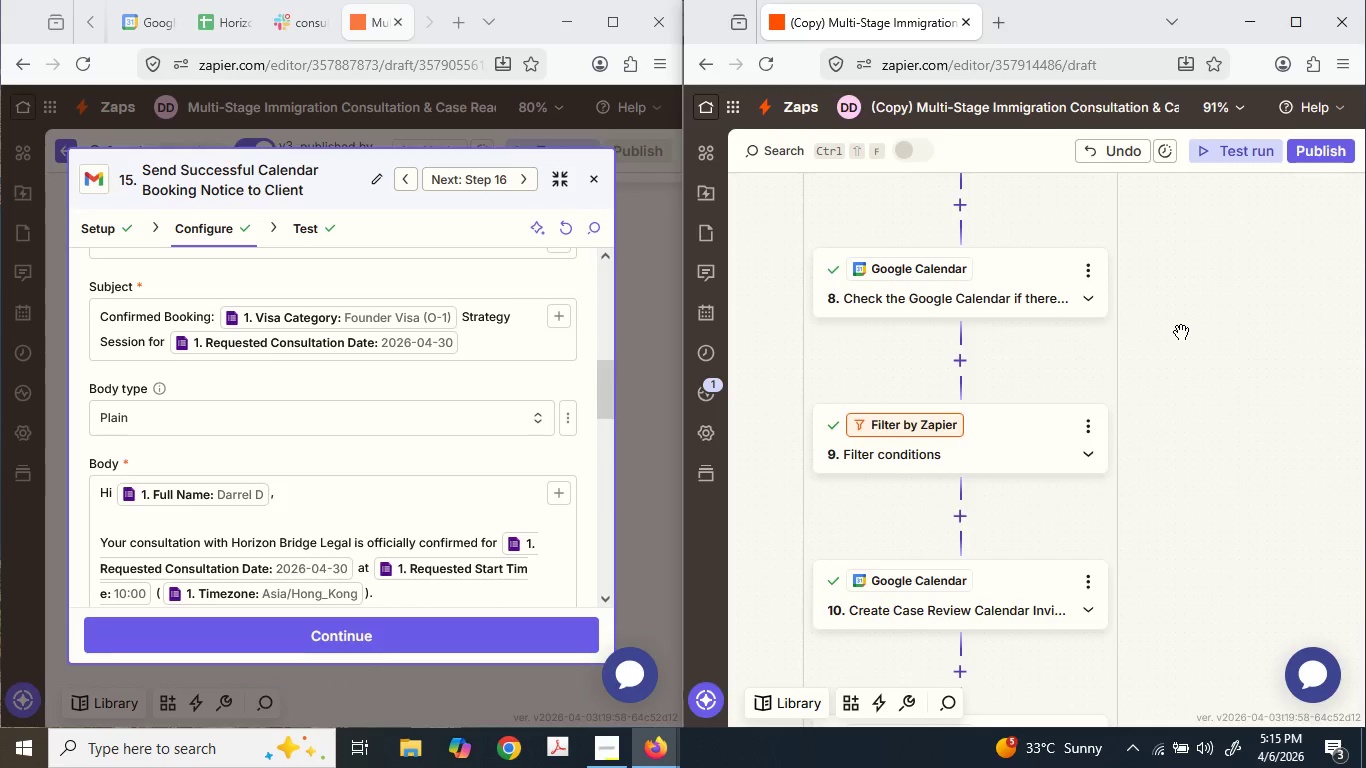 
wait(9.19)
 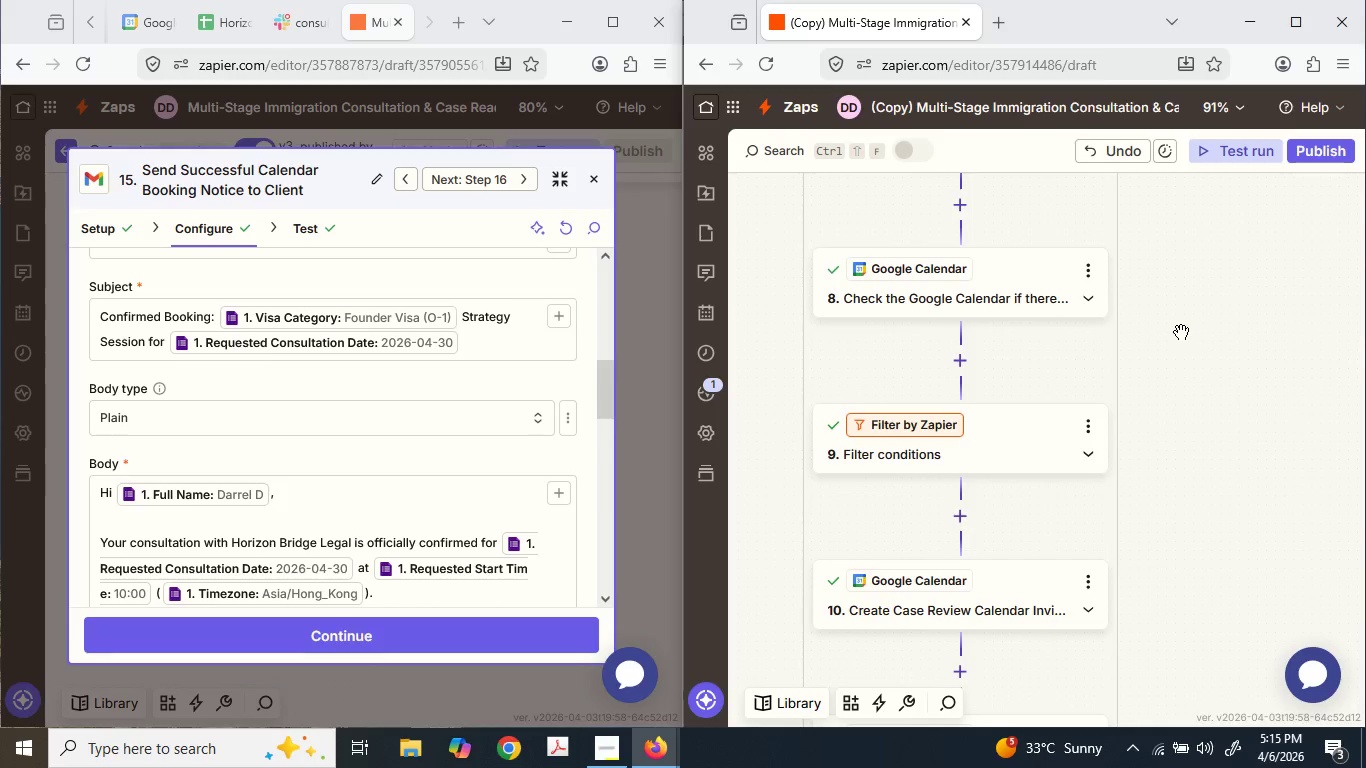 
left_click([954, 363])
 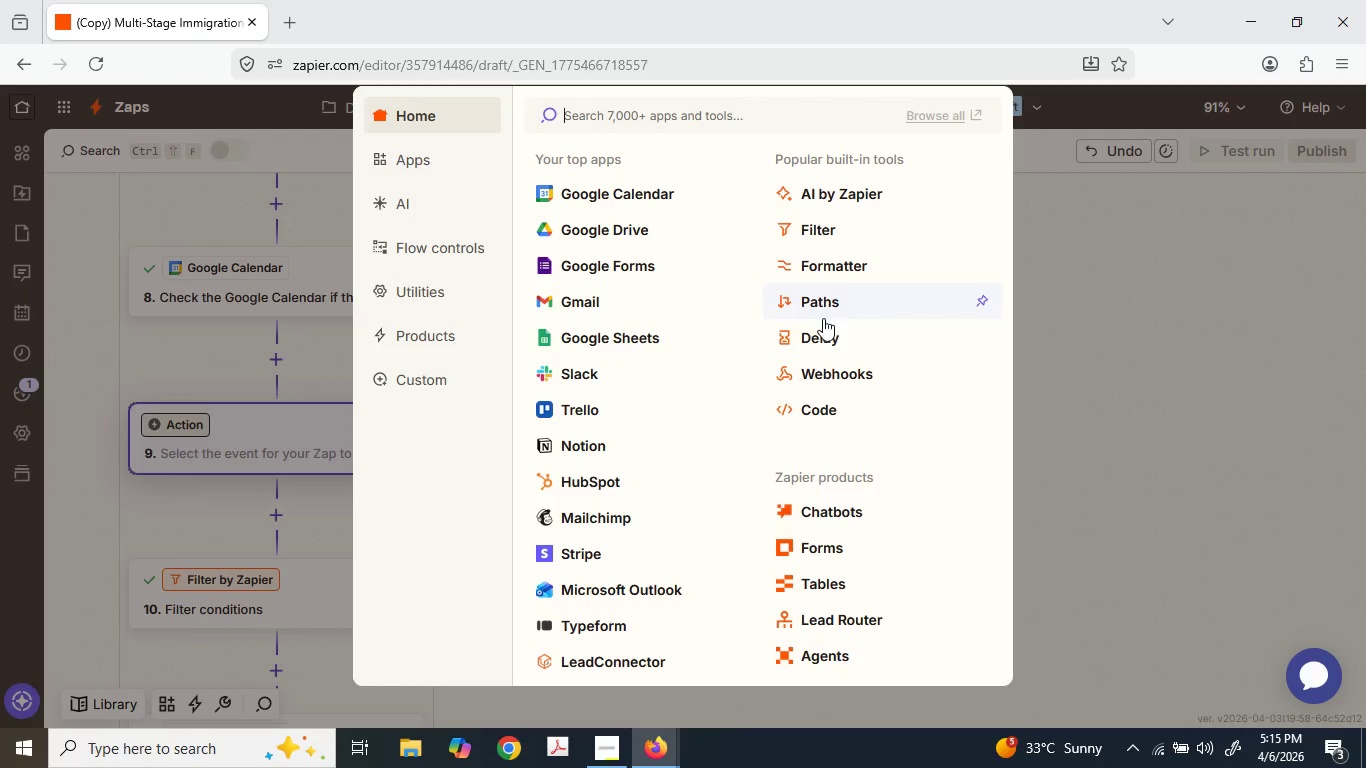 
wait(5.53)
 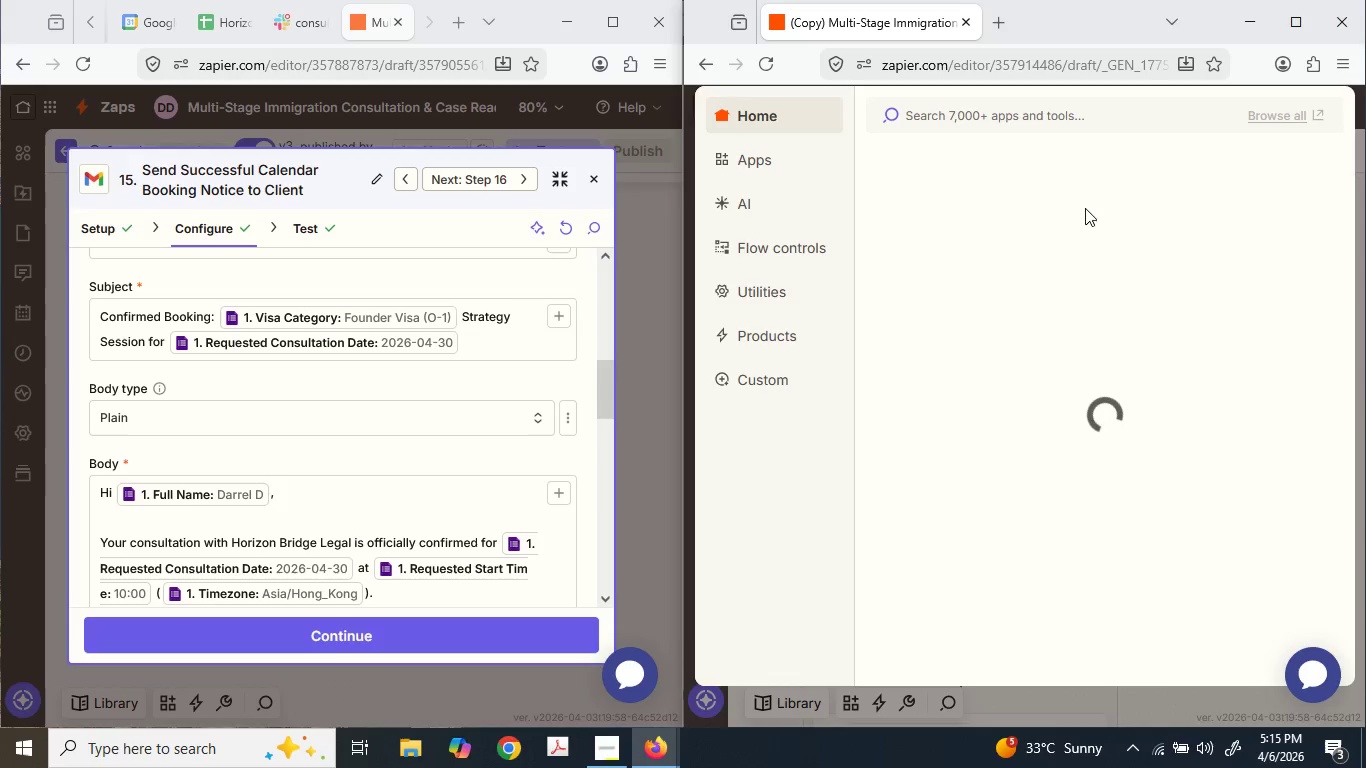 
left_click([951, 467])
 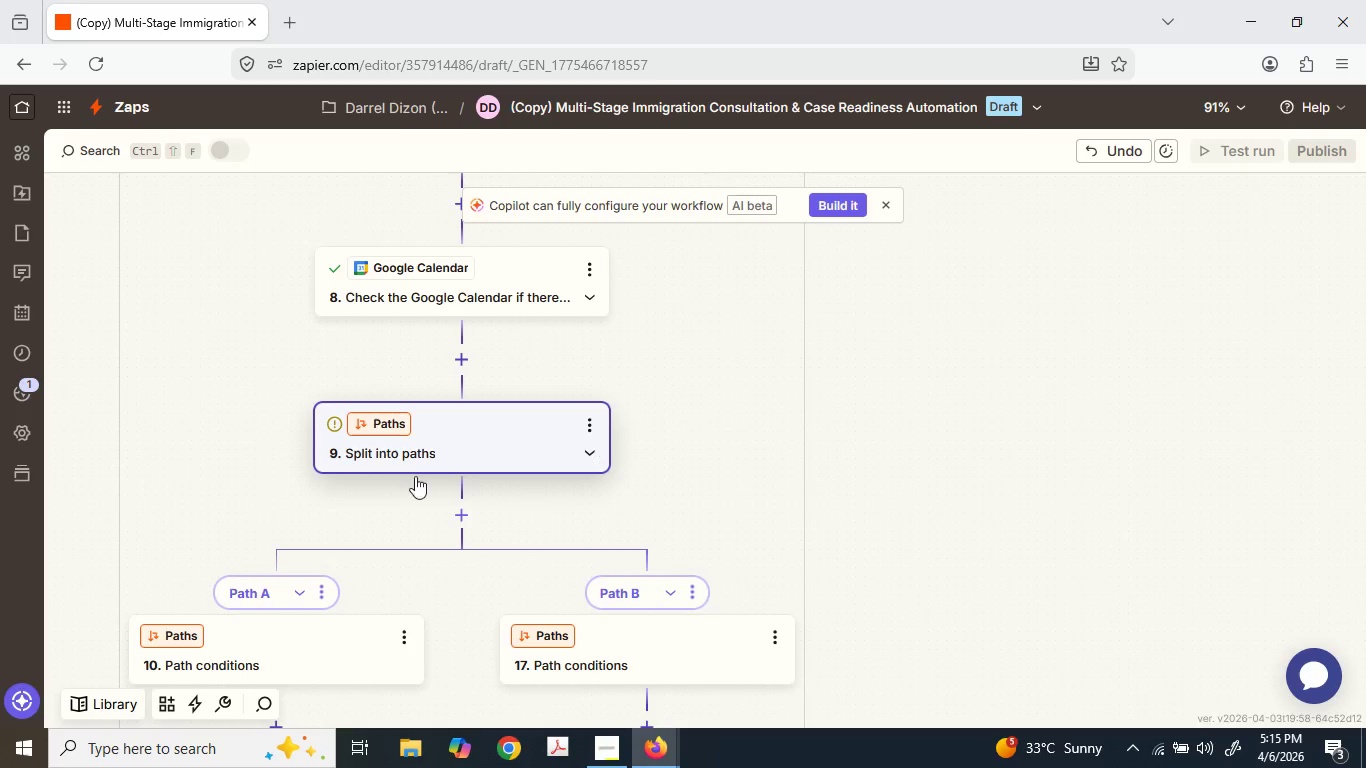 
scroll: coordinate [394, 497], scroll_direction: down, amount: 5.0
 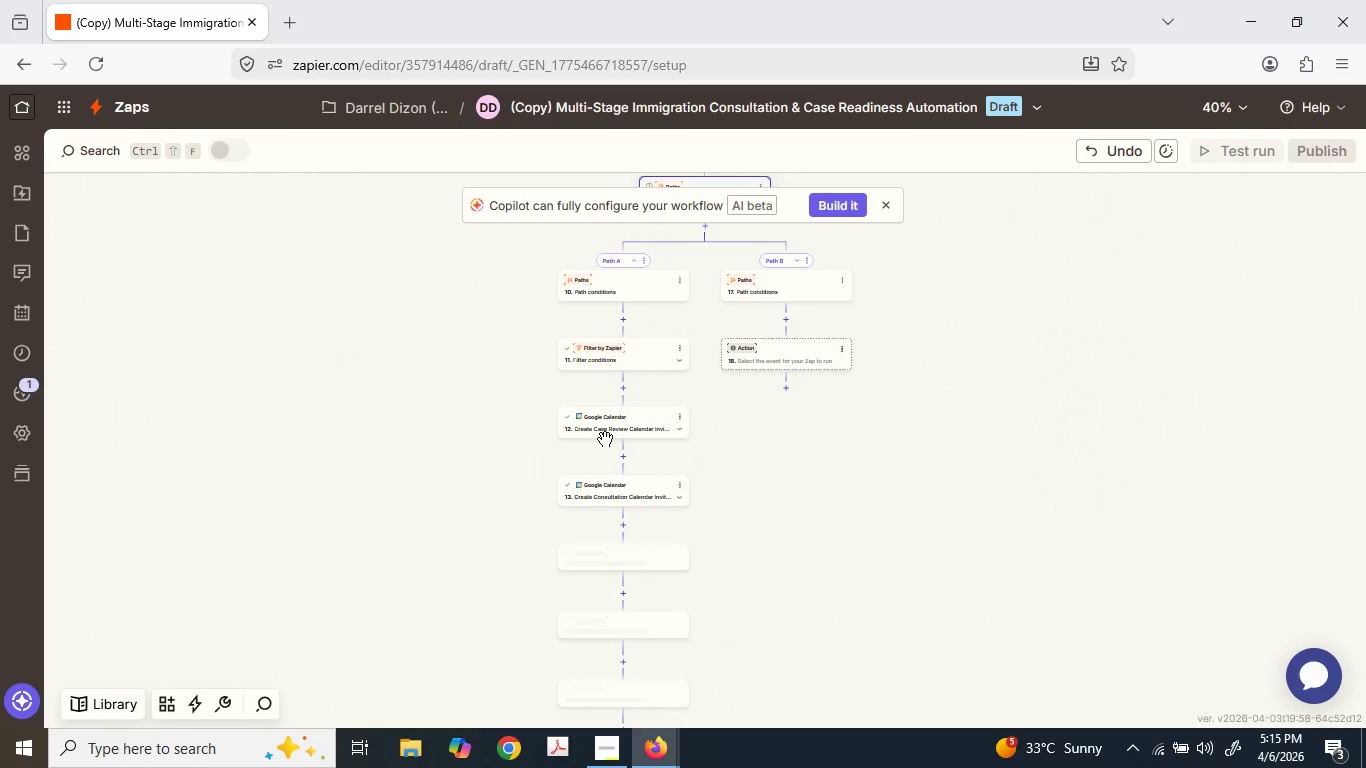 
scroll: coordinate [710, 375], scroll_direction: up, amount: 3.0
 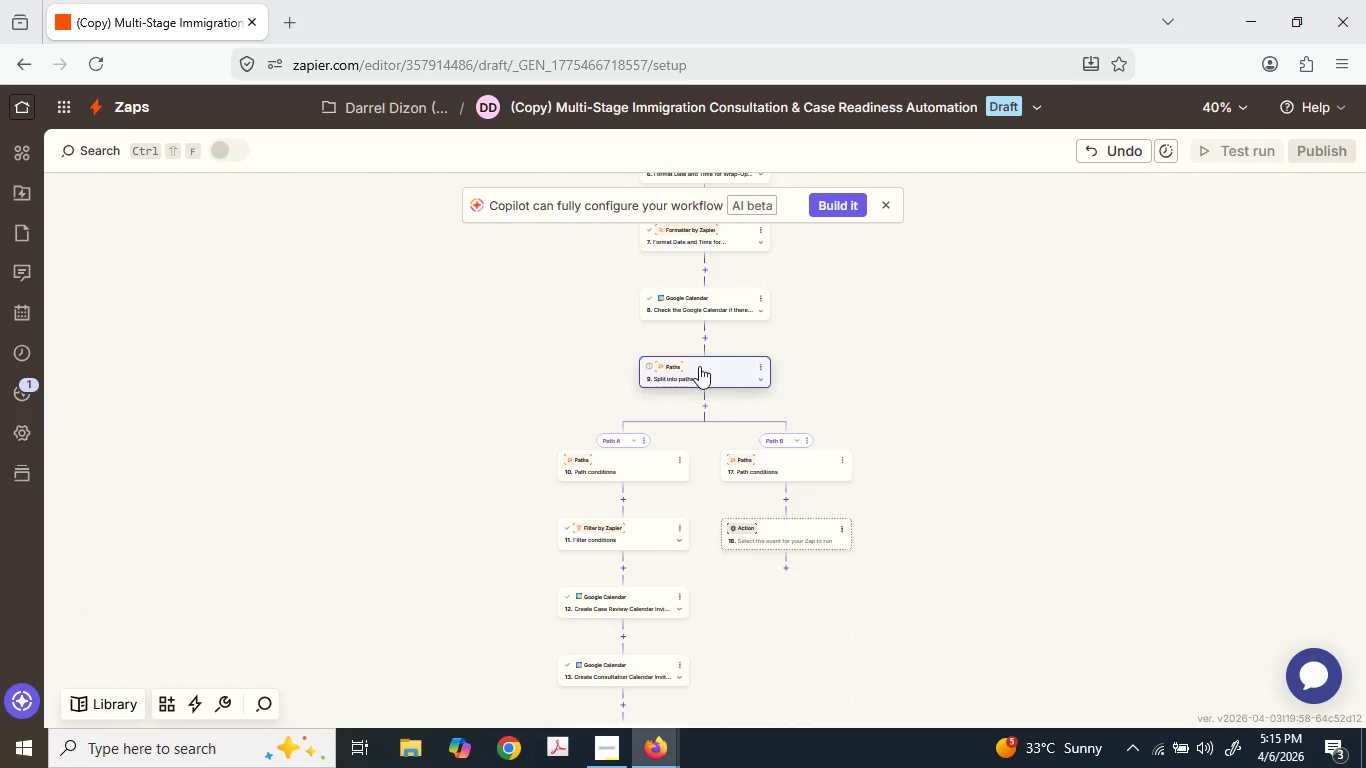 
scroll: coordinate [694, 371], scroll_direction: down, amount: 2.0
 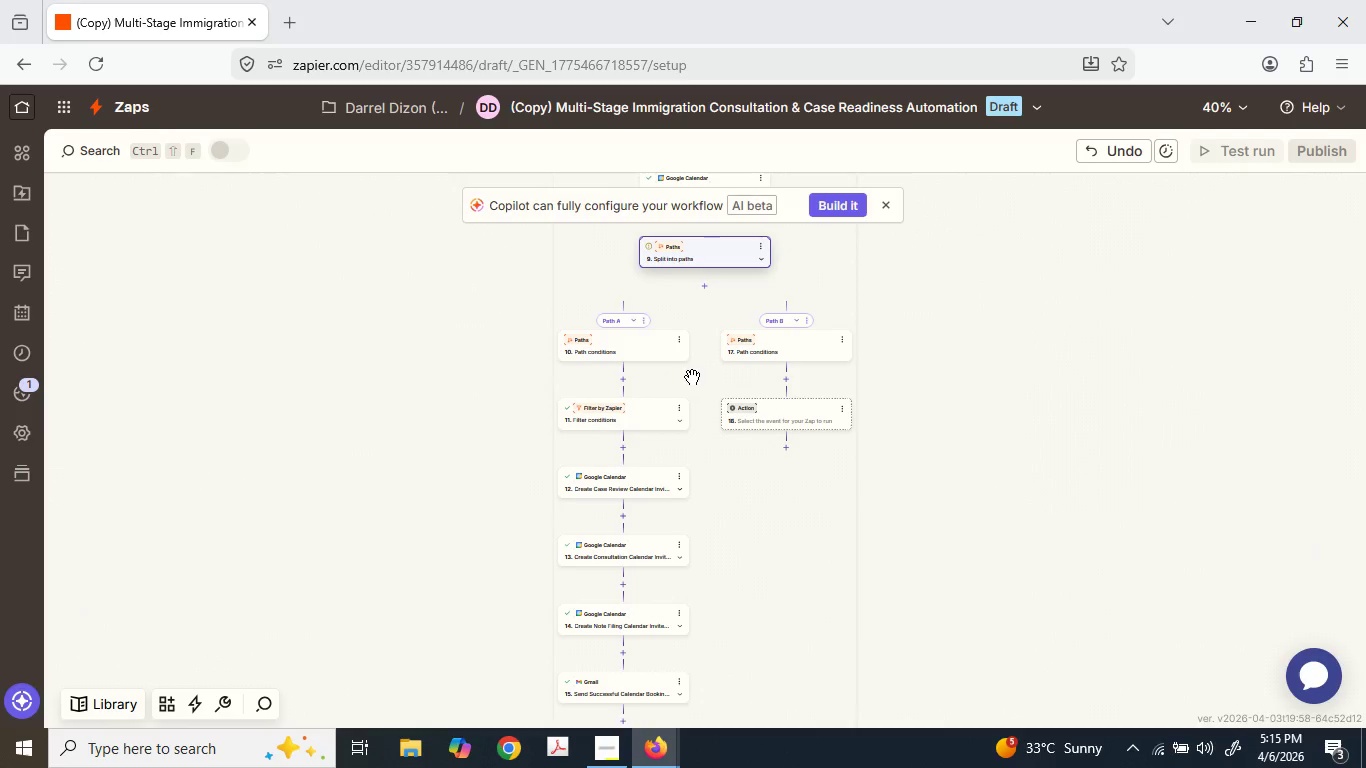 
hold_key(key=ControlLeft, duration=0.59)
scroll: coordinate [586, 487], scroll_direction: up, amount: 4.0
 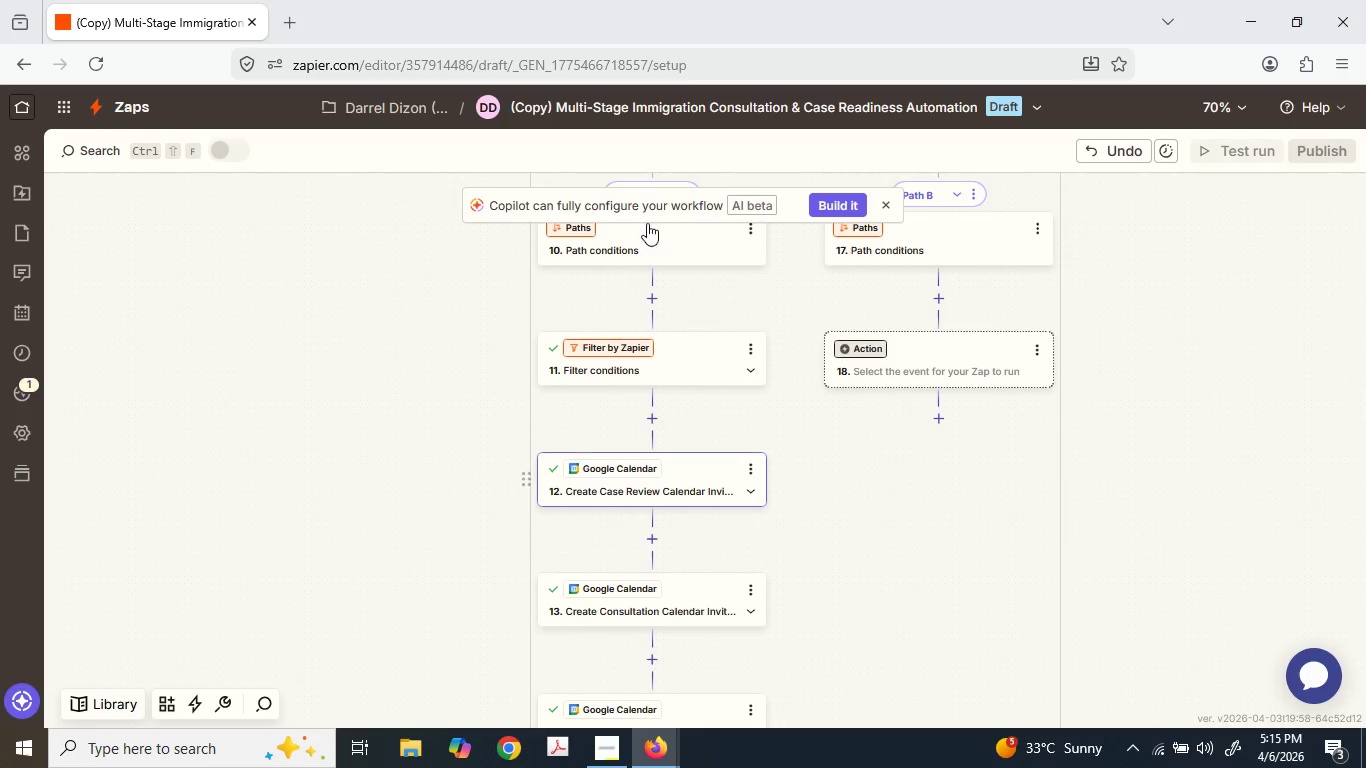 
left_click([1067, 173])
 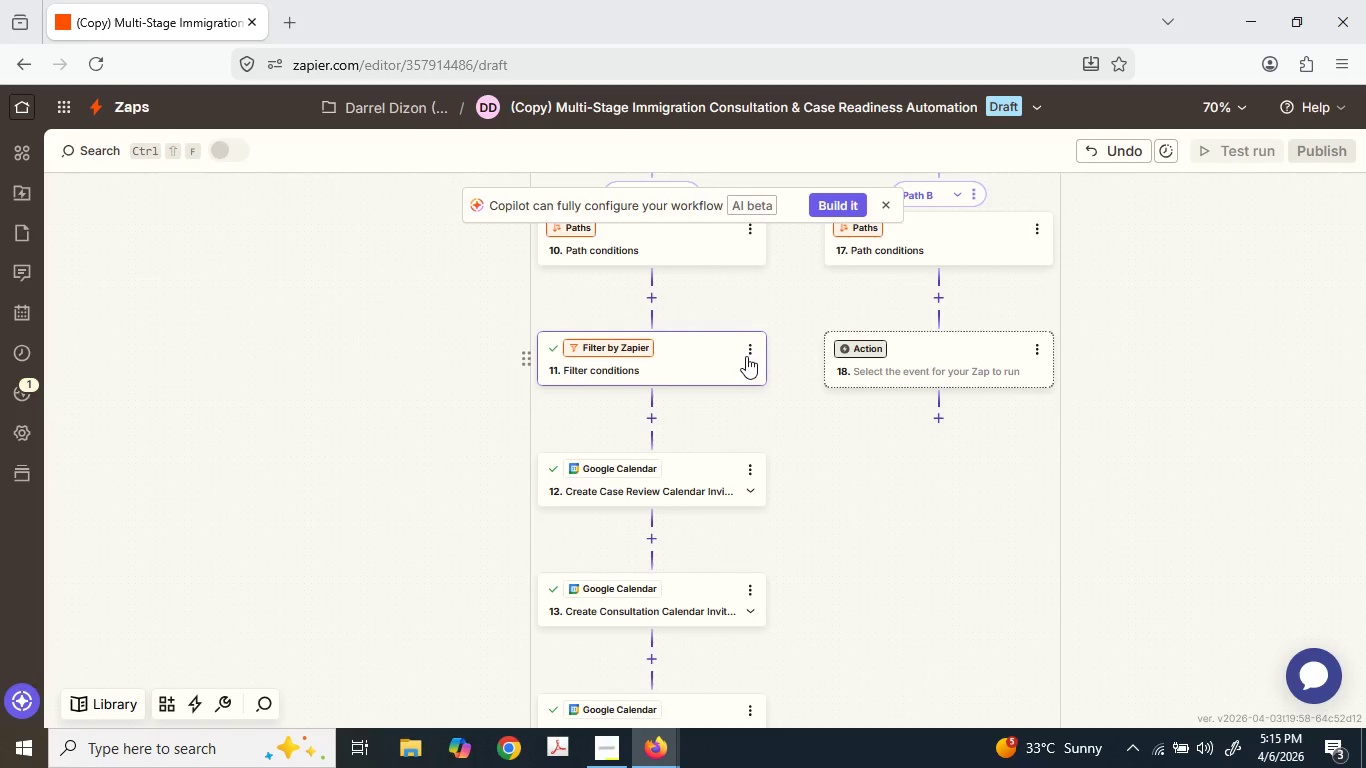 
left_click([748, 354])
 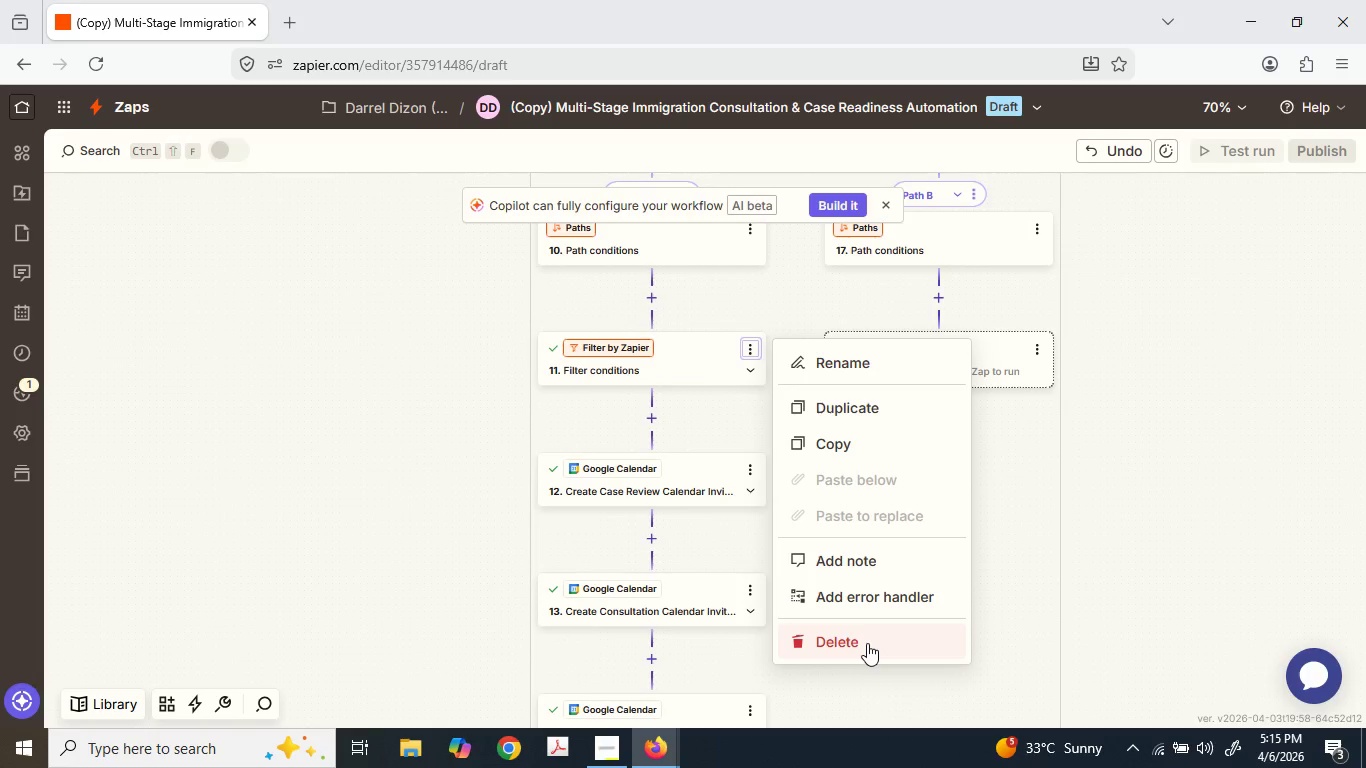 
double_click([861, 642])
 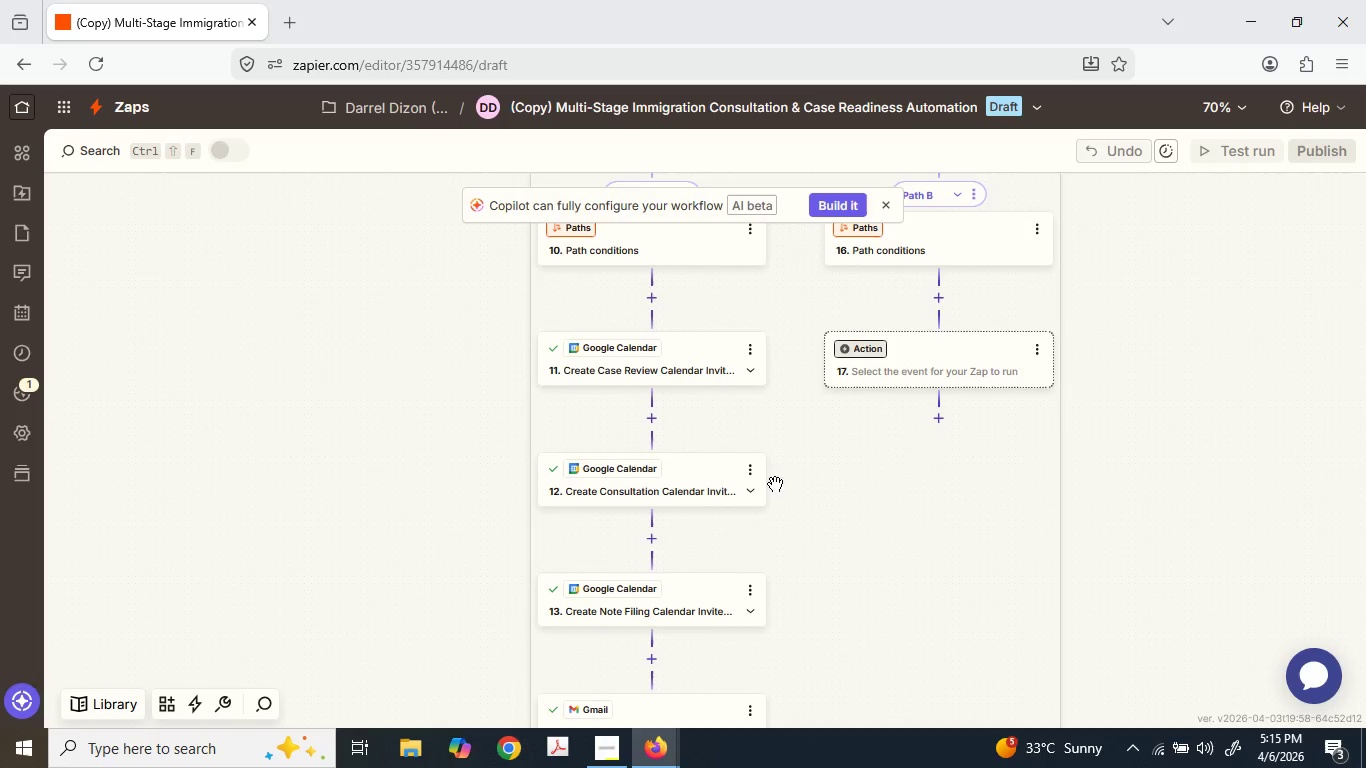 
scroll: coordinate [739, 421], scroll_direction: up, amount: 2.0
 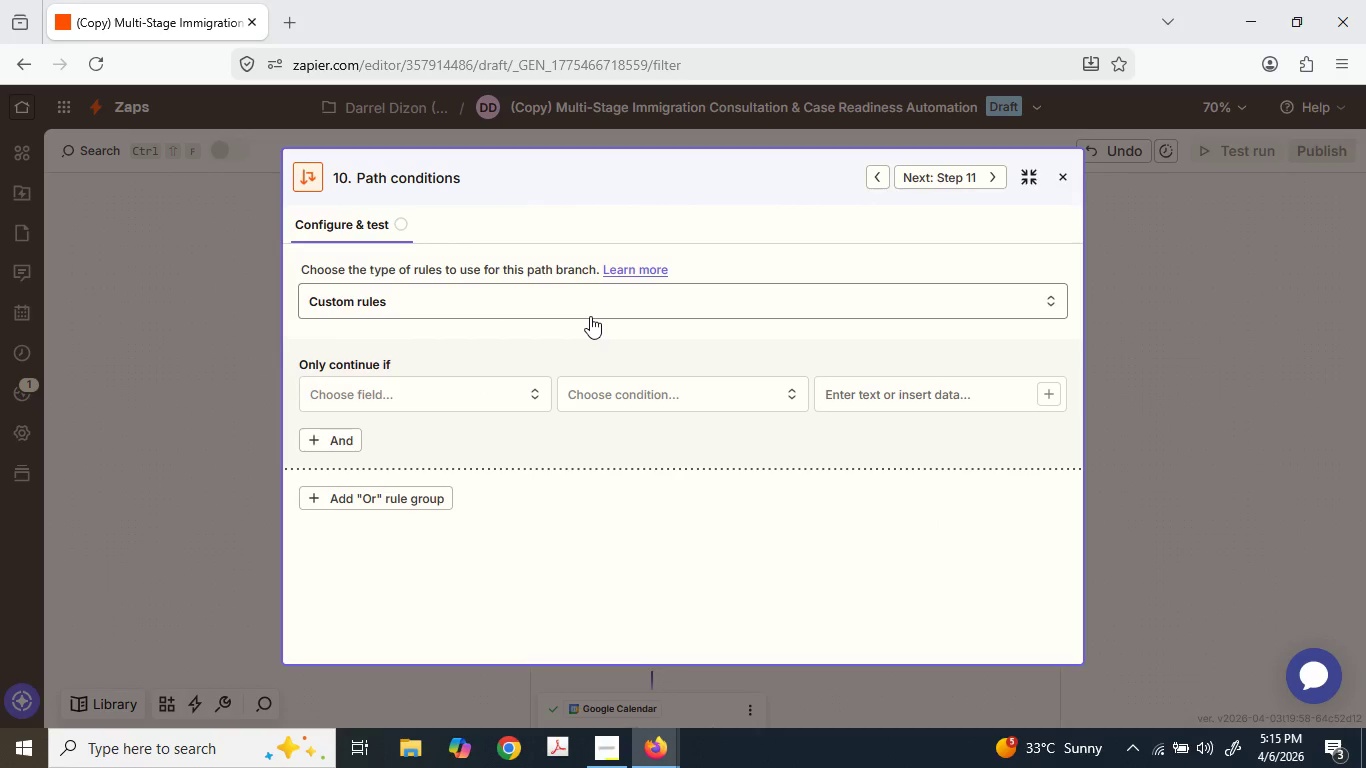 
left_click([585, 314])
 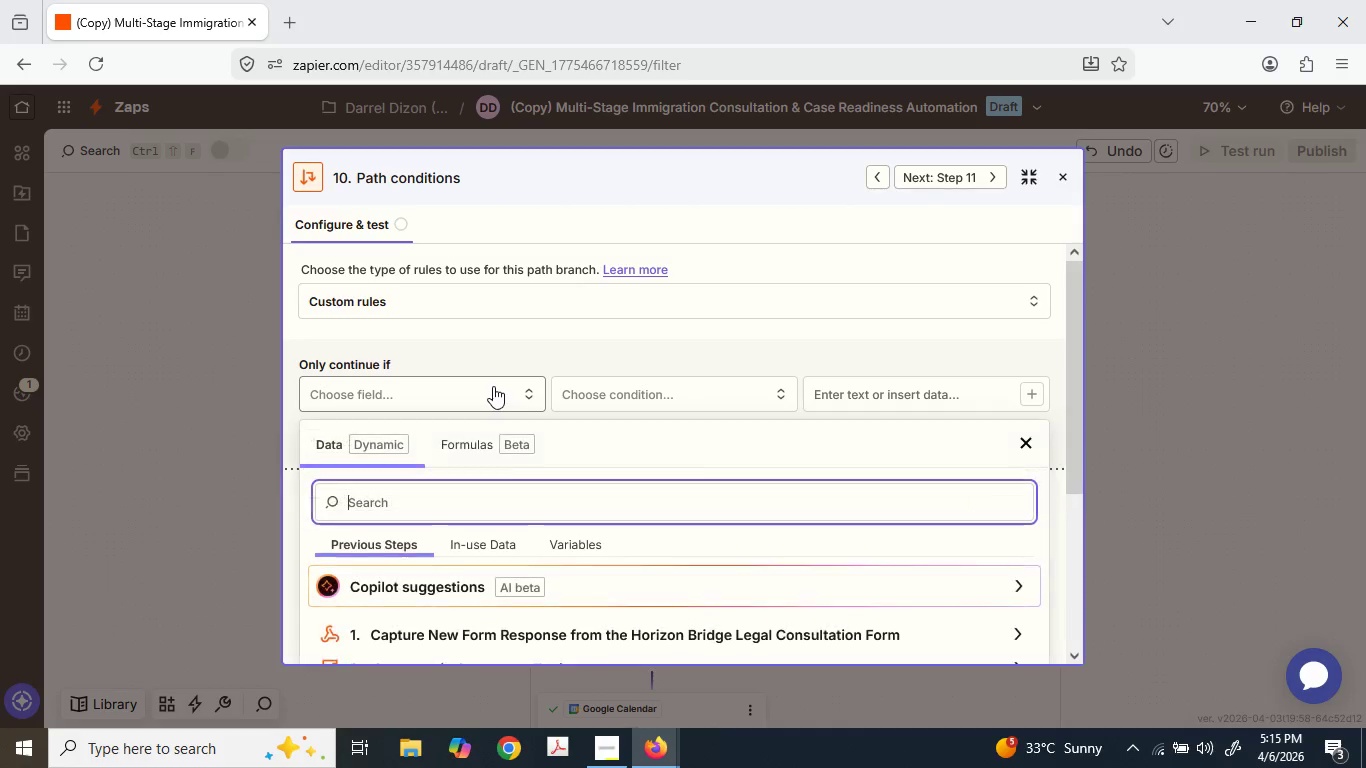 
scroll: coordinate [465, 446], scroll_direction: down, amount: 45.0
 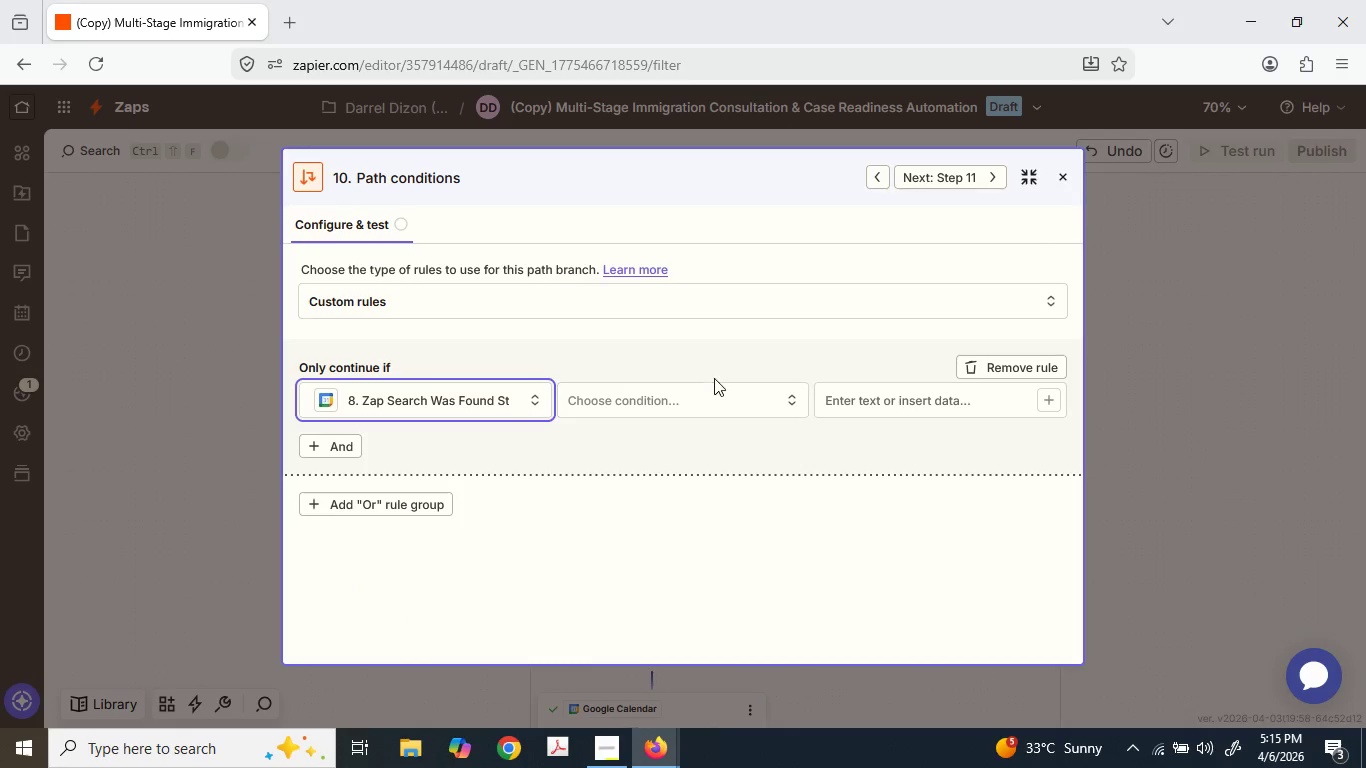 
double_click([711, 390])
 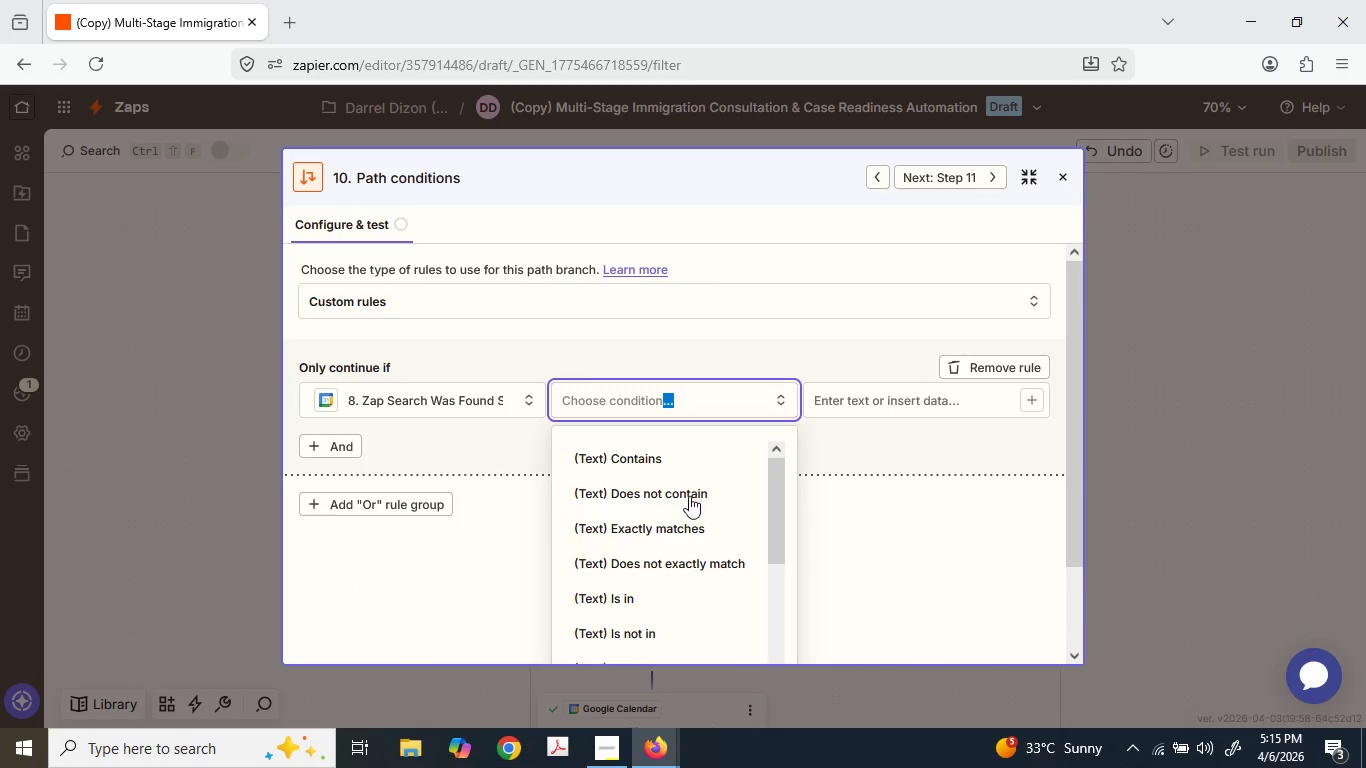 
scroll: coordinate [689, 495], scroll_direction: up, amount: 2.0
 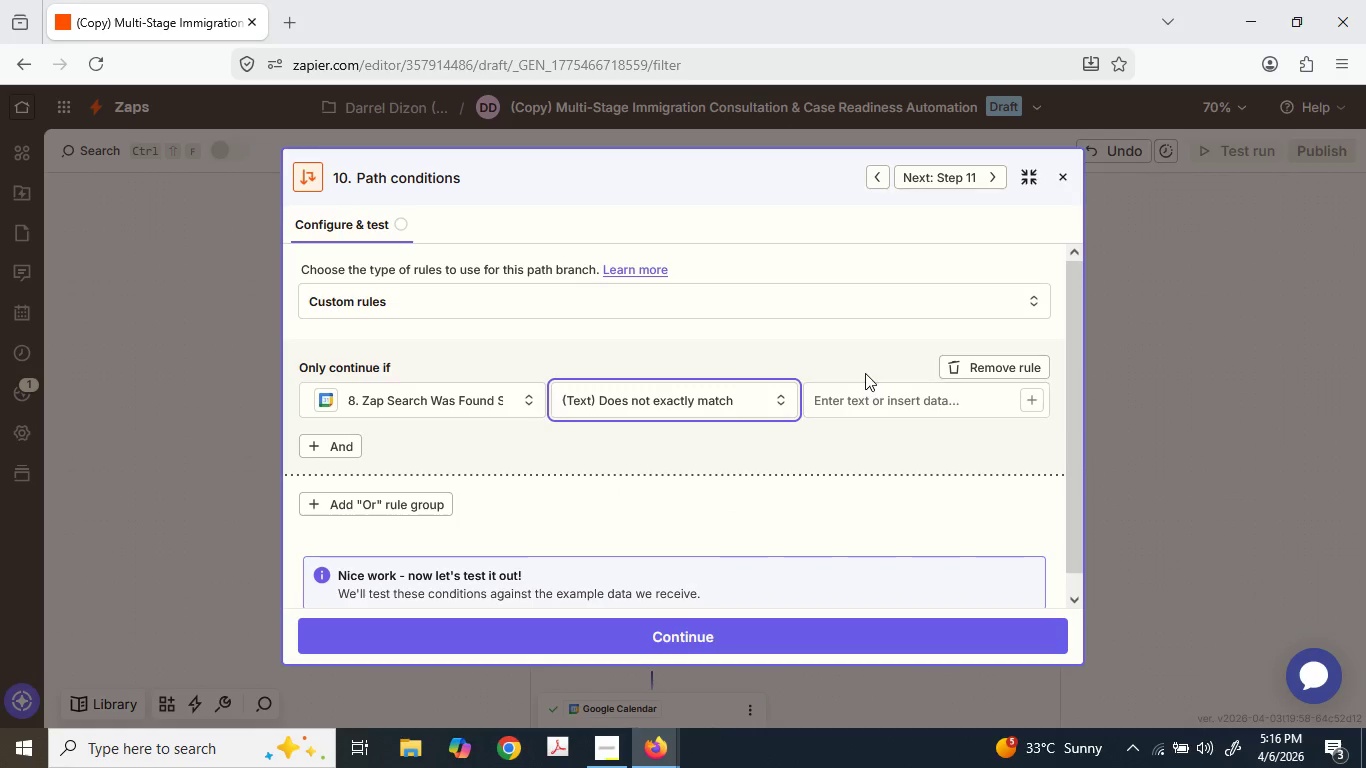 
type(TR)
 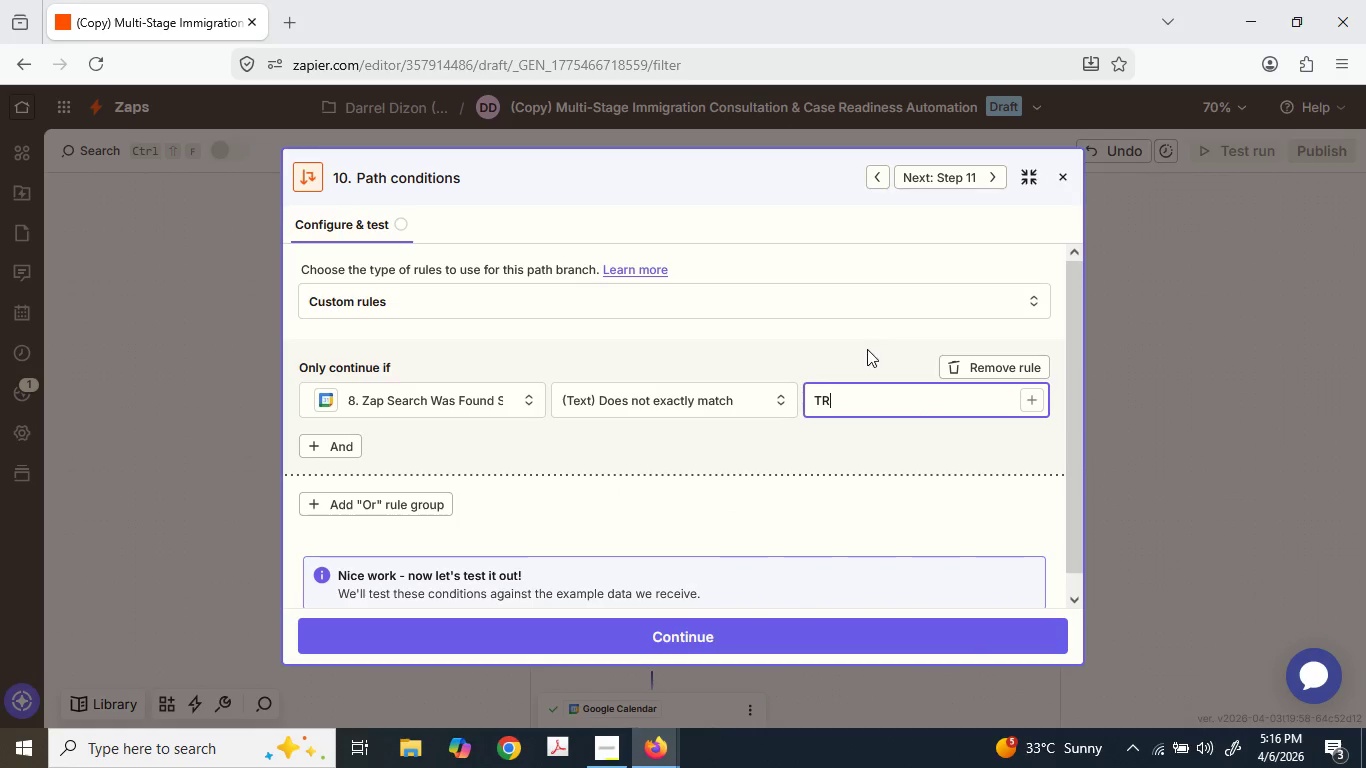 
type(UE)
 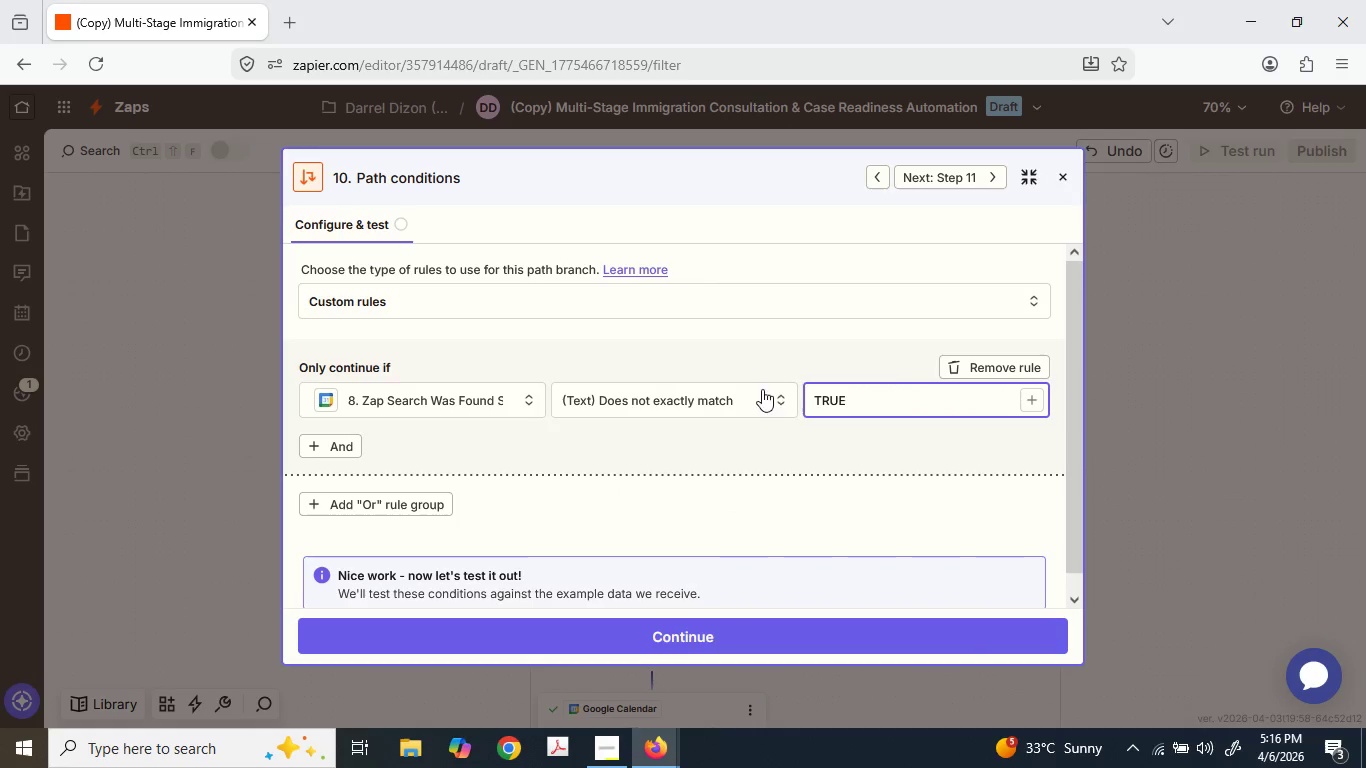 
left_click([728, 408])
 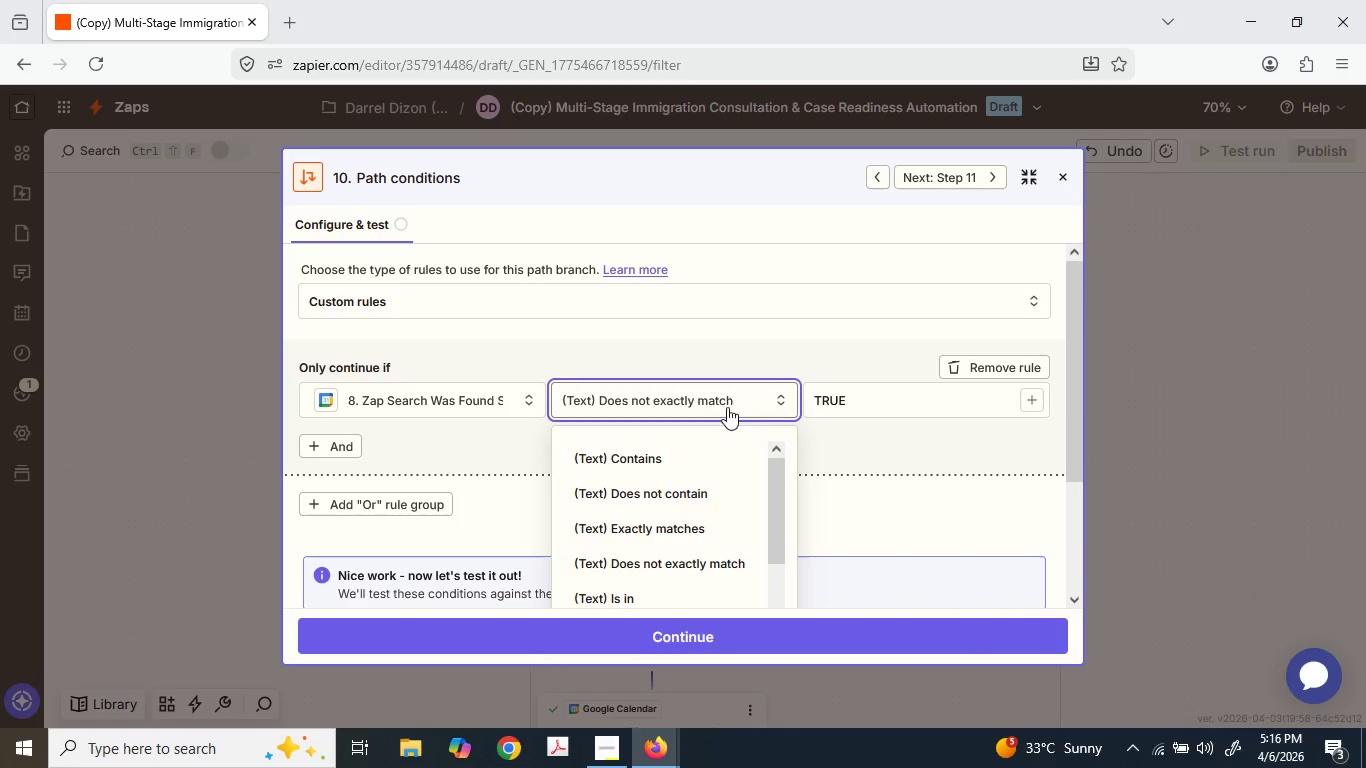 
scroll: coordinate [692, 461], scroll_direction: down, amount: 17.0
 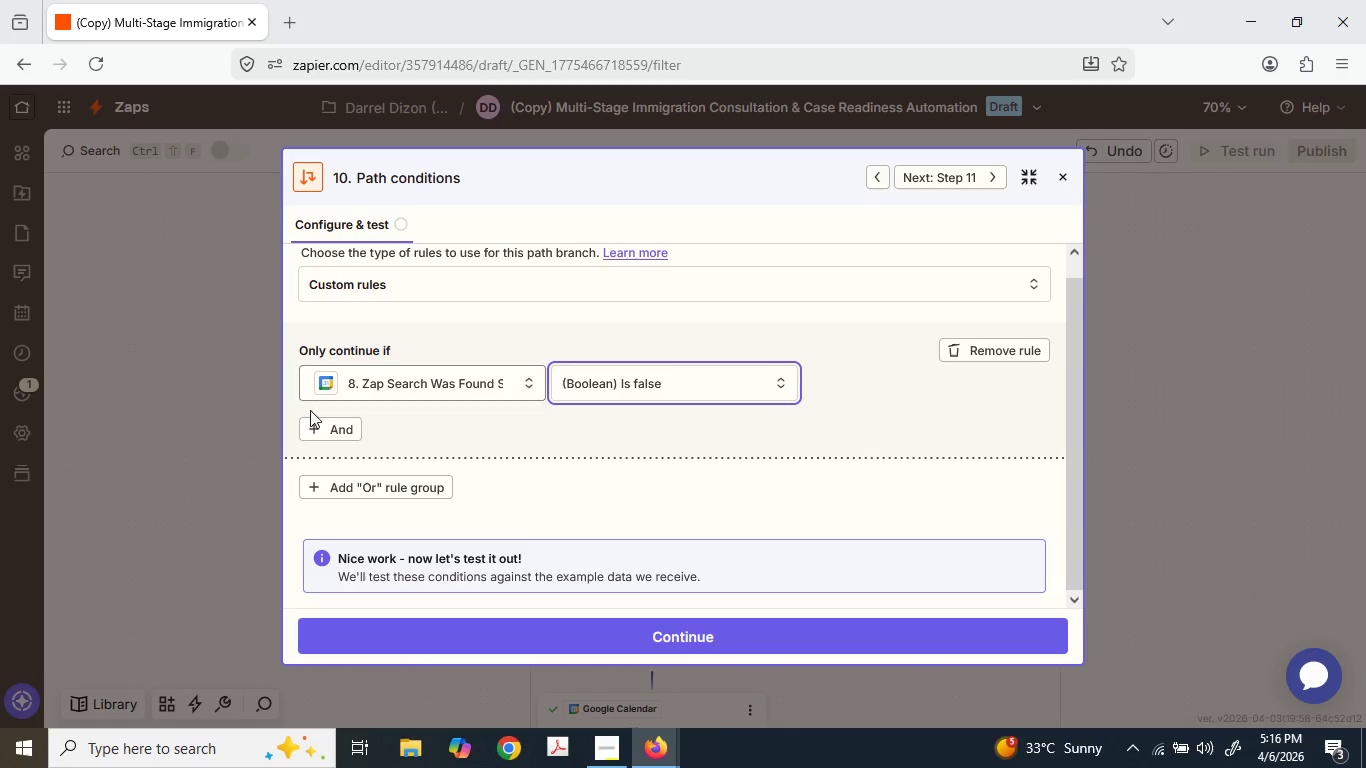 
mouse_move([423, 464])
 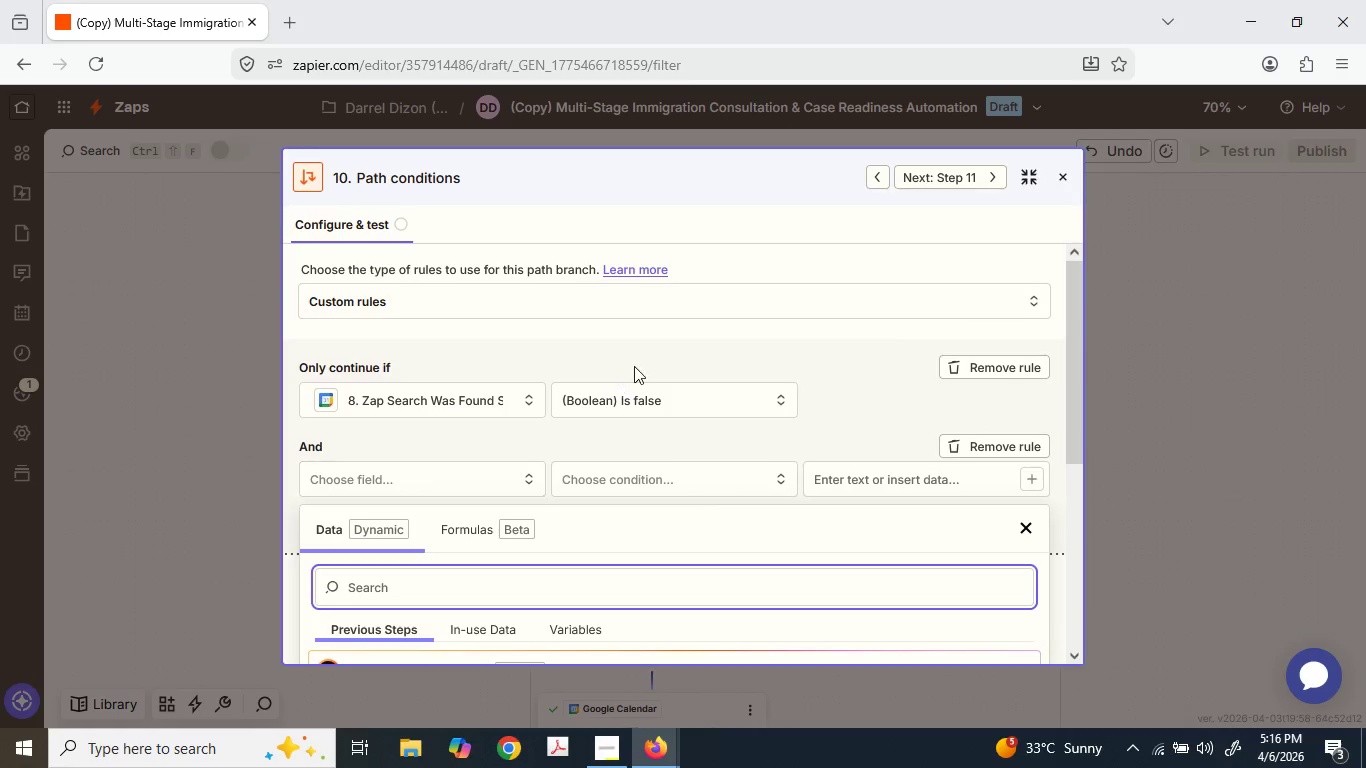 
scroll: coordinate [636, 371], scroll_direction: down, amount: 2.0
 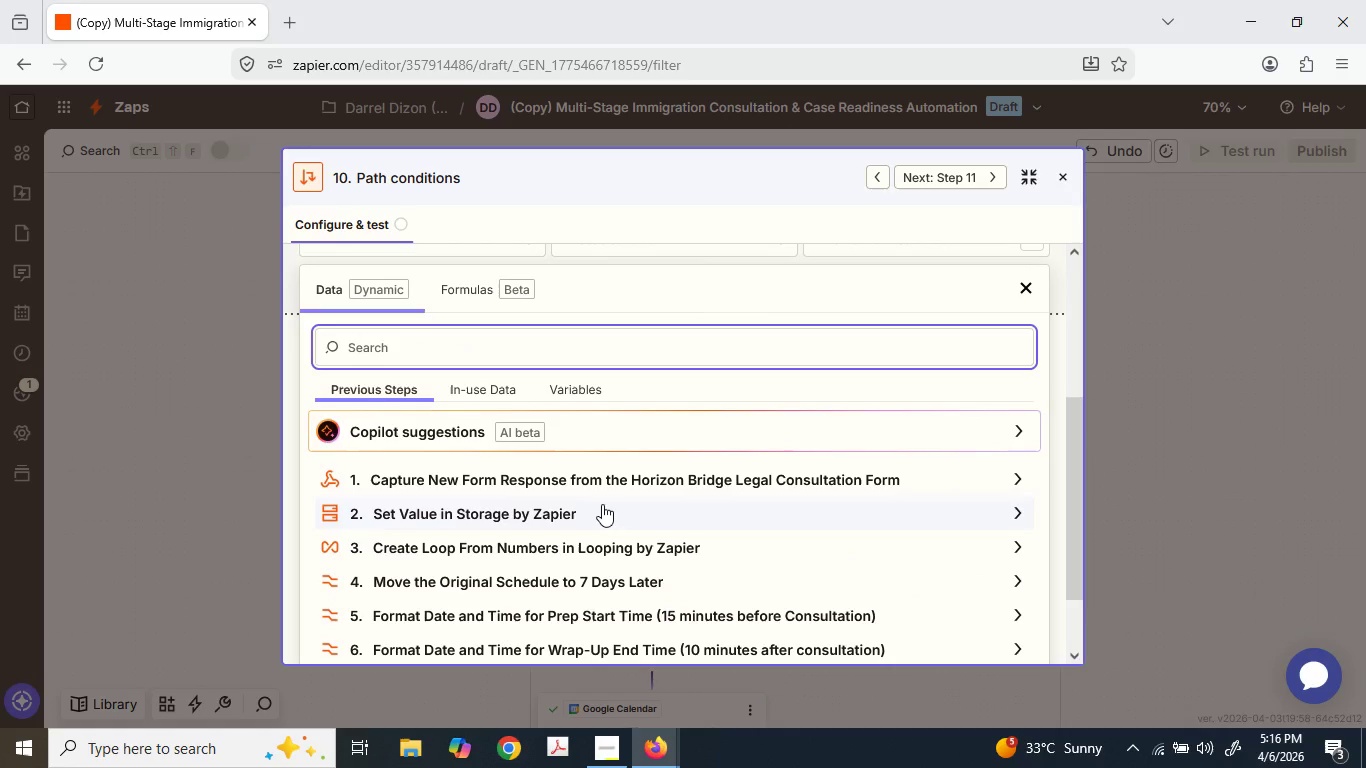 
left_click([602, 506])
 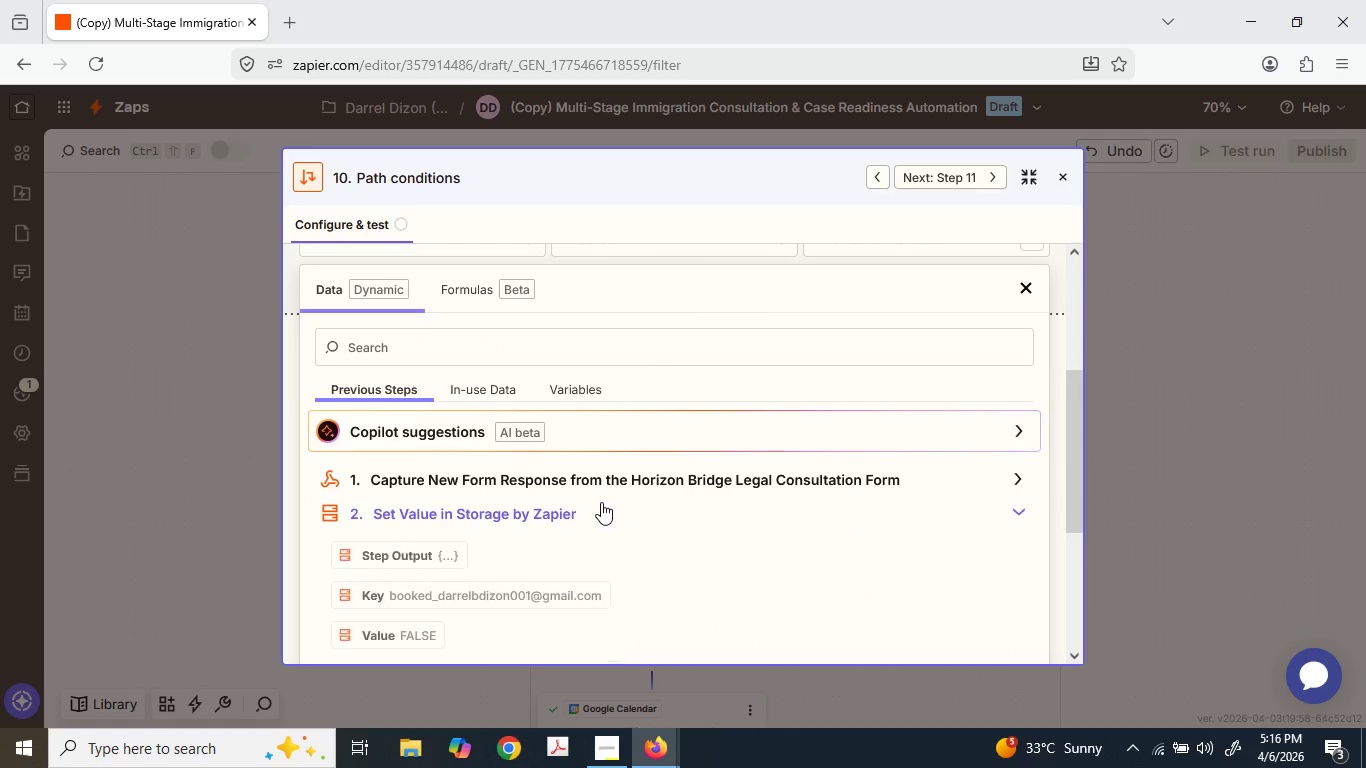 
scroll: coordinate [601, 501], scroll_direction: down, amount: 2.0
 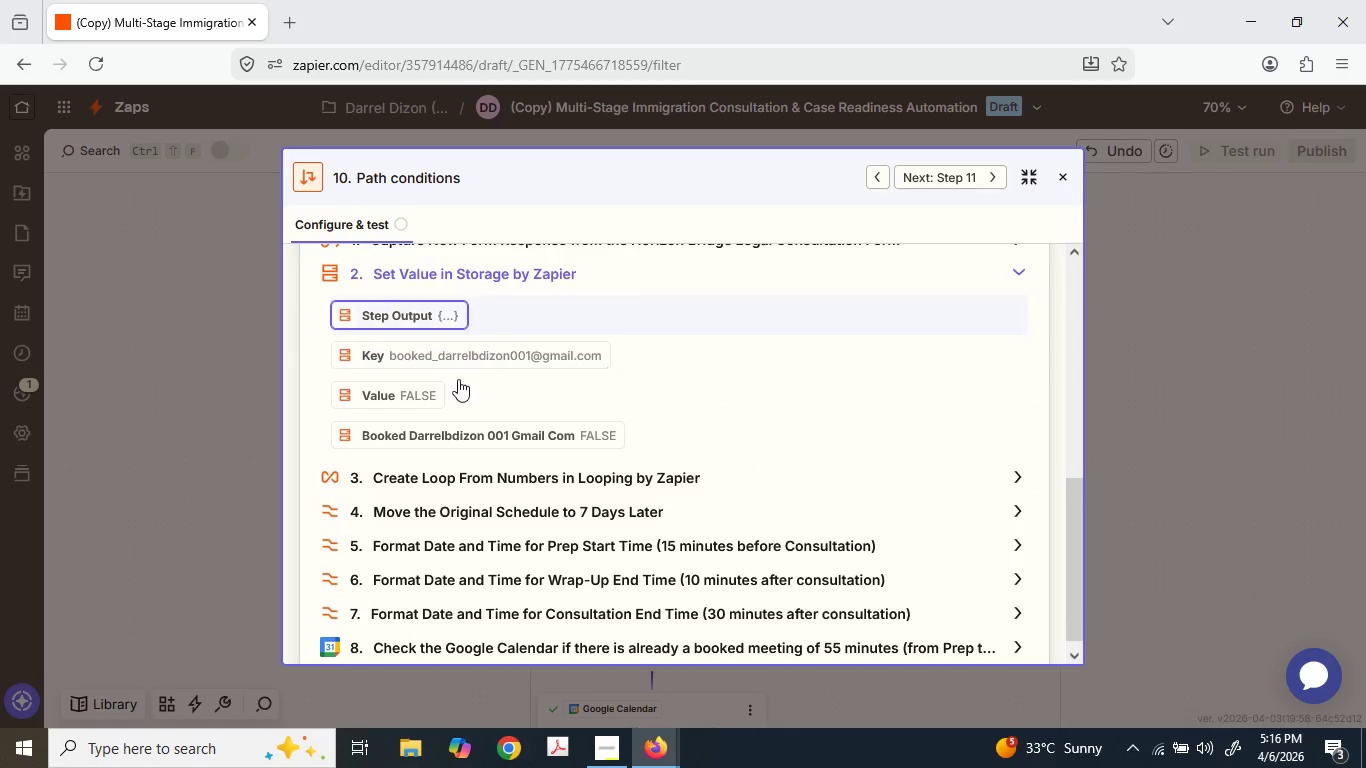 
left_click([431, 401])
 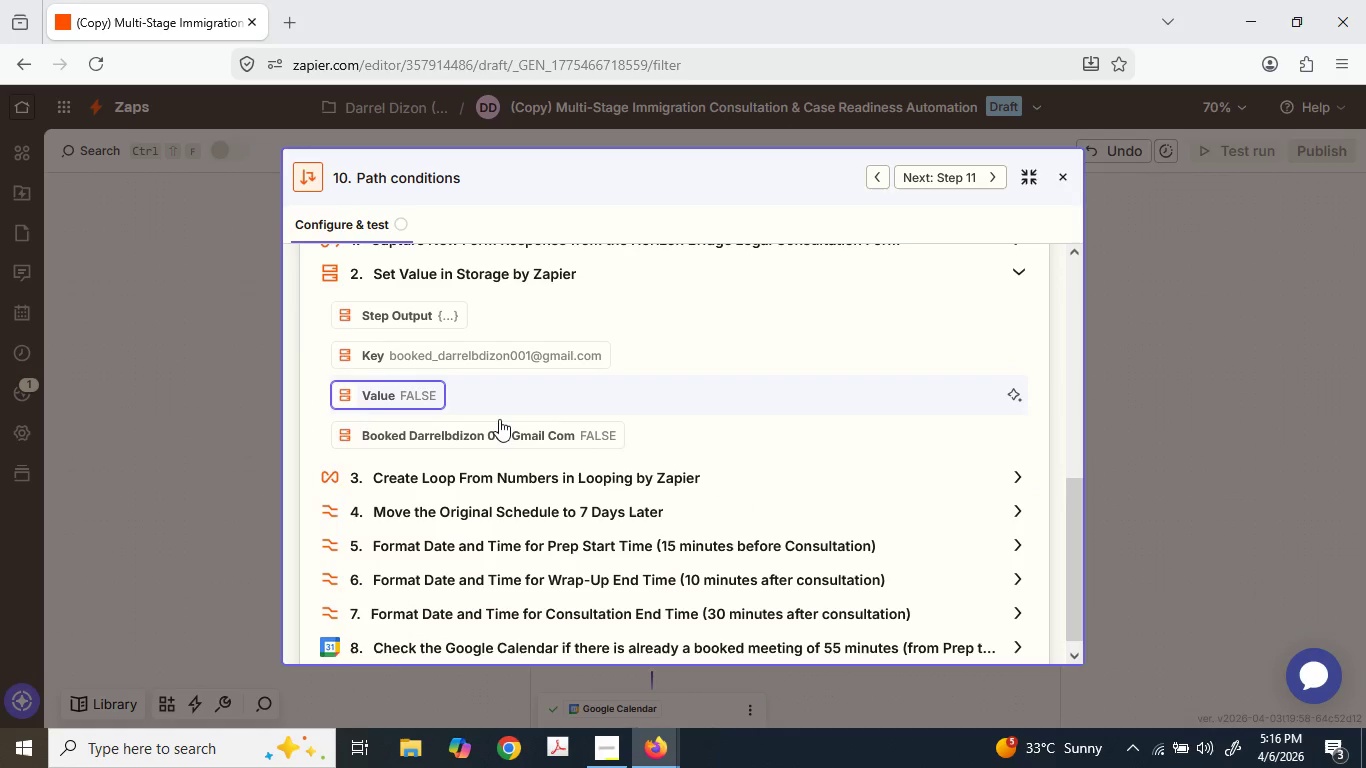 
scroll: coordinate [502, 419], scroll_direction: up, amount: 3.0
 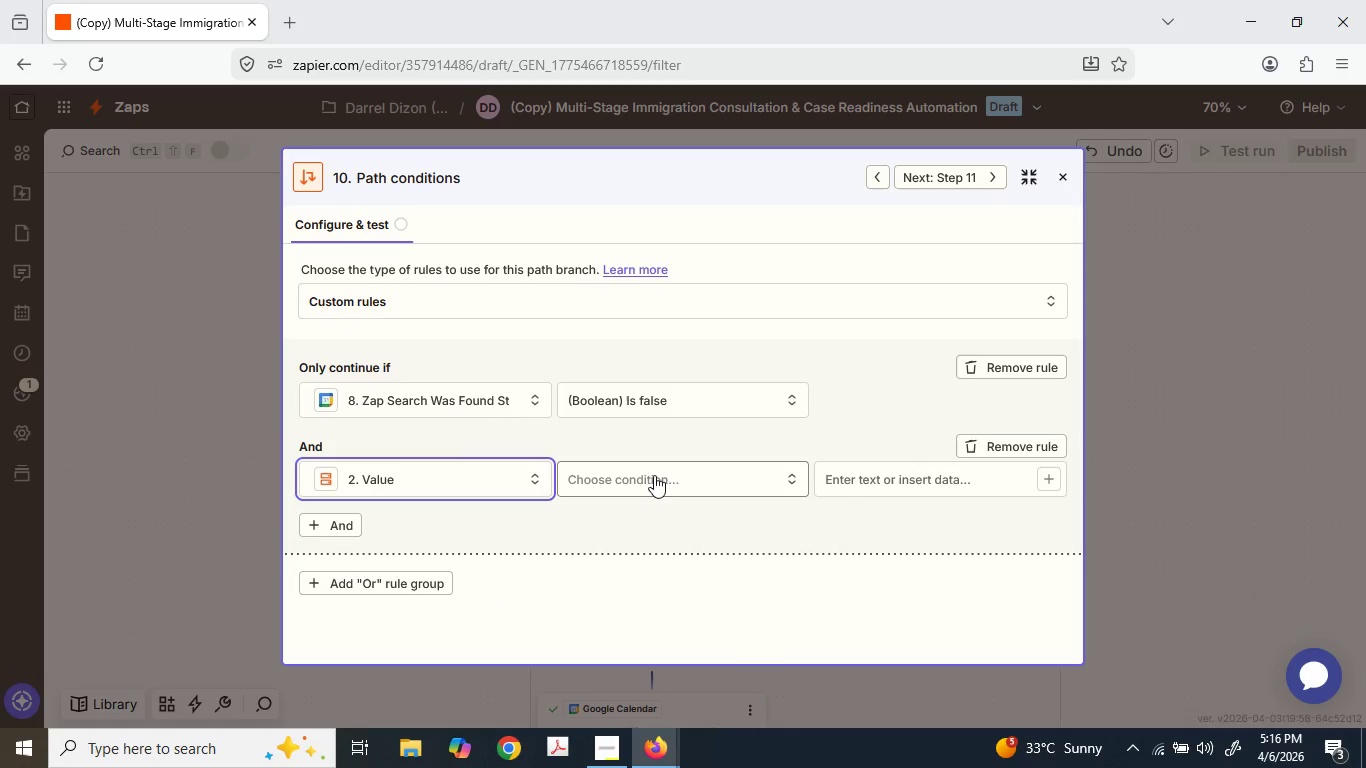 
left_click([652, 473])
 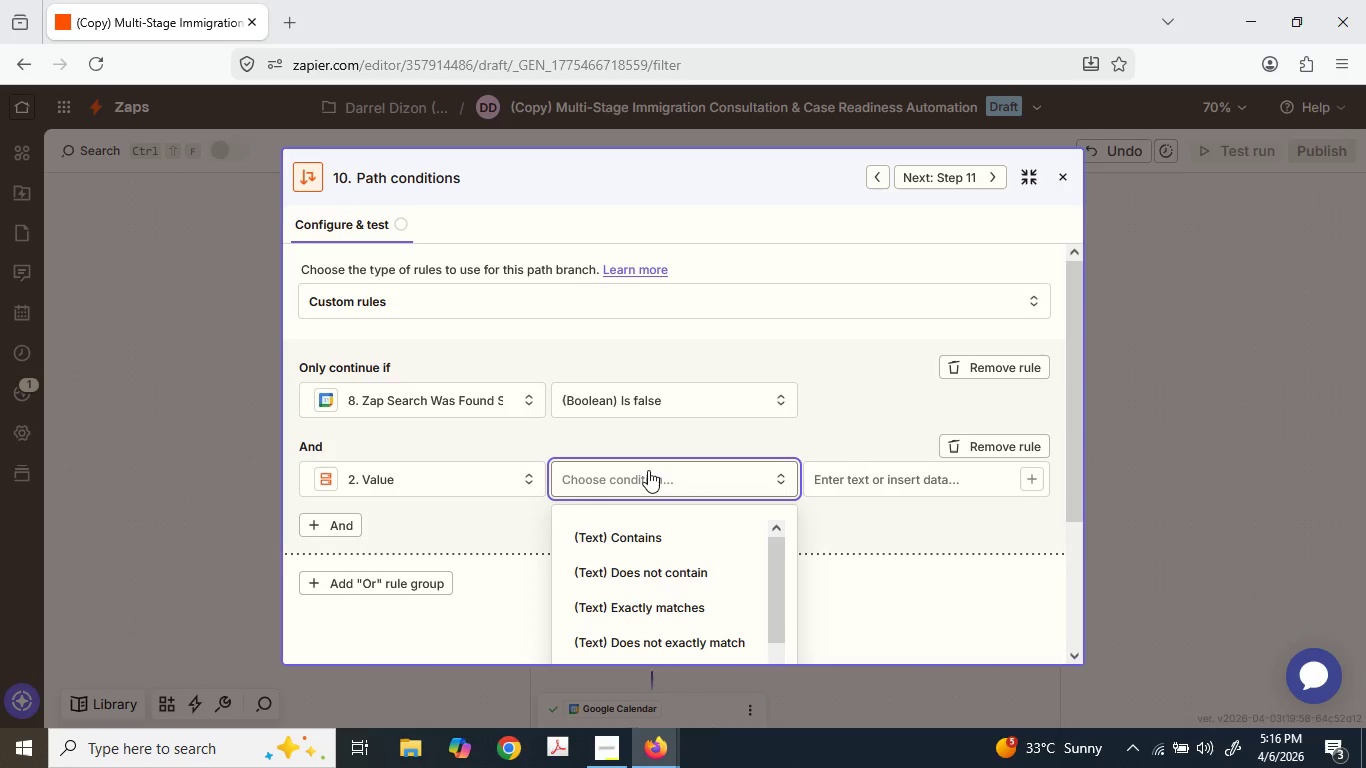 
wait(6.91)
 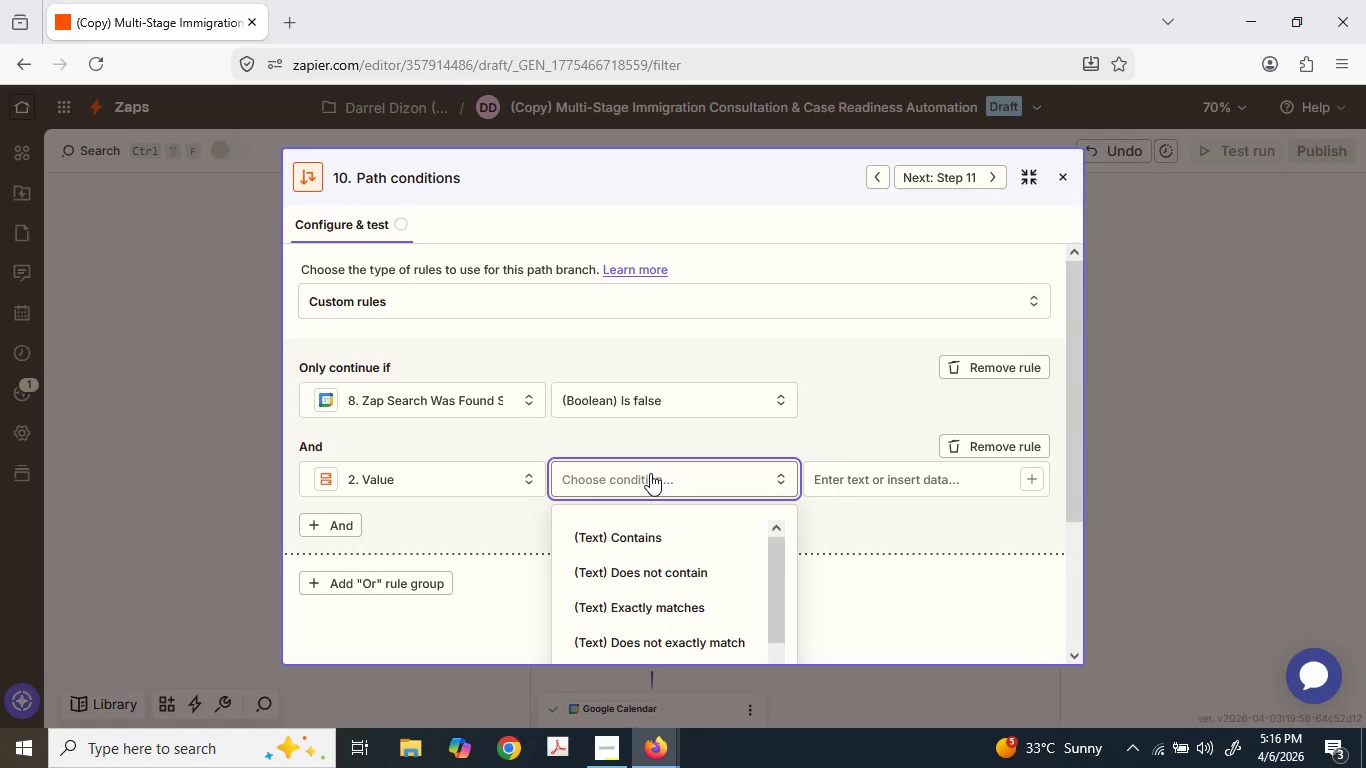 
scroll: coordinate [712, 449], scroll_direction: down, amount: 1.0
 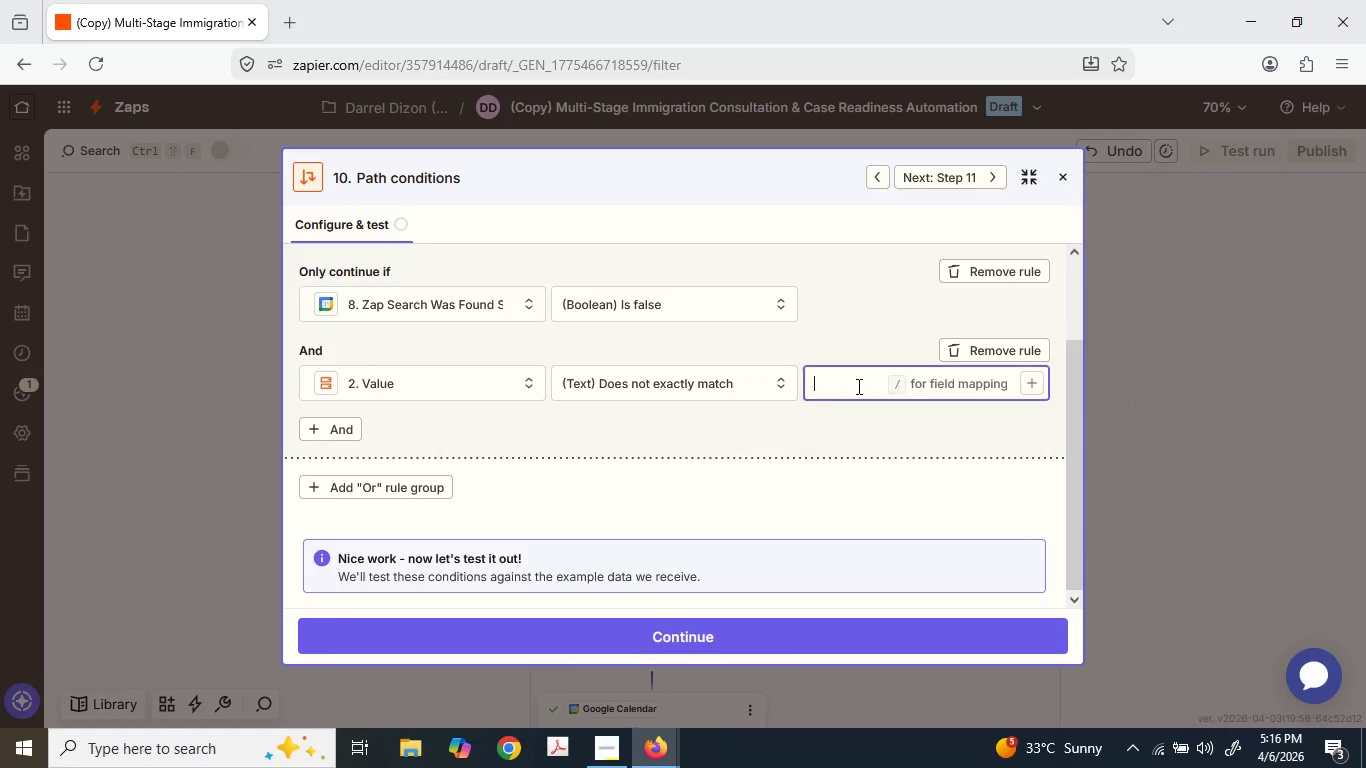 
type(TRUE)
 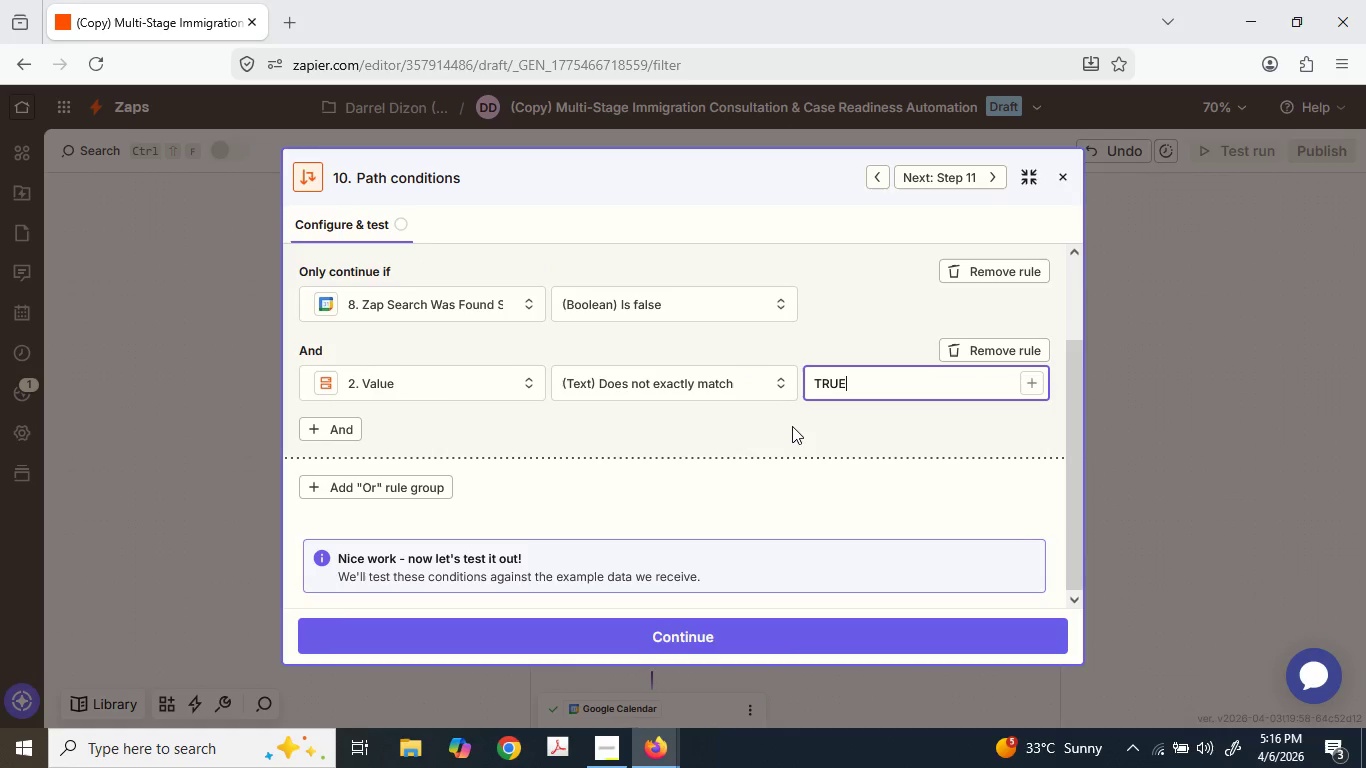 
left_click([792, 425])
 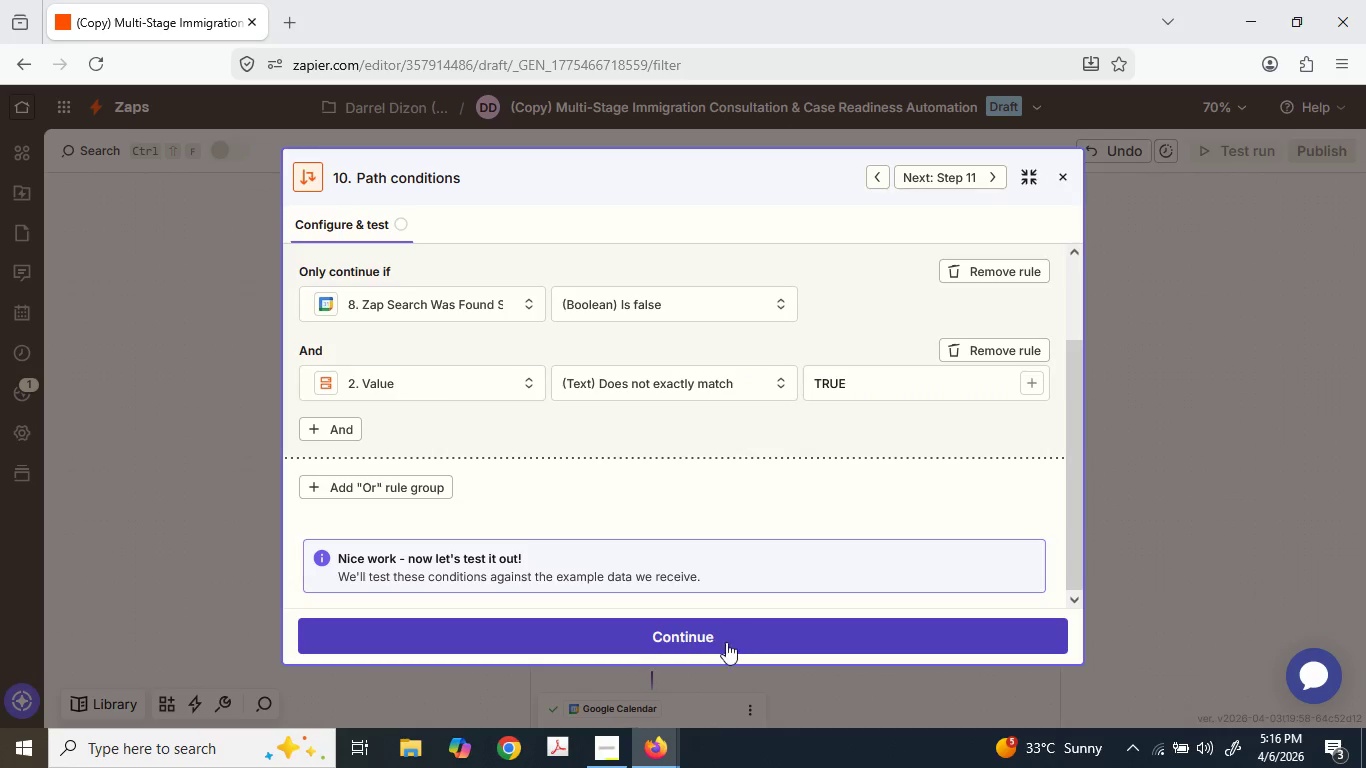 
left_click([727, 642])
 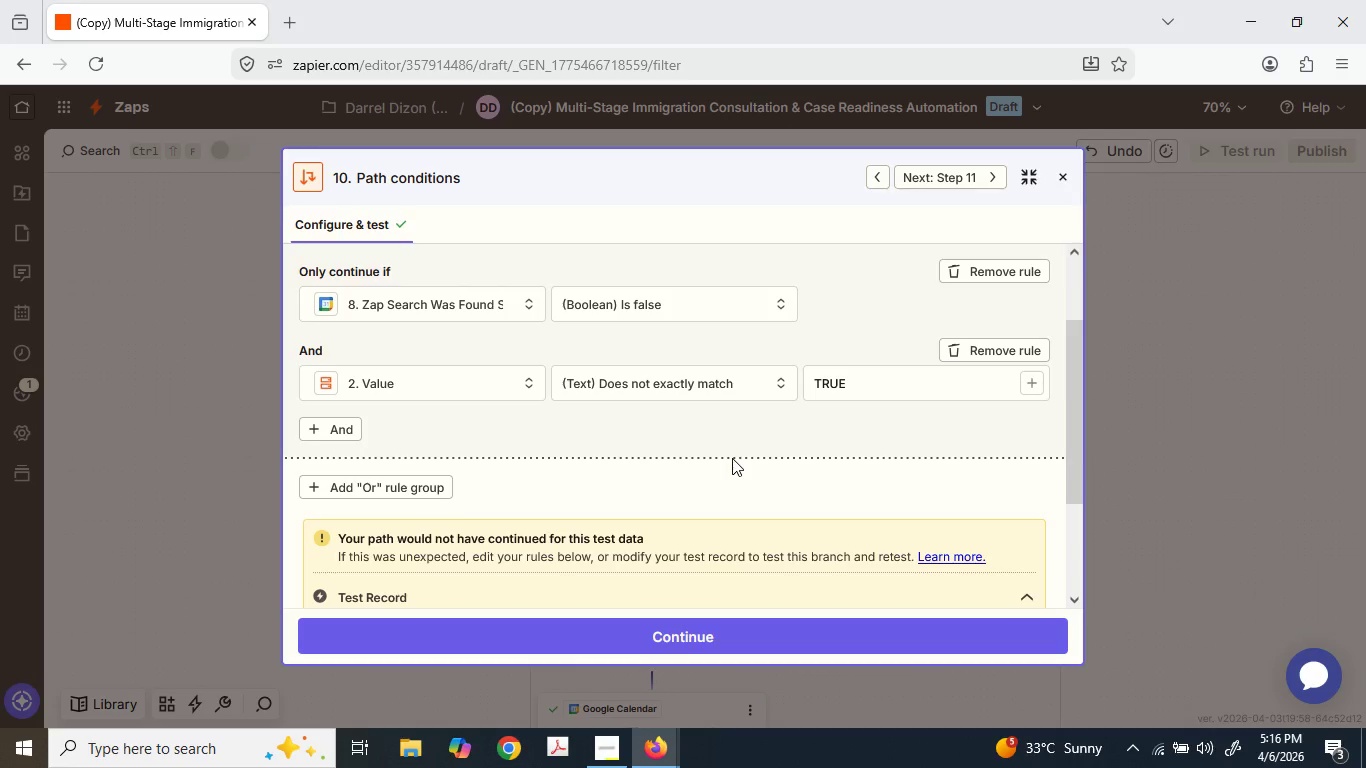 
wait(28.67)
 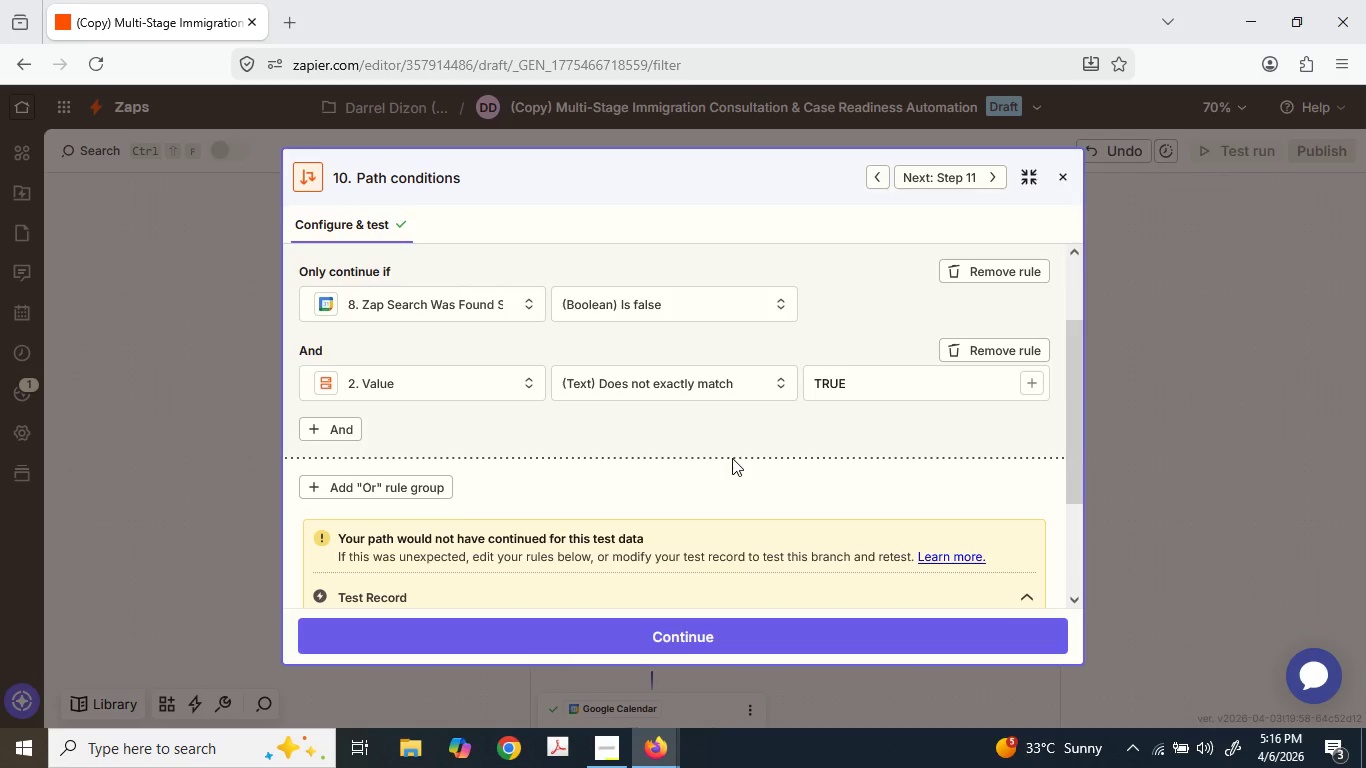 
left_click([717, 629])
 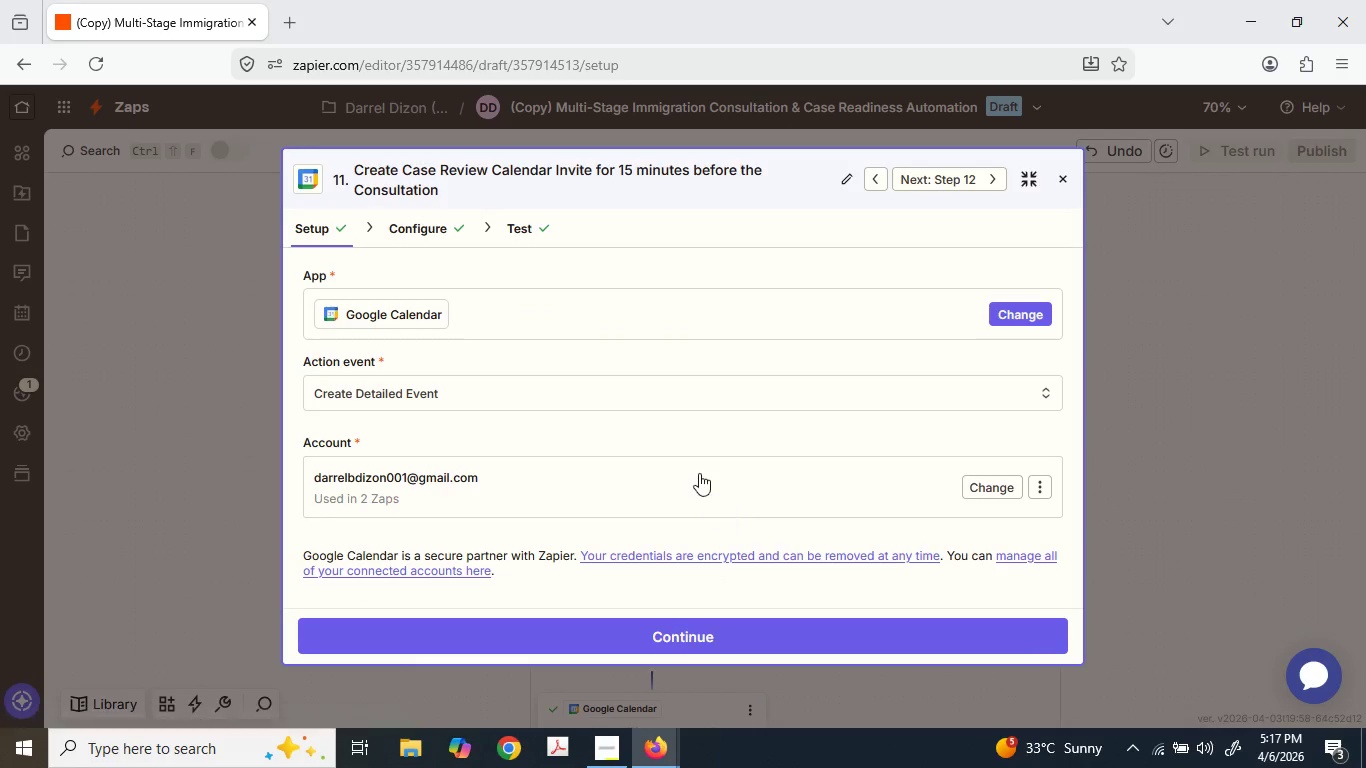 
left_click([704, 622])
 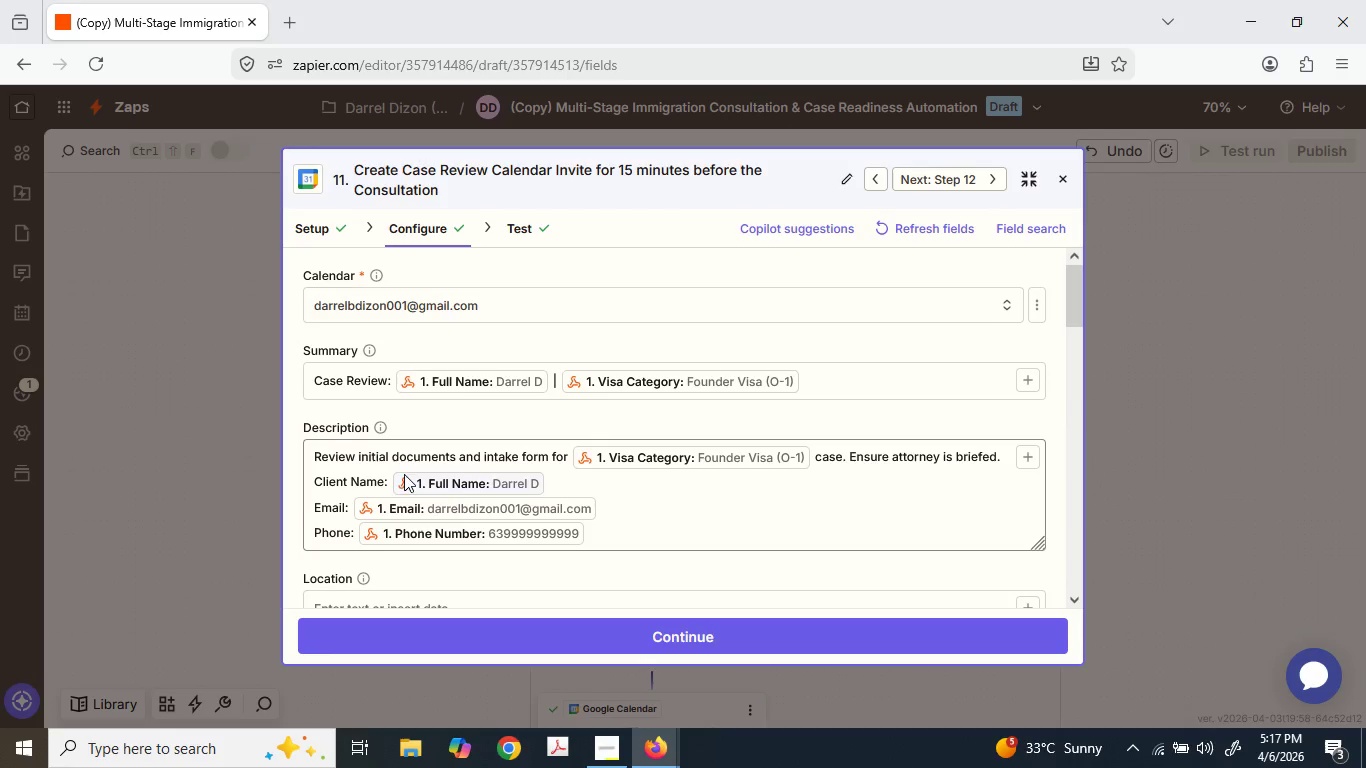 
wait(5.2)
 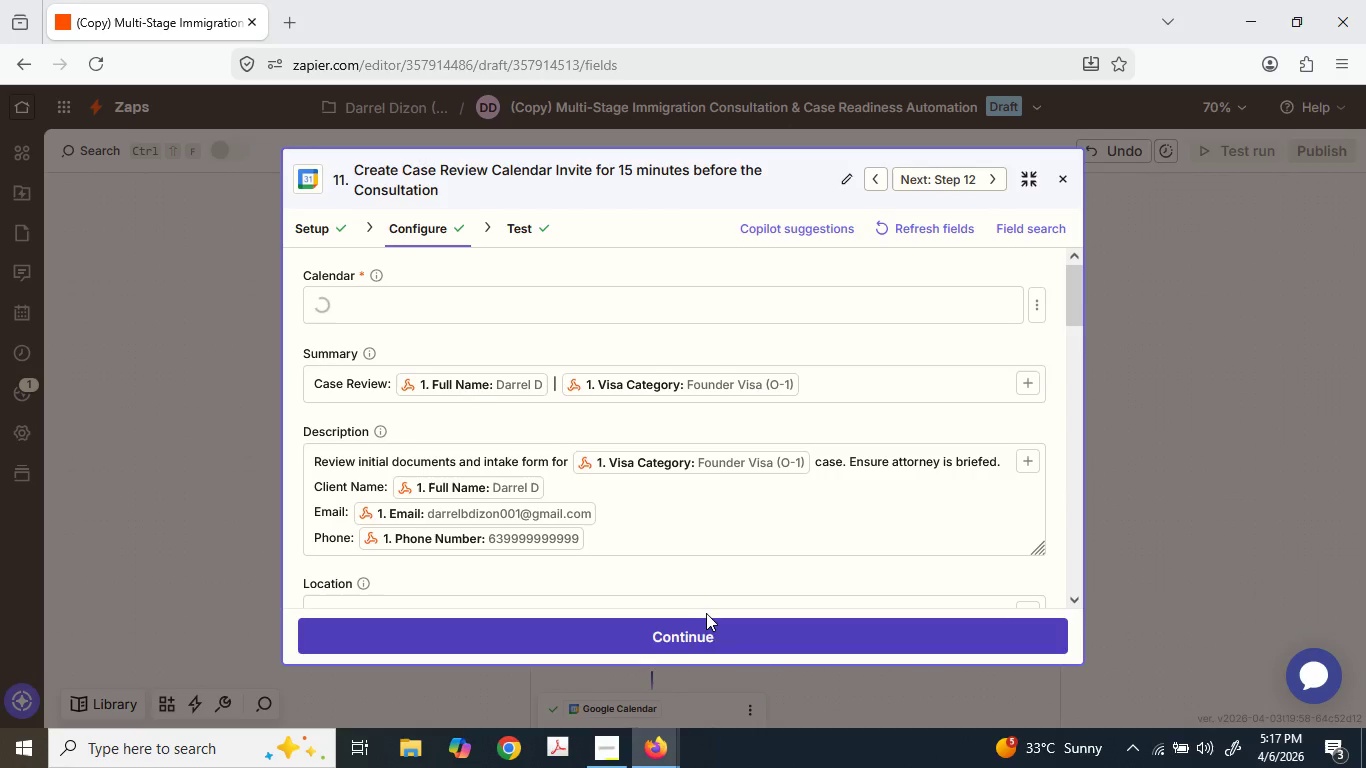 
left_click([106, 387])
 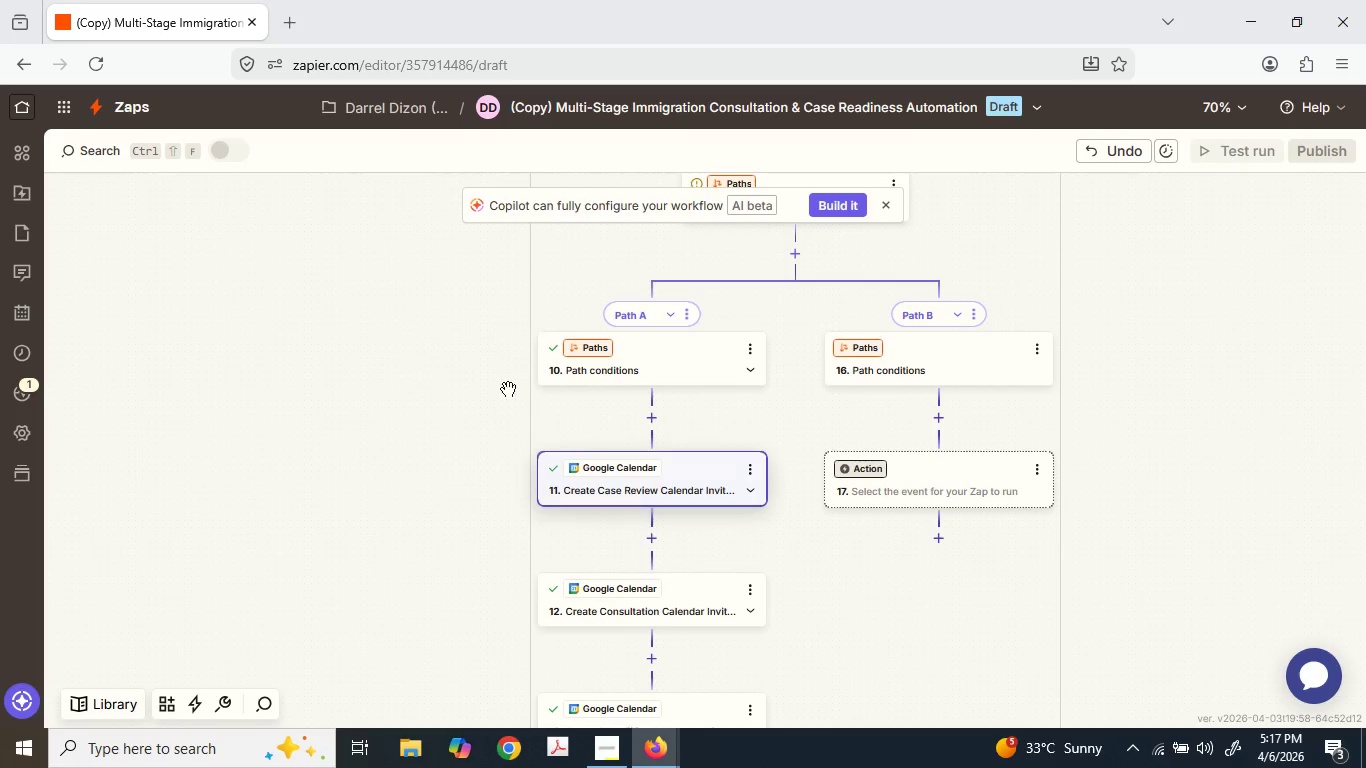 
scroll: coordinate [531, 391], scroll_direction: up, amount: 1.0
 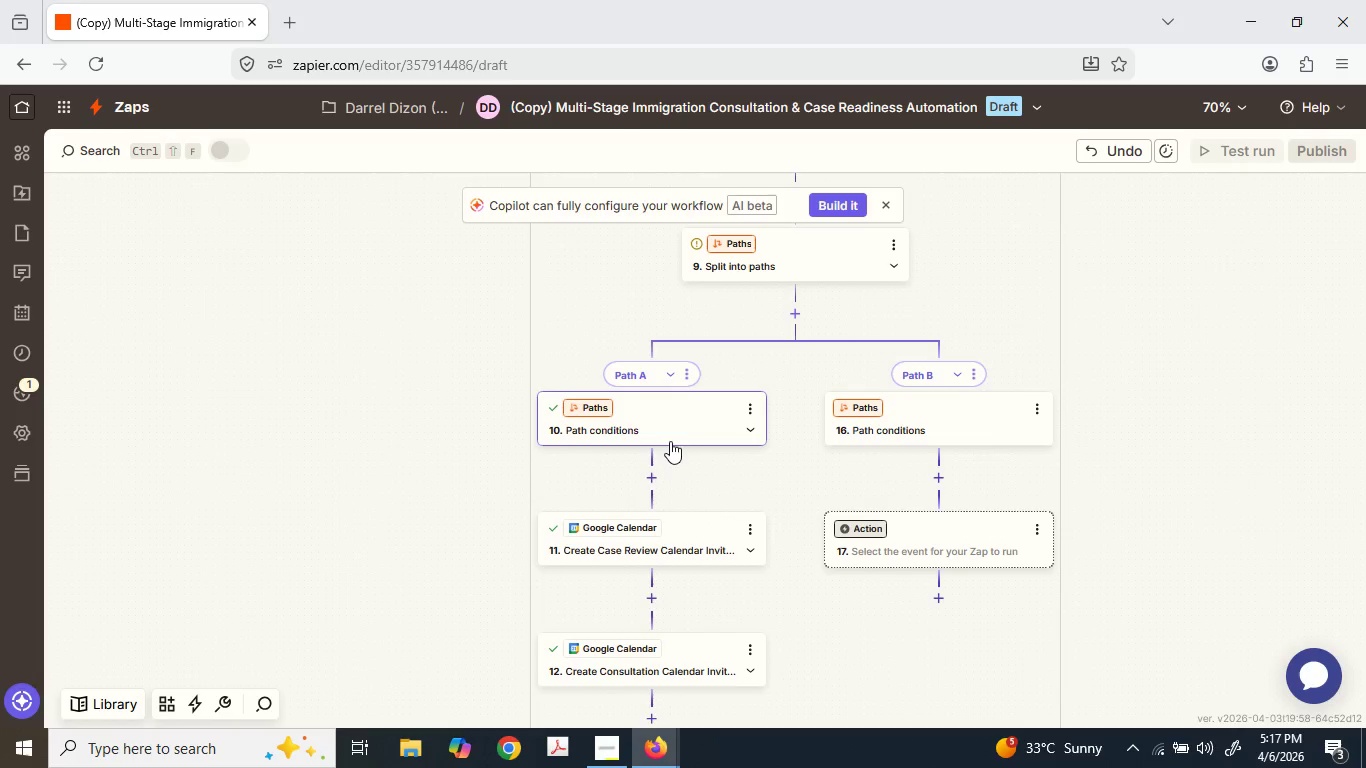 
left_click([675, 431])
 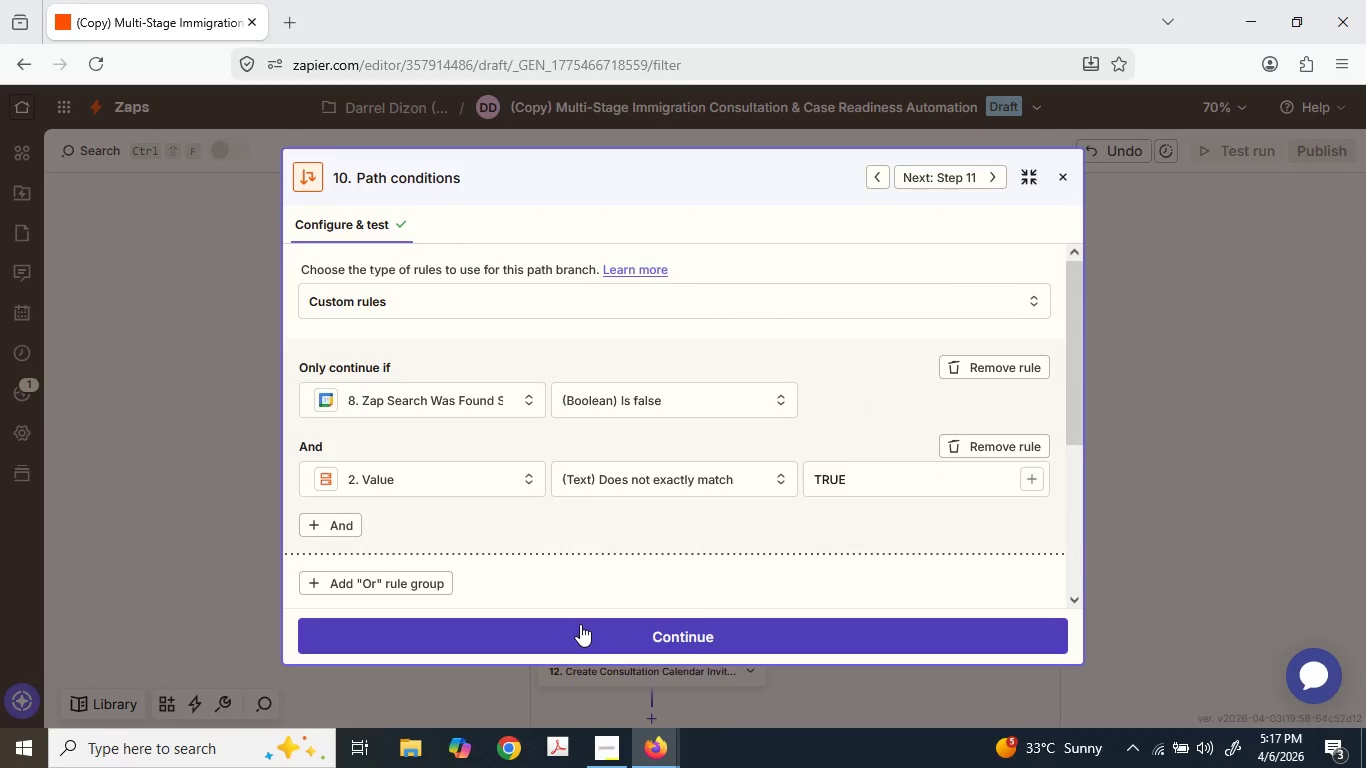 
scroll: coordinate [598, 485], scroll_direction: down, amount: 2.0
 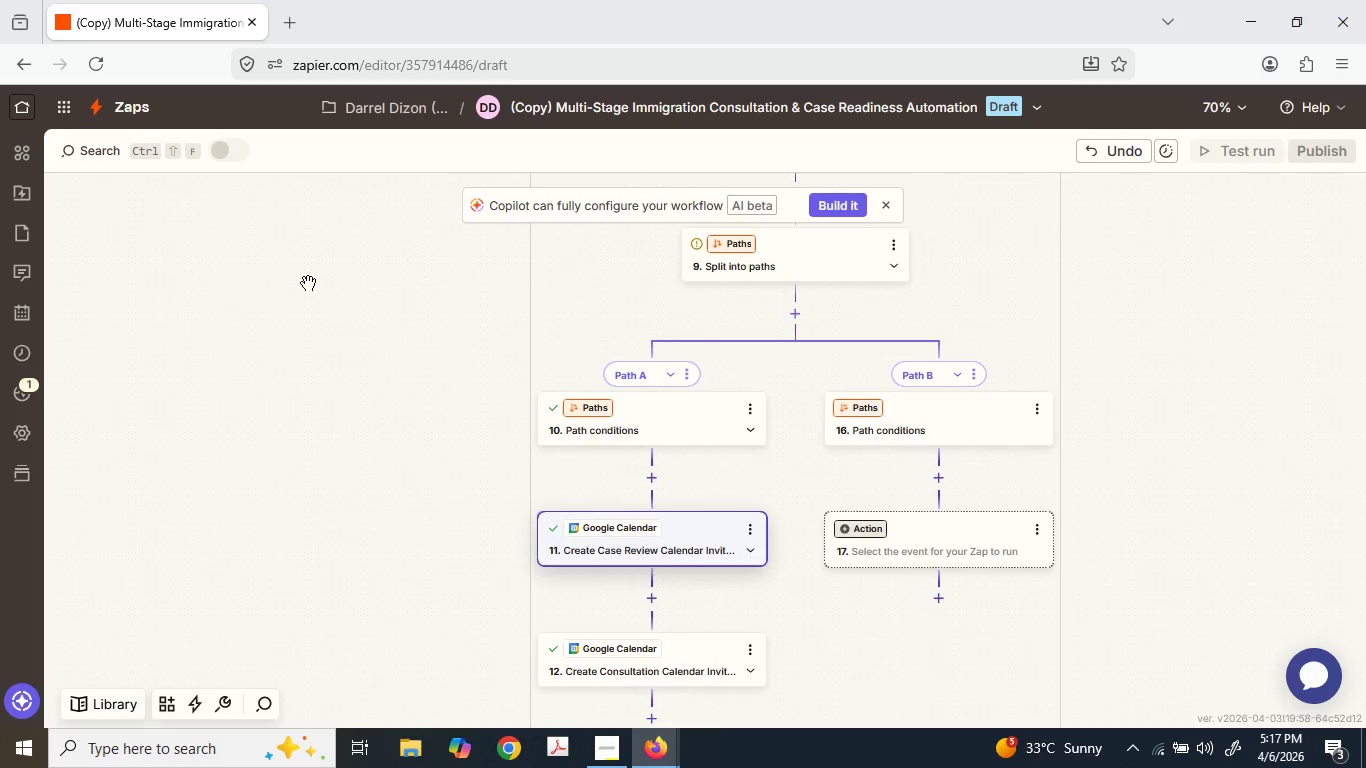 
left_click([672, 411])
 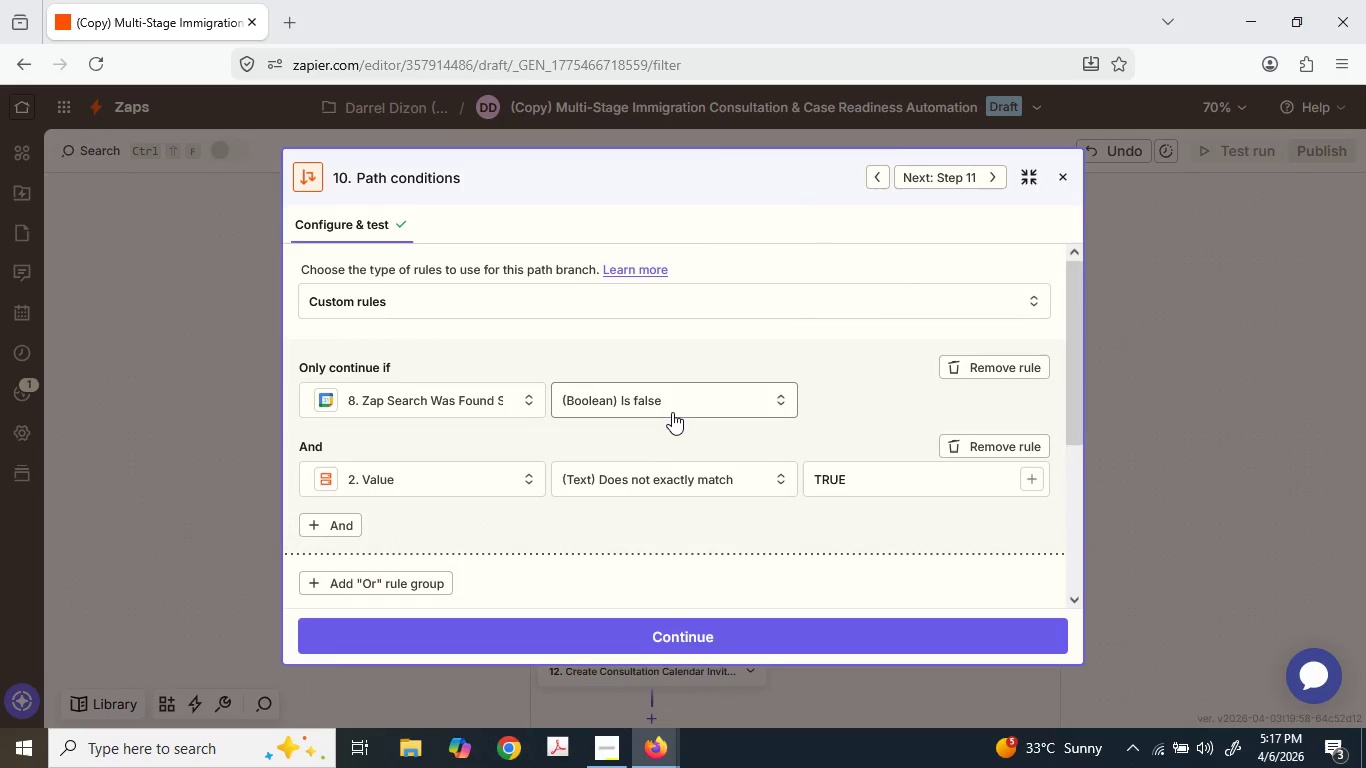 
scroll: coordinate [665, 439], scroll_direction: down, amount: 2.0
 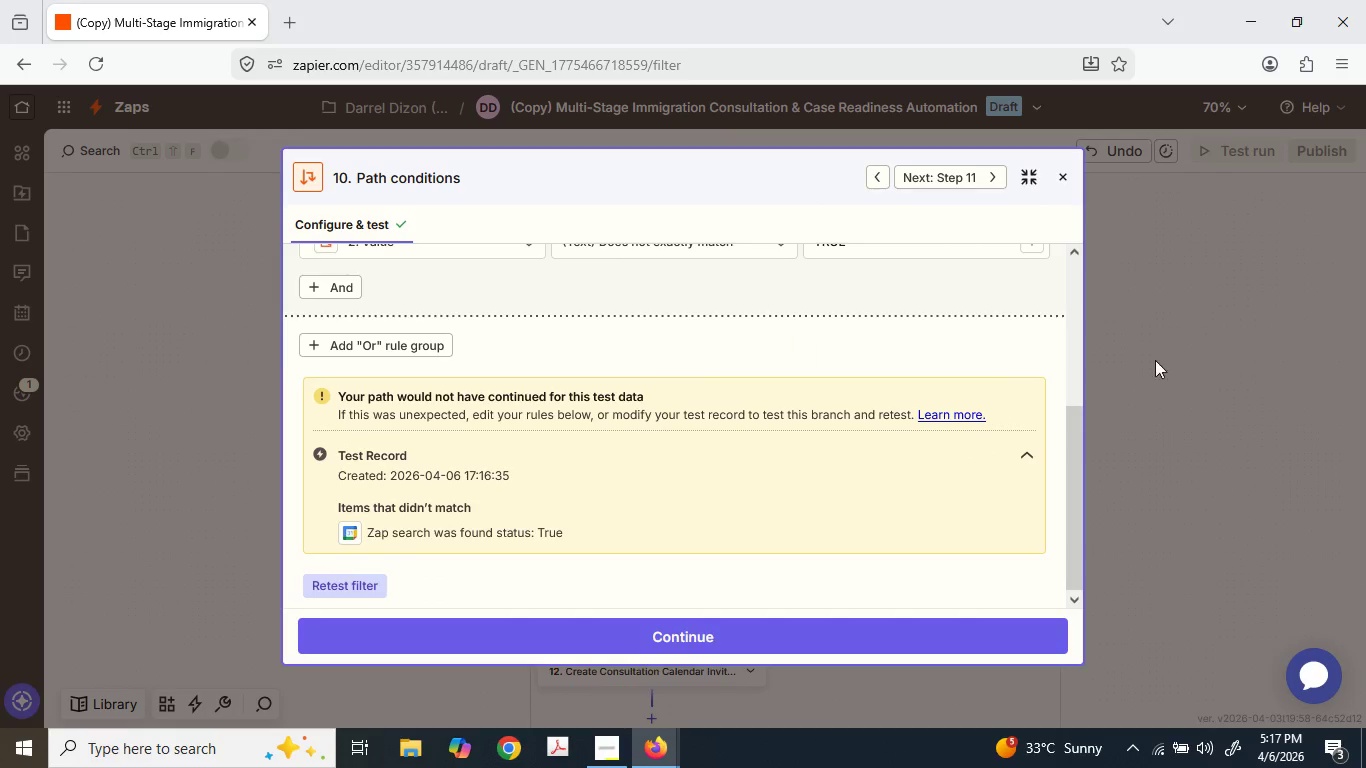 
left_click([1193, 372])
 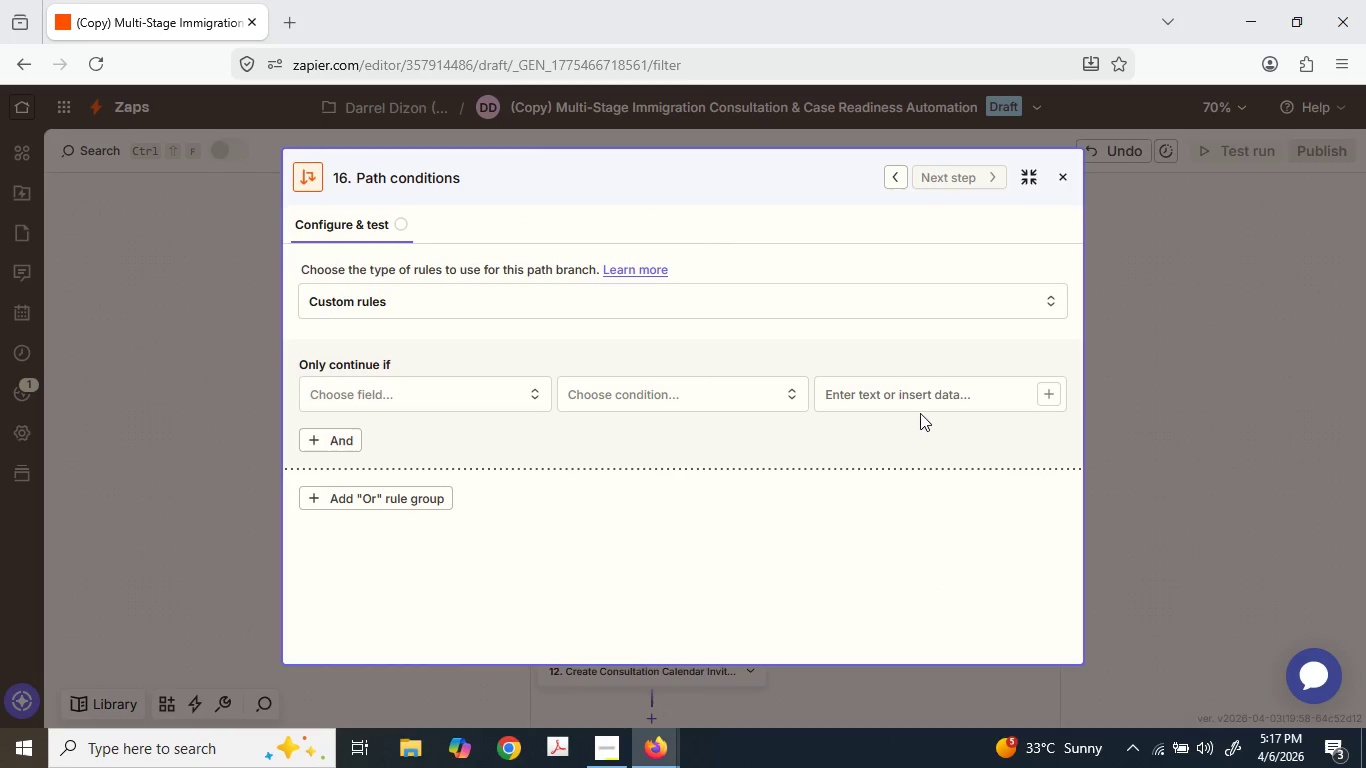 
scroll: coordinate [960, 396], scroll_direction: down, amount: 1.0
 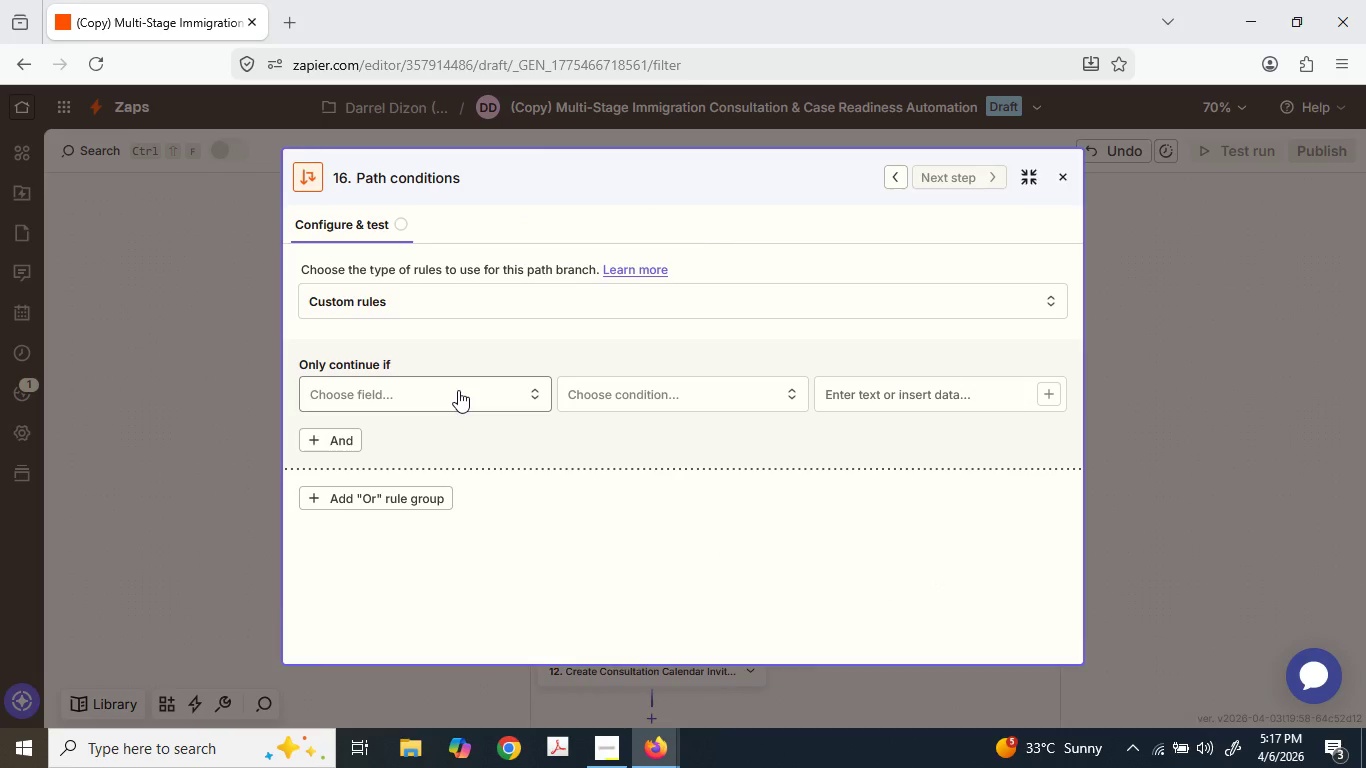 
wait(9.47)
 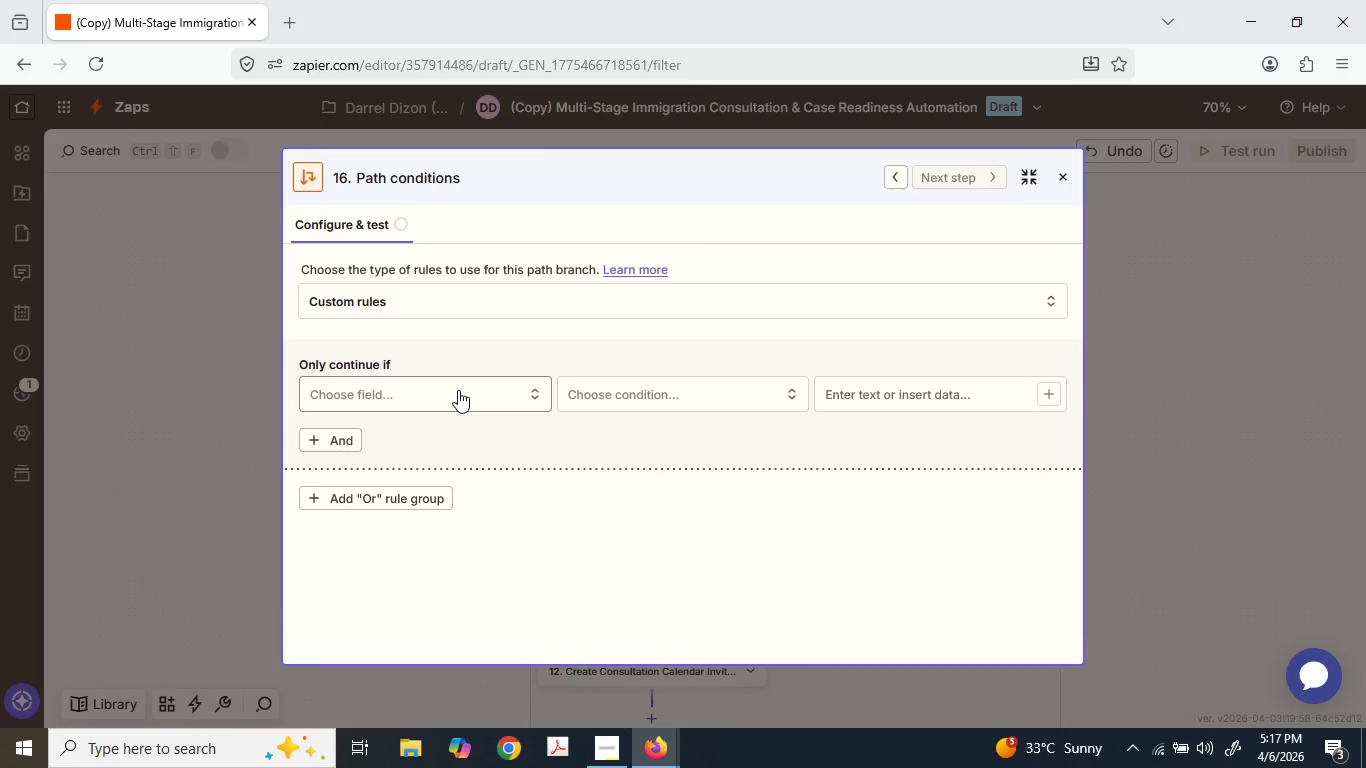 
scroll: coordinate [492, 543], scroll_direction: down, amount: 3.0
 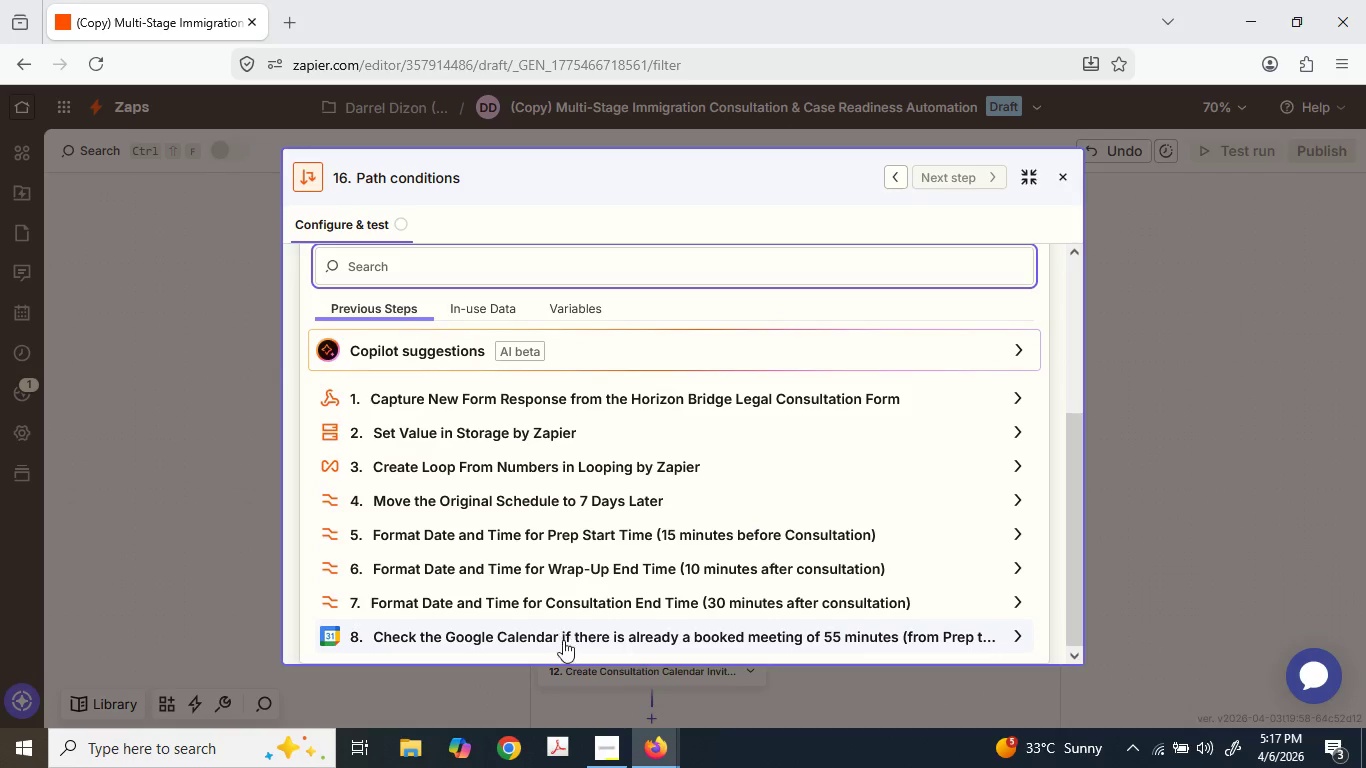 
left_click([563, 640])
 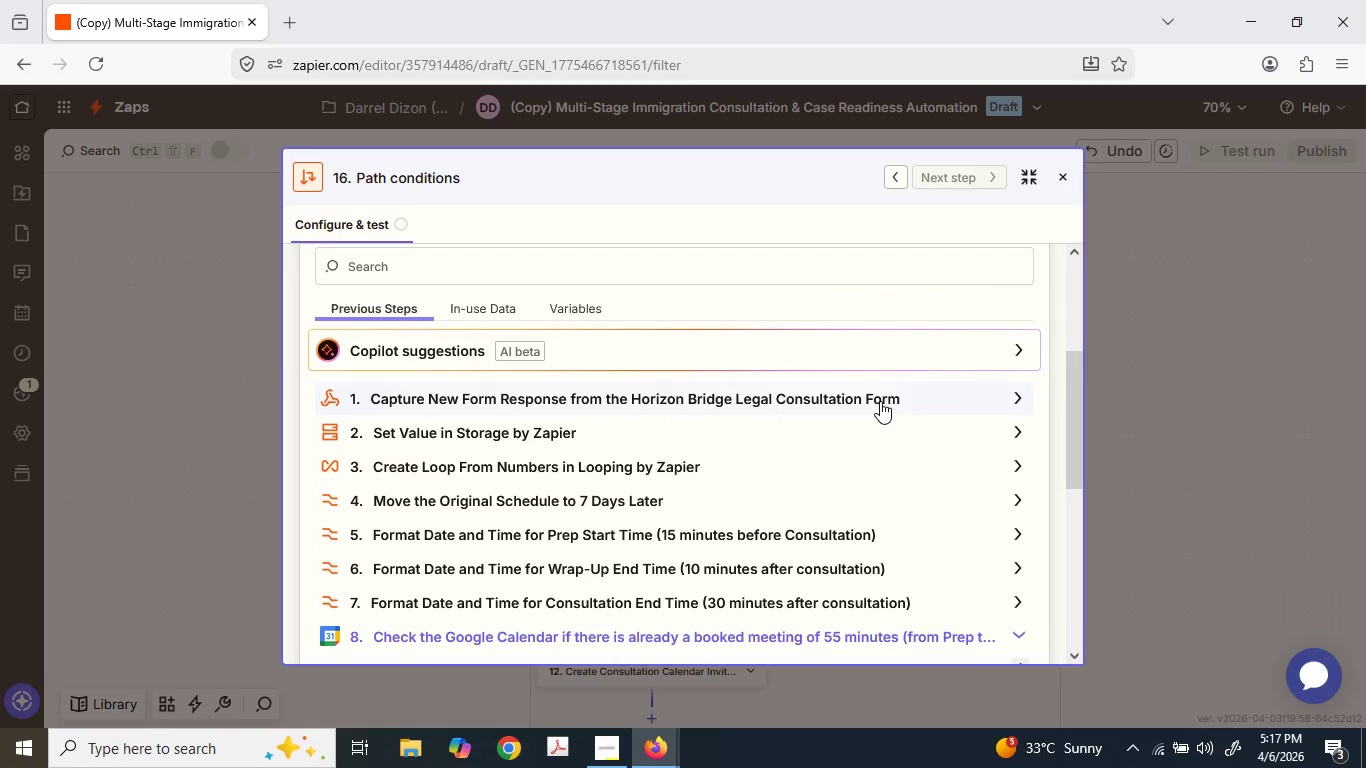 
scroll: coordinate [880, 400], scroll_direction: down, amount: 2.0
 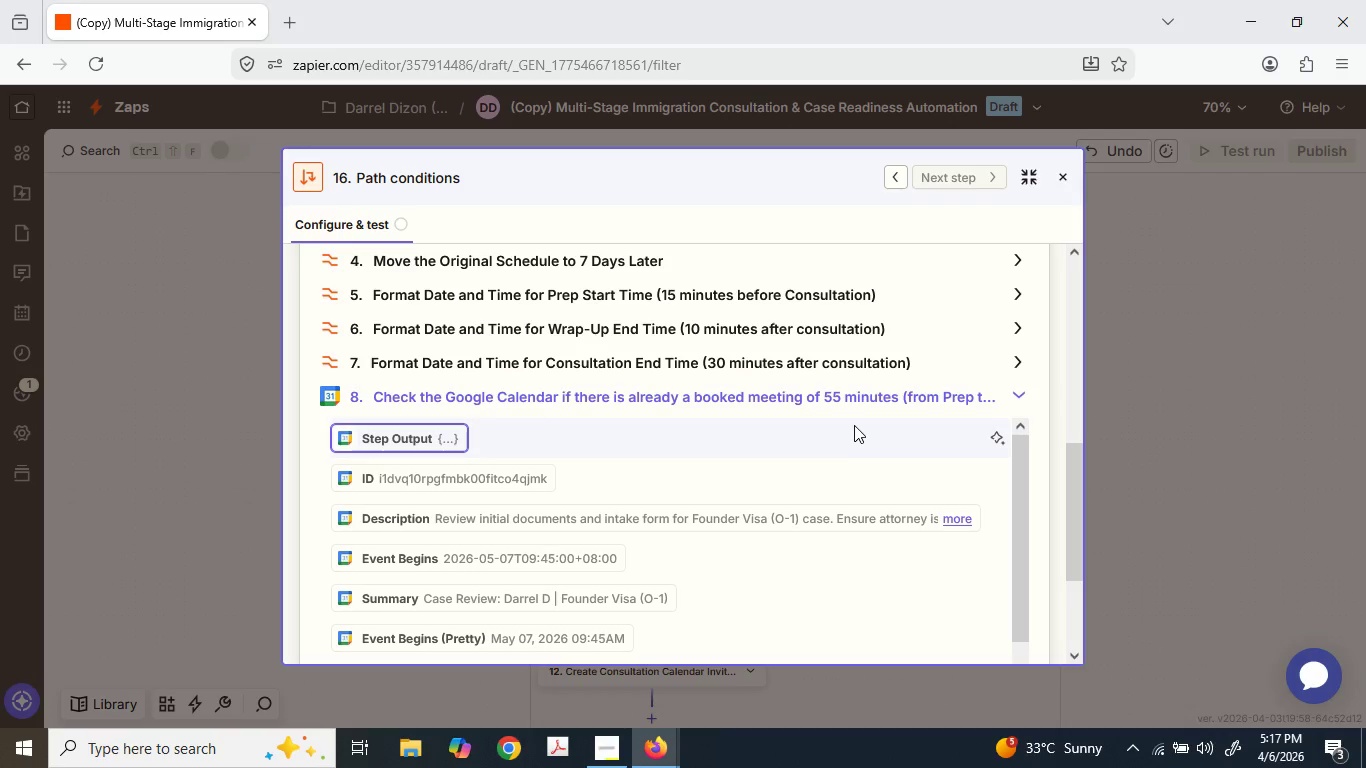 
wait(7.32)
 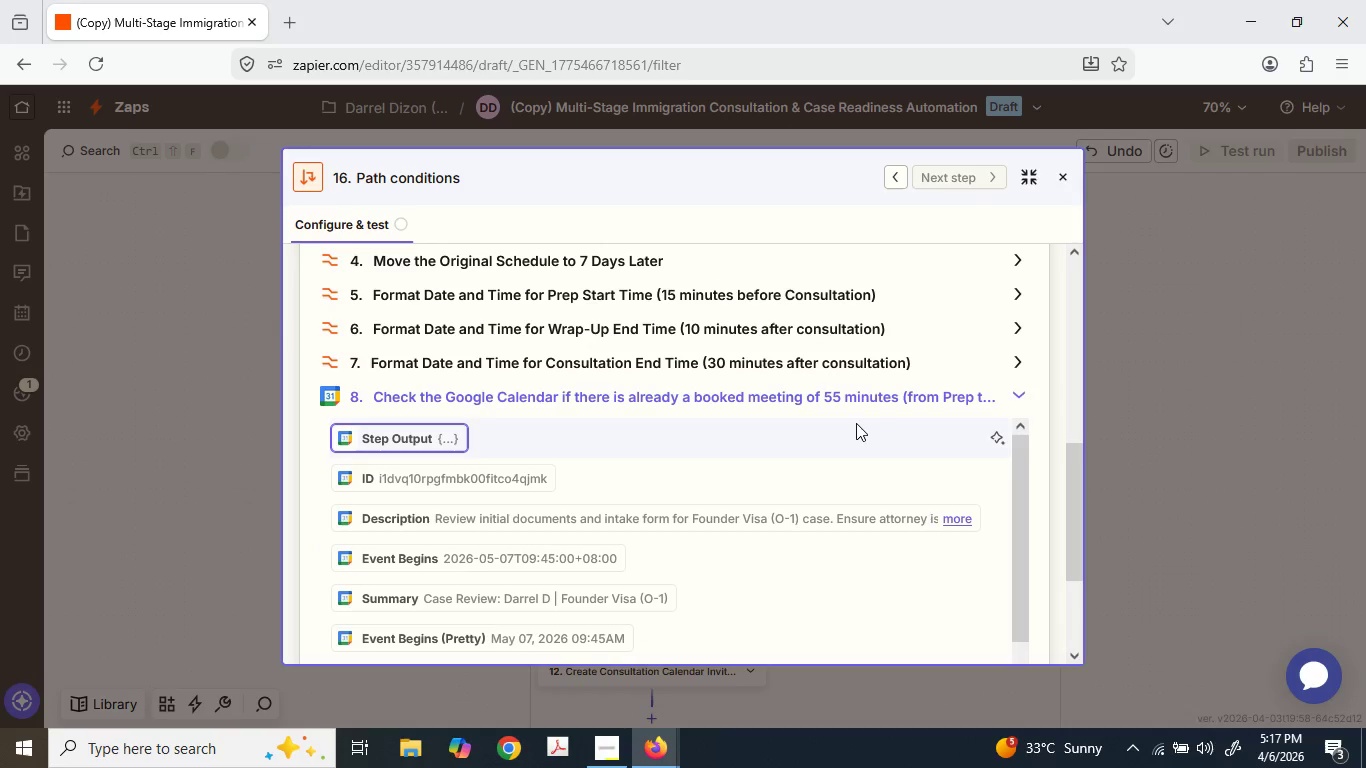 
scroll: coordinate [680, 534], scroll_direction: down, amount: 2.0
 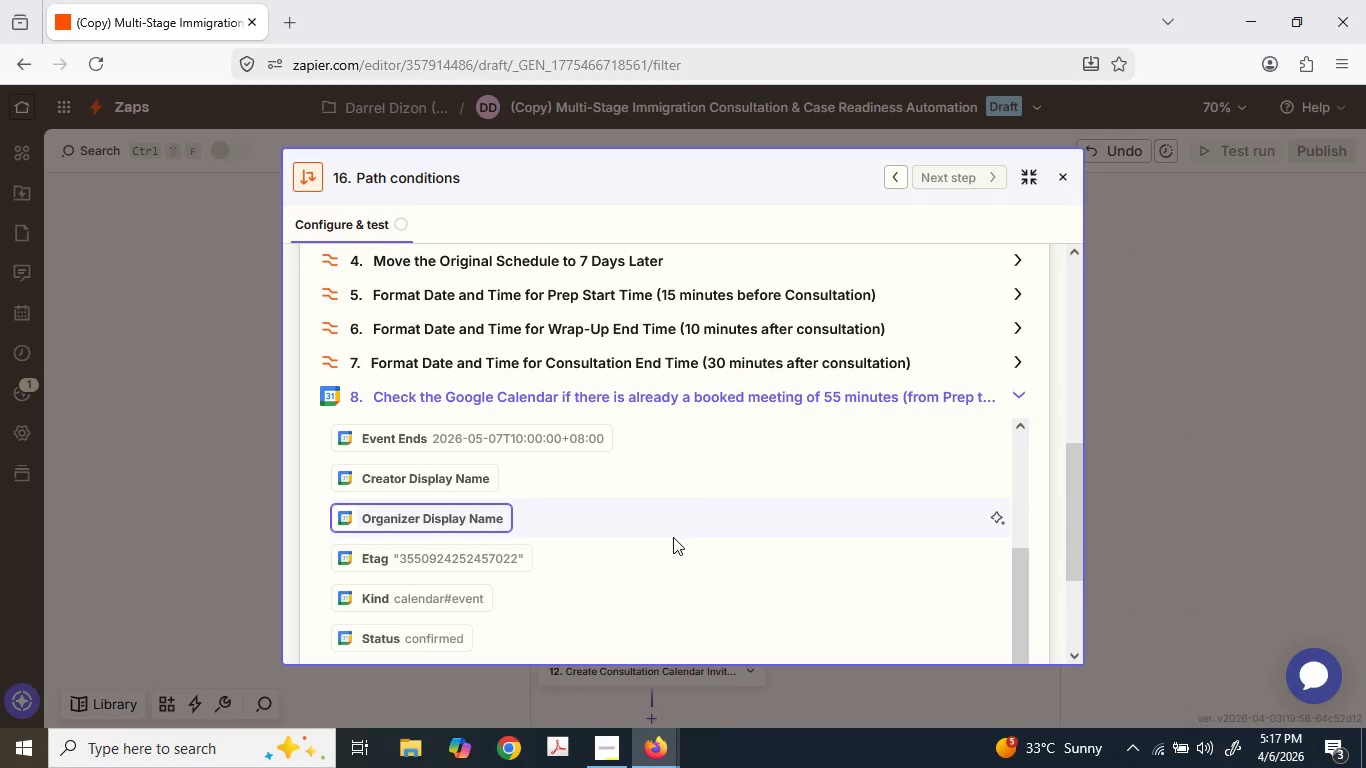 
scroll: coordinate [673, 536], scroll_direction: up, amount: 2.0
 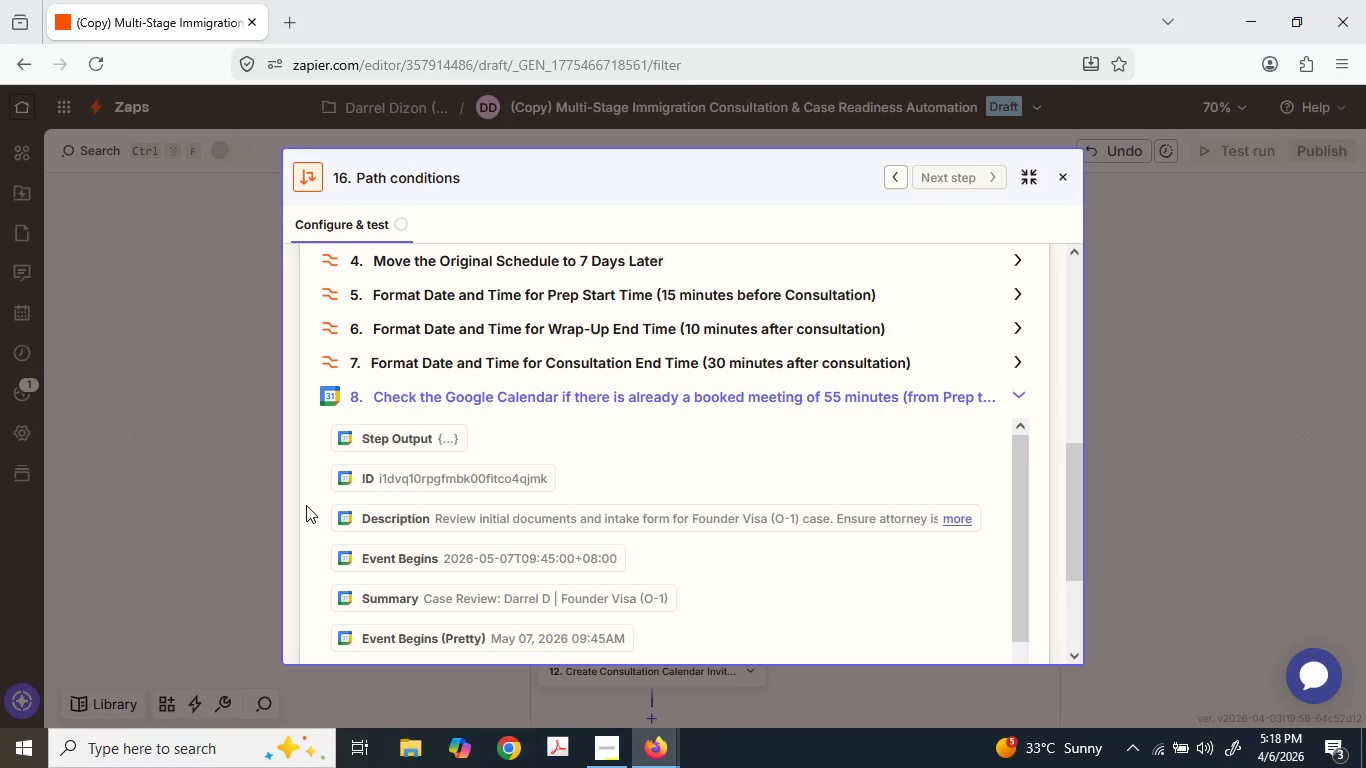 
wait(35.13)
 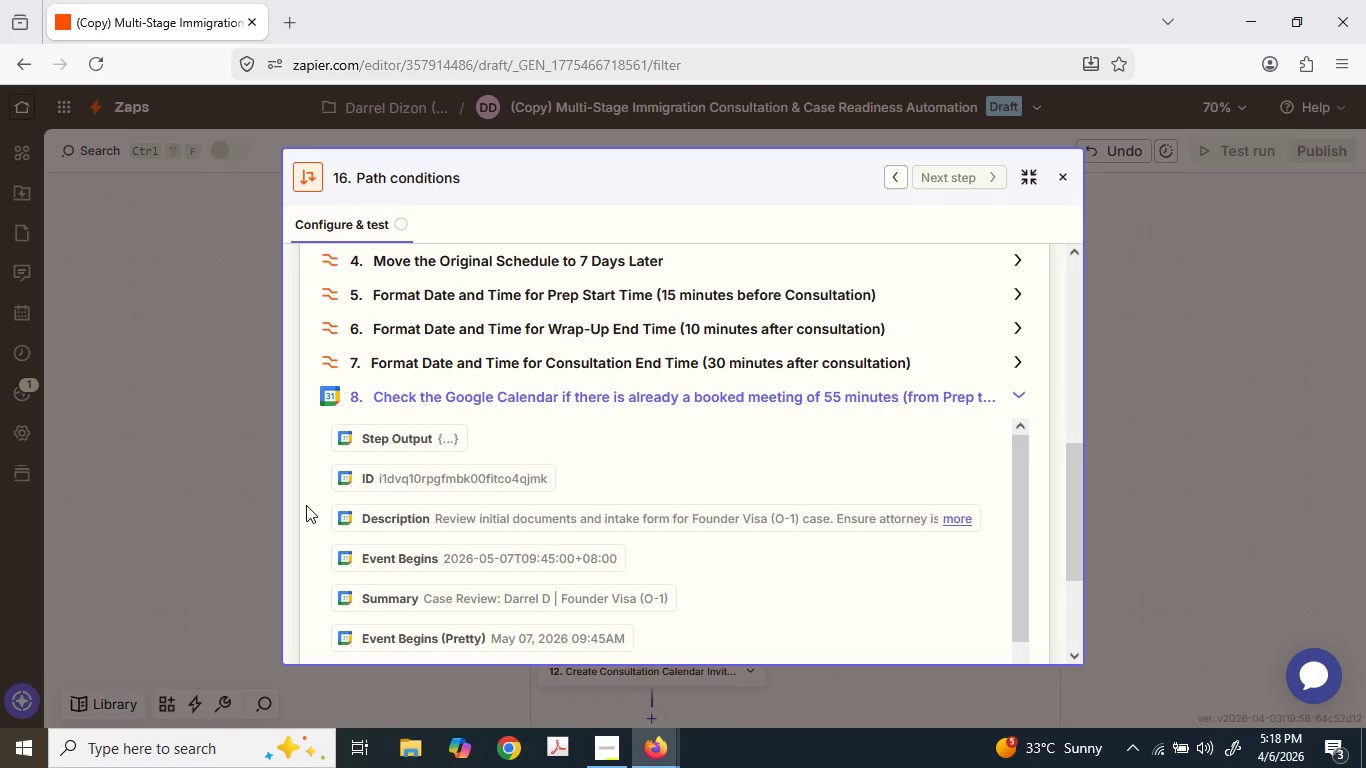 
scroll: coordinate [424, 528], scroll_direction: down, amount: 2.0
 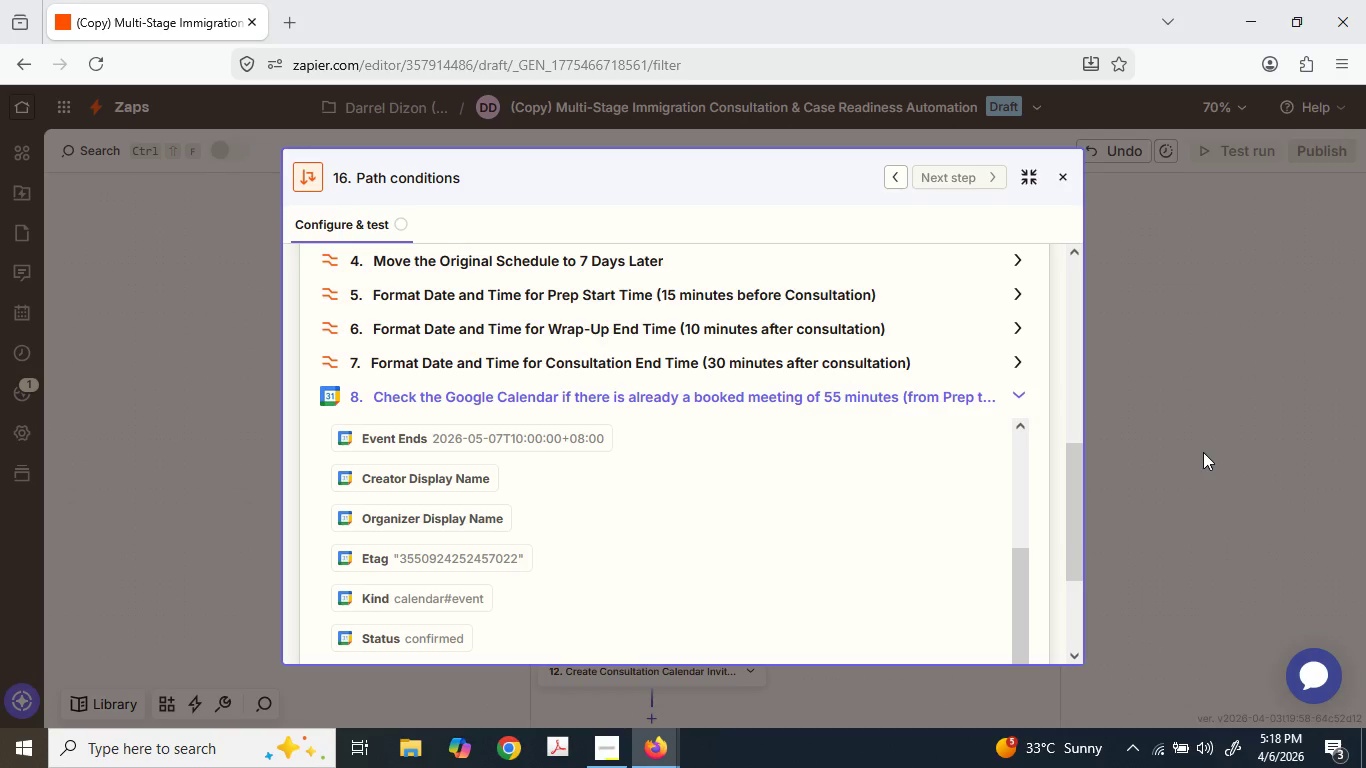 
wait(6.31)
 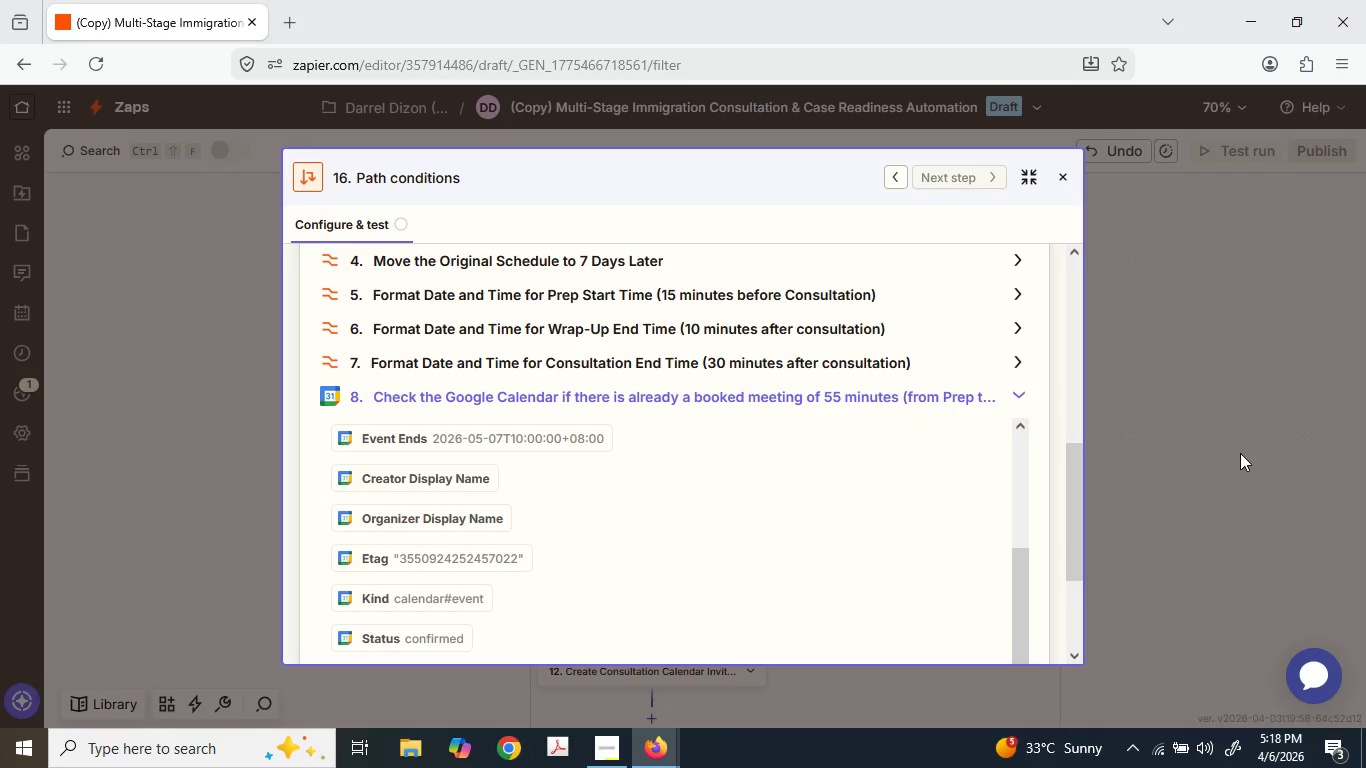 
scroll: coordinate [677, 467], scroll_direction: down, amount: 7.0
 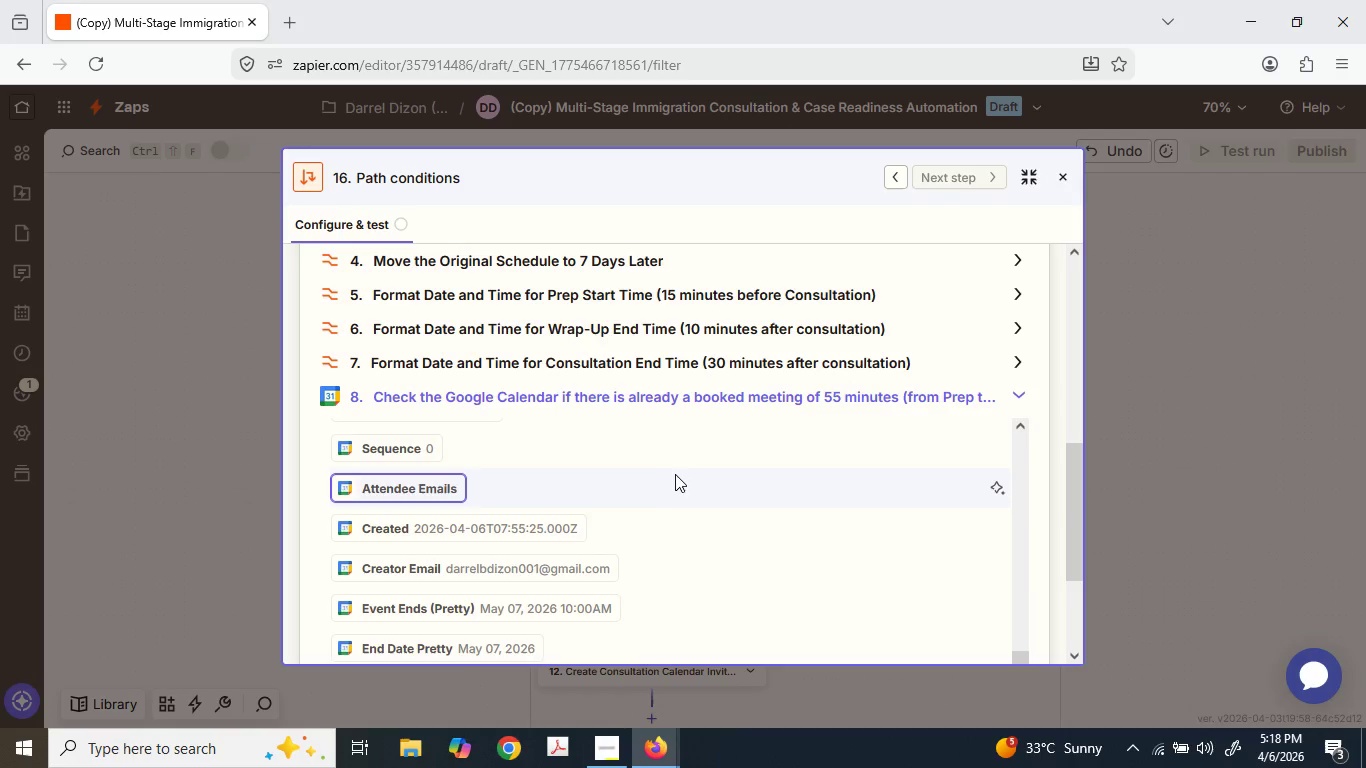 
scroll: coordinate [687, 286], scroll_direction: up, amount: 8.0
 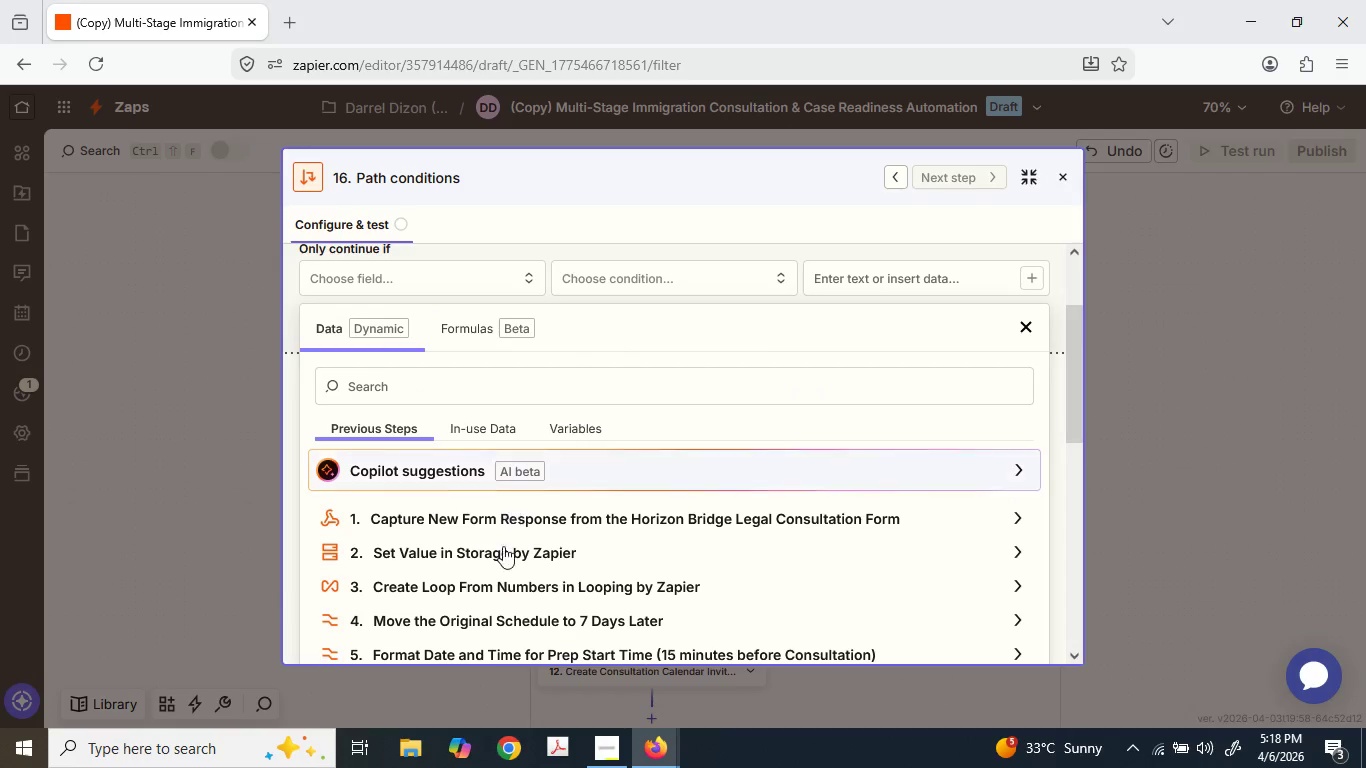 
scroll: coordinate [501, 555], scroll_direction: down, amount: 1.0
 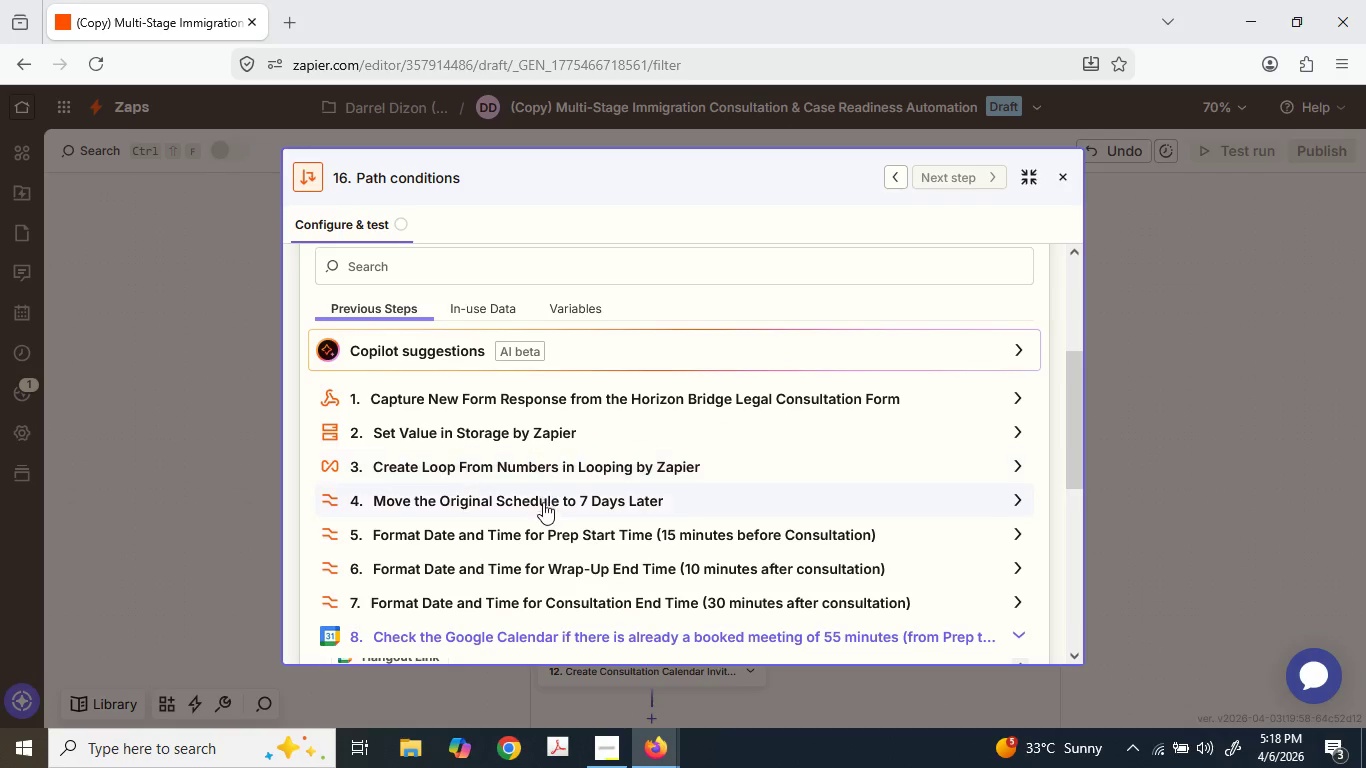 
left_click([529, 473])
 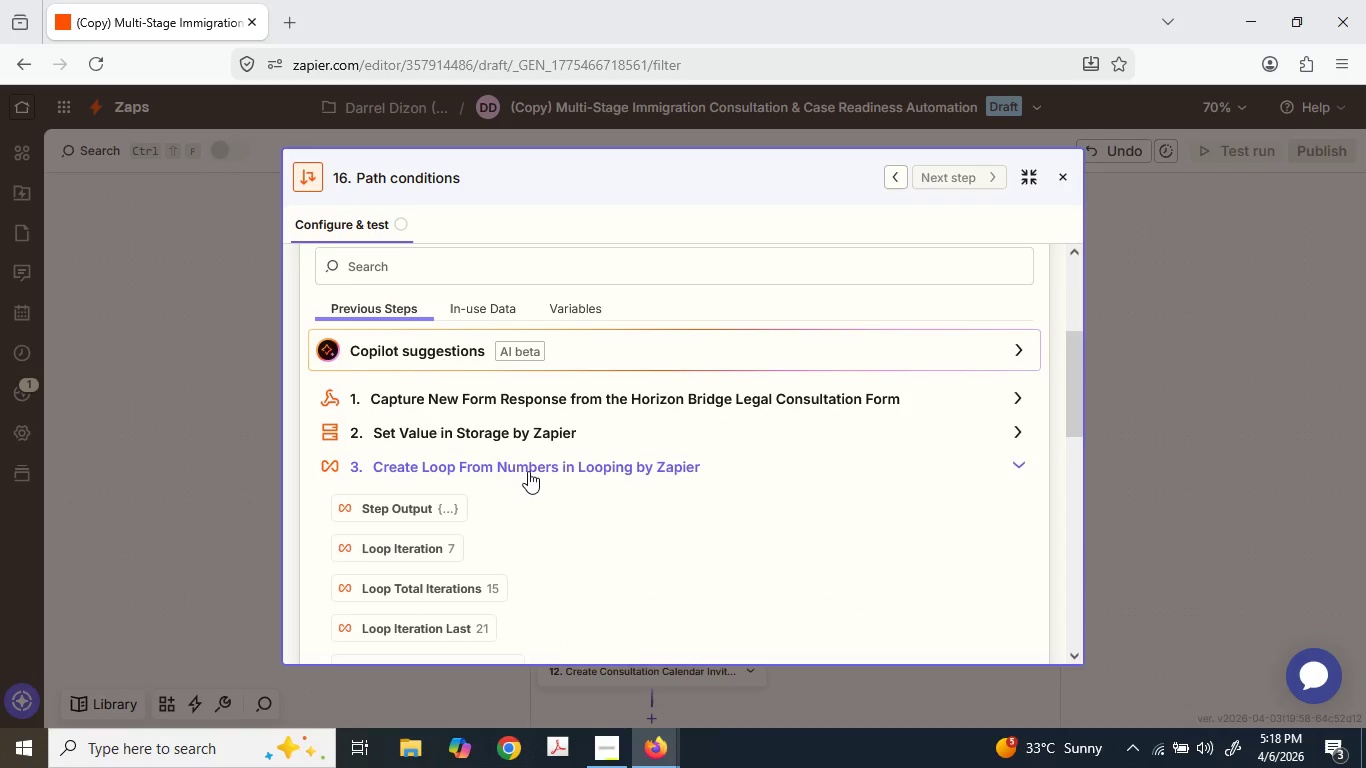 
scroll: coordinate [528, 471], scroll_direction: down, amount: 2.0
 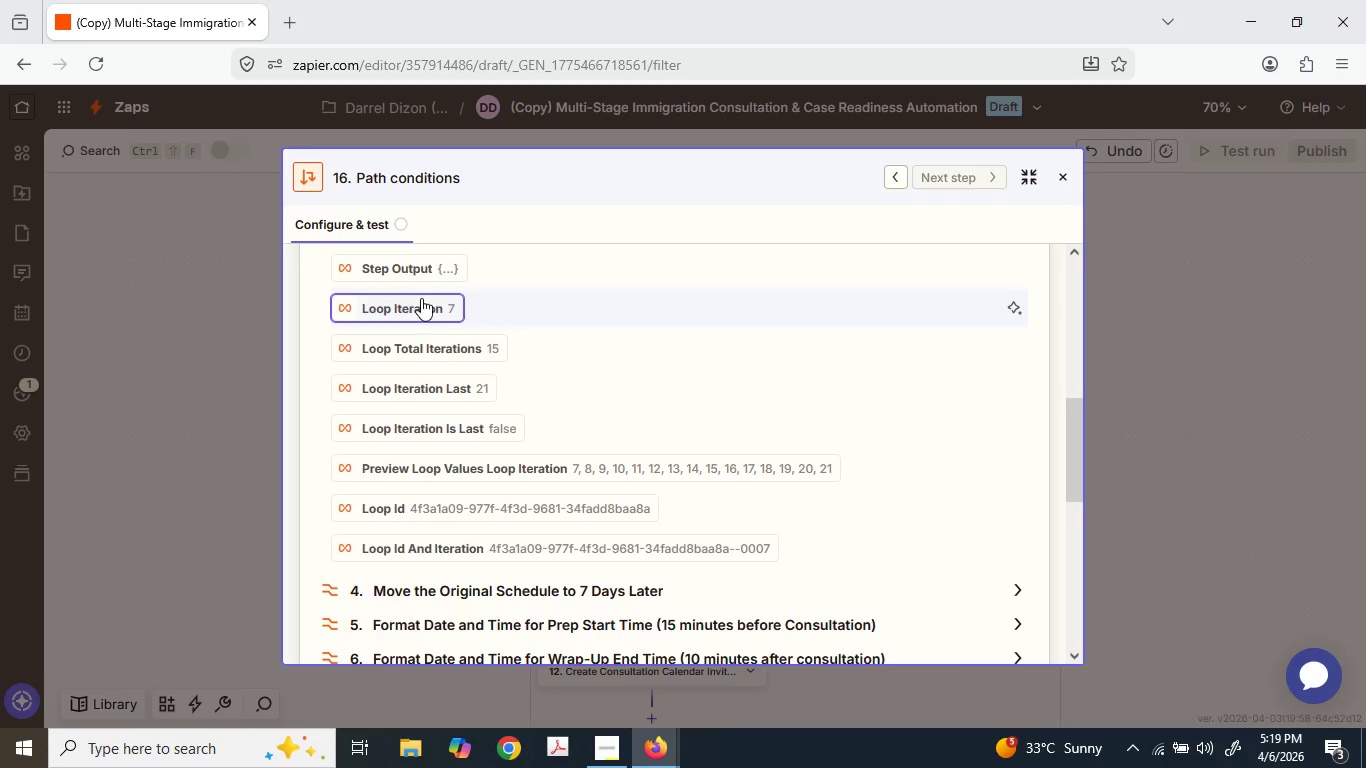 
wait(41.72)
 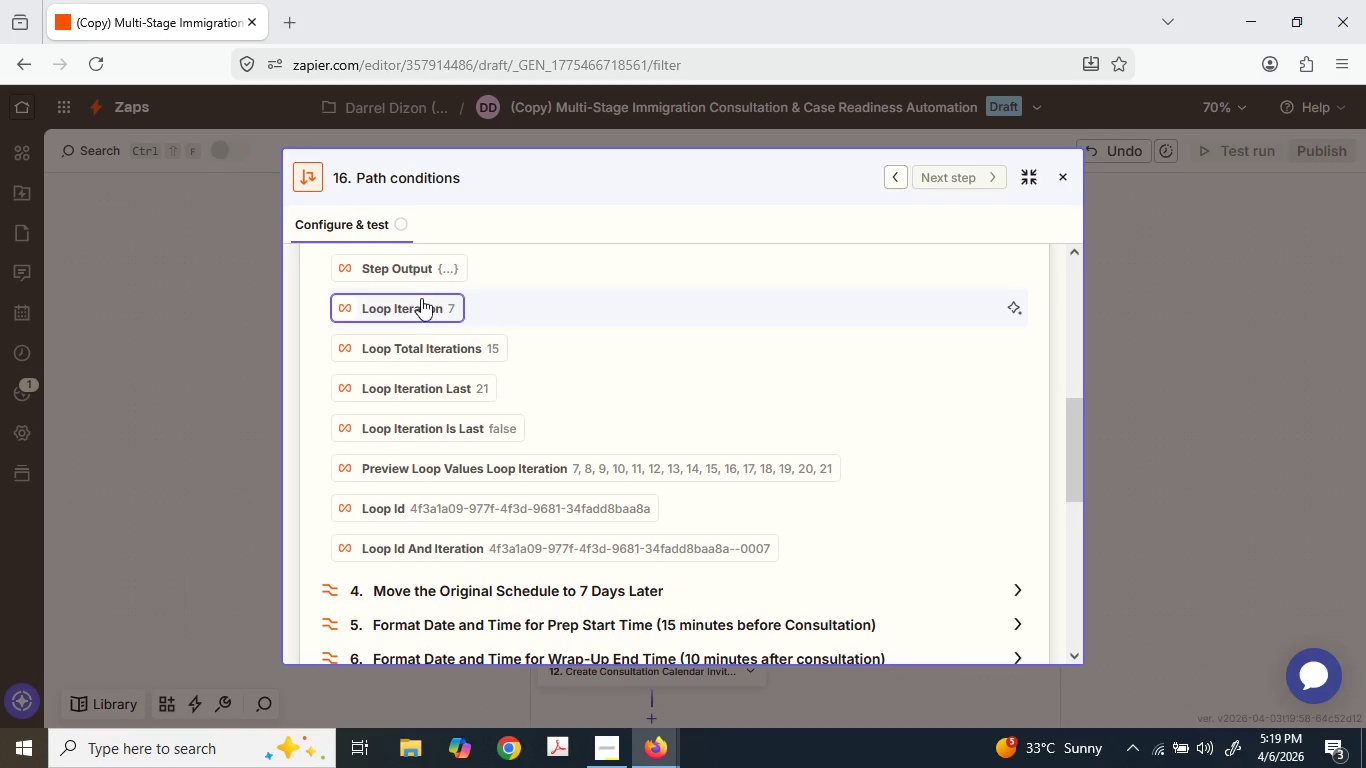 
scroll: coordinate [486, 512], scroll_direction: up, amount: 2.0
 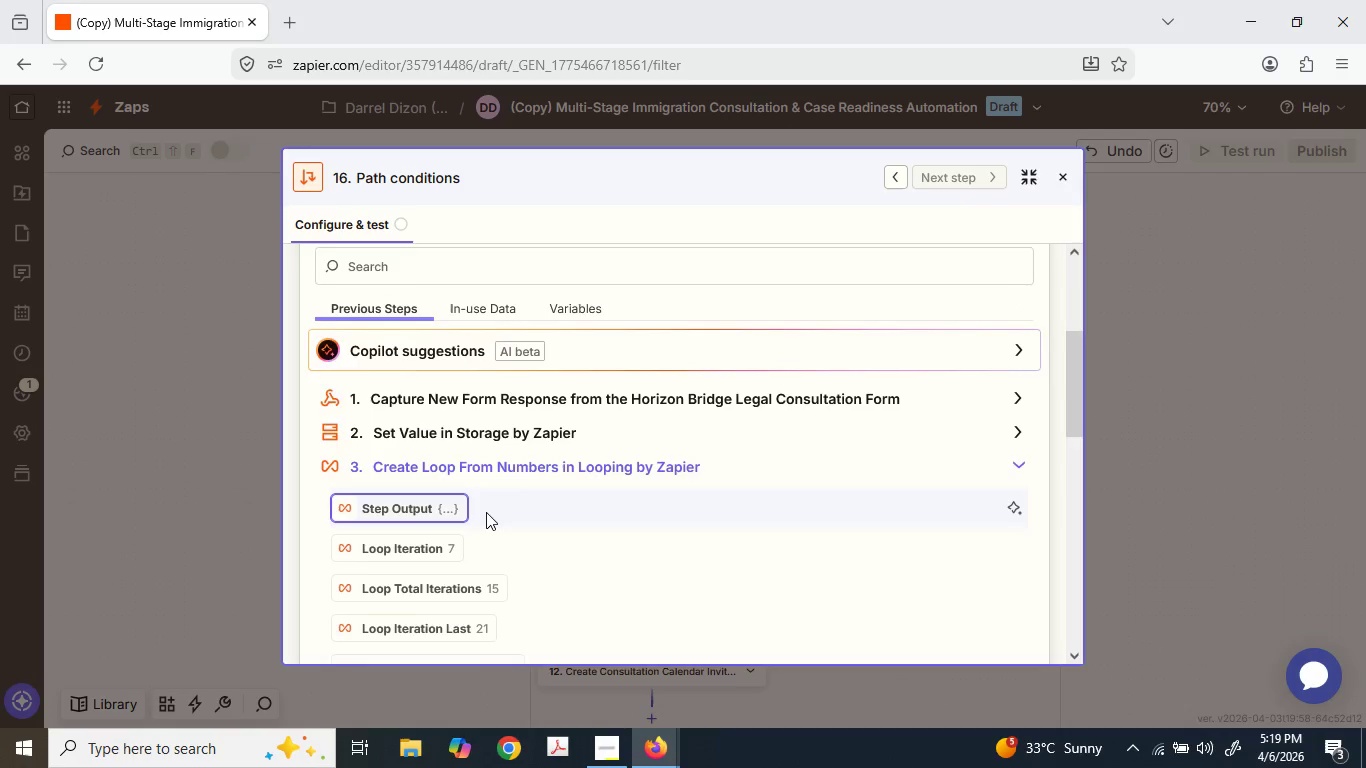 
scroll: coordinate [486, 512], scroll_direction: down, amount: 2.0
 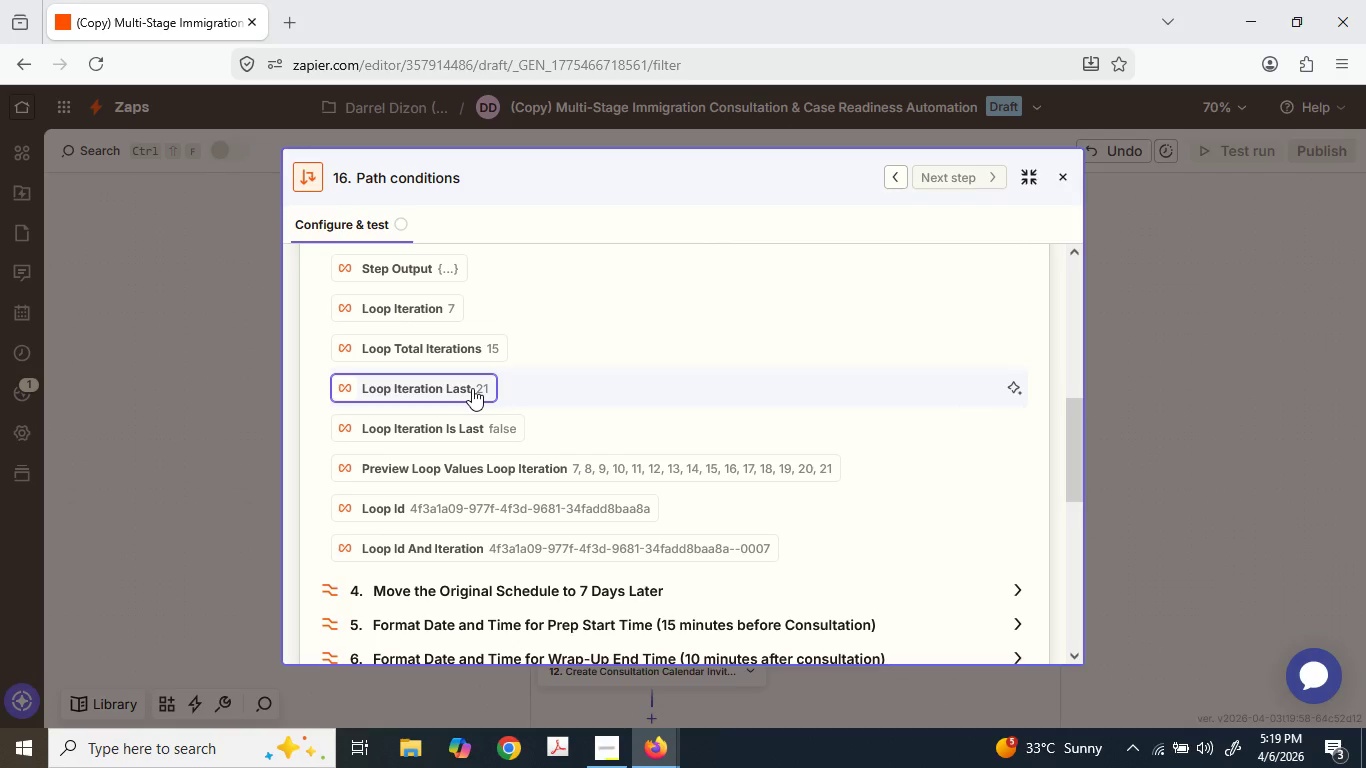 
wait(6.85)
 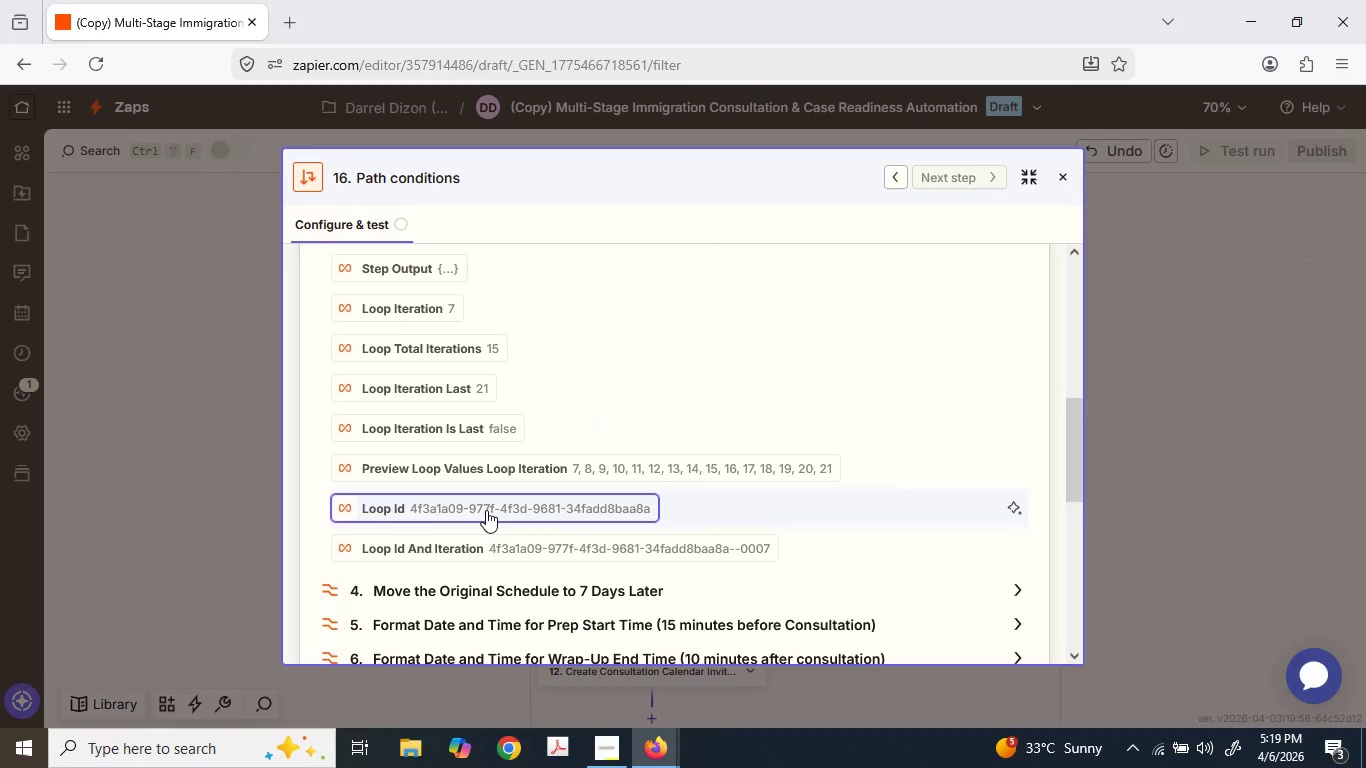 
left_click([478, 439])
 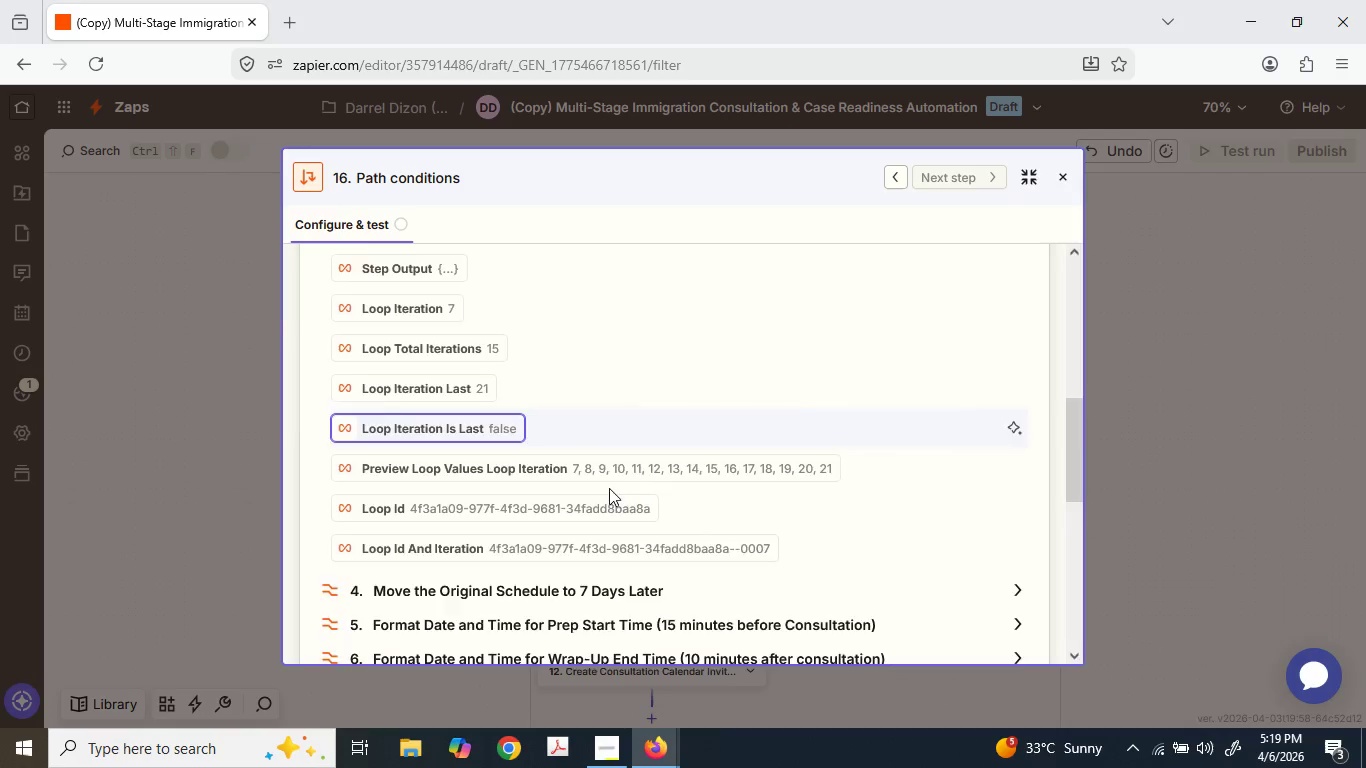 
scroll: coordinate [610, 487], scroll_direction: up, amount: 2.0
 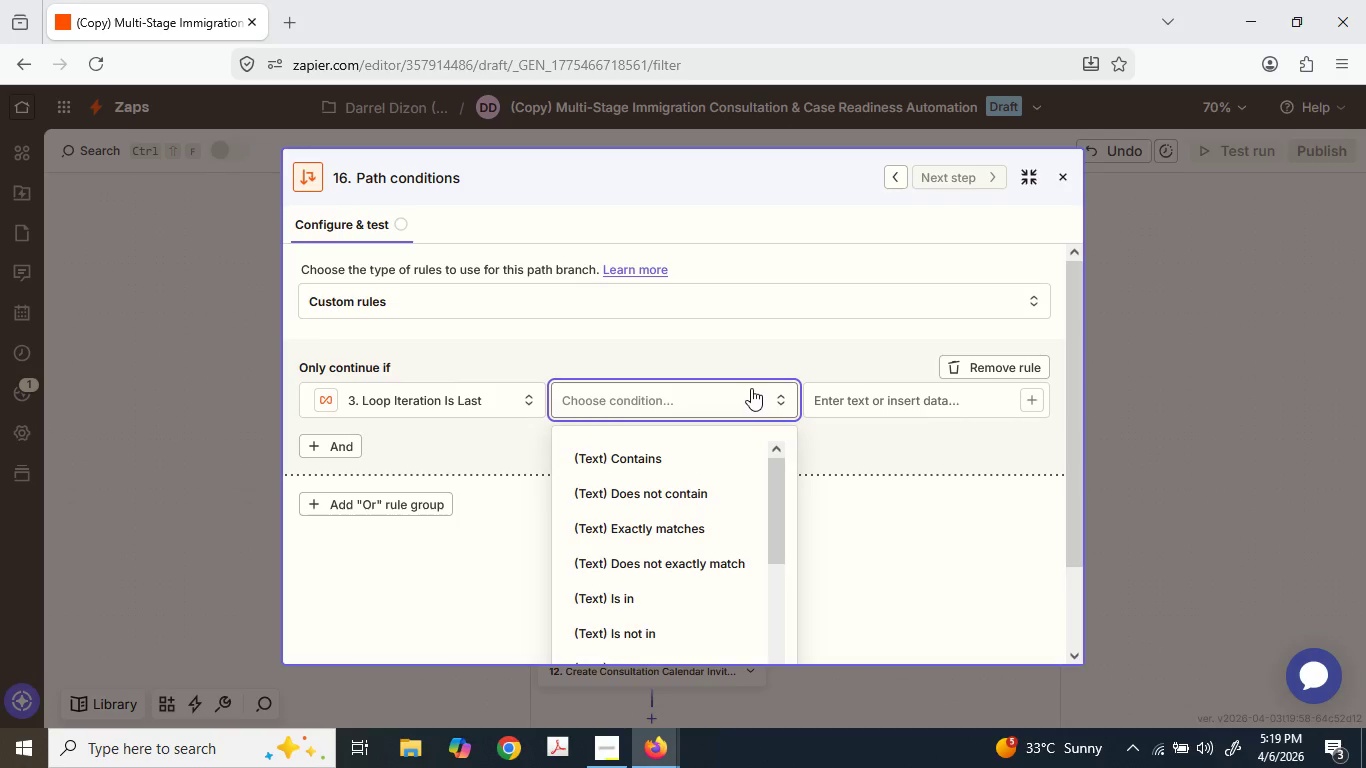 
scroll: coordinate [736, 500], scroll_direction: down, amount: 9.0
 